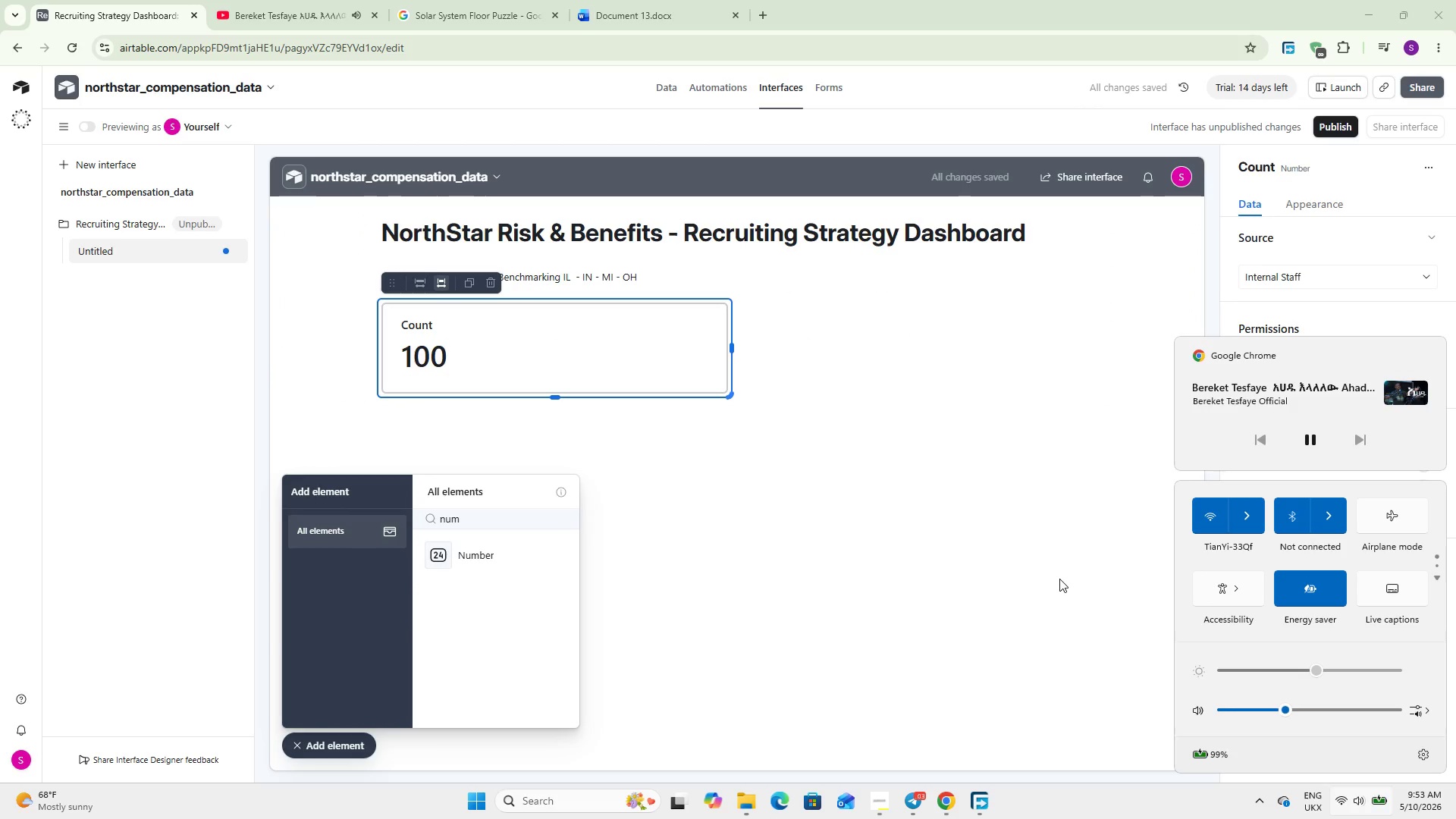 
left_click([786, 577])
 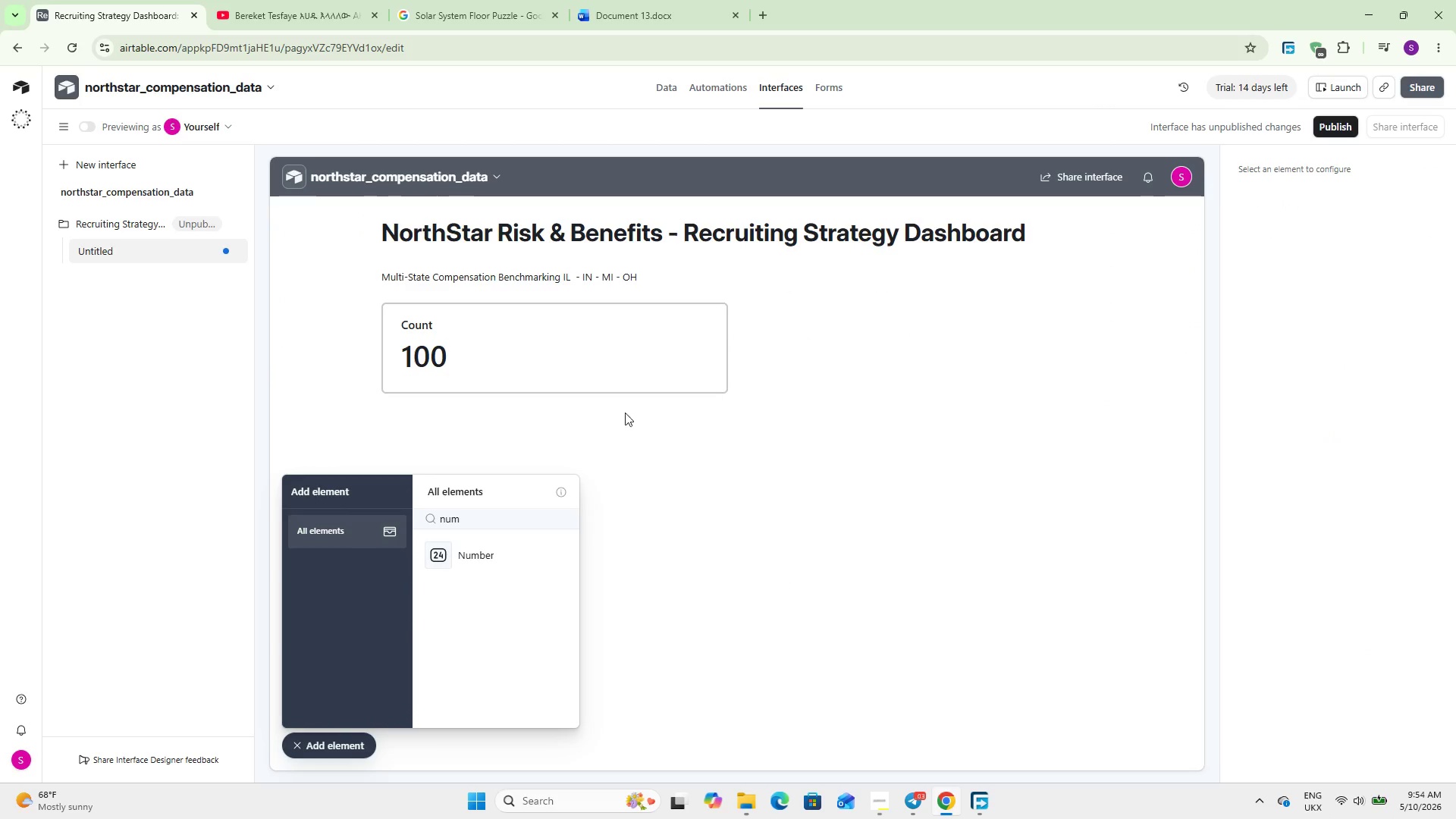 
left_click([582, 359])
 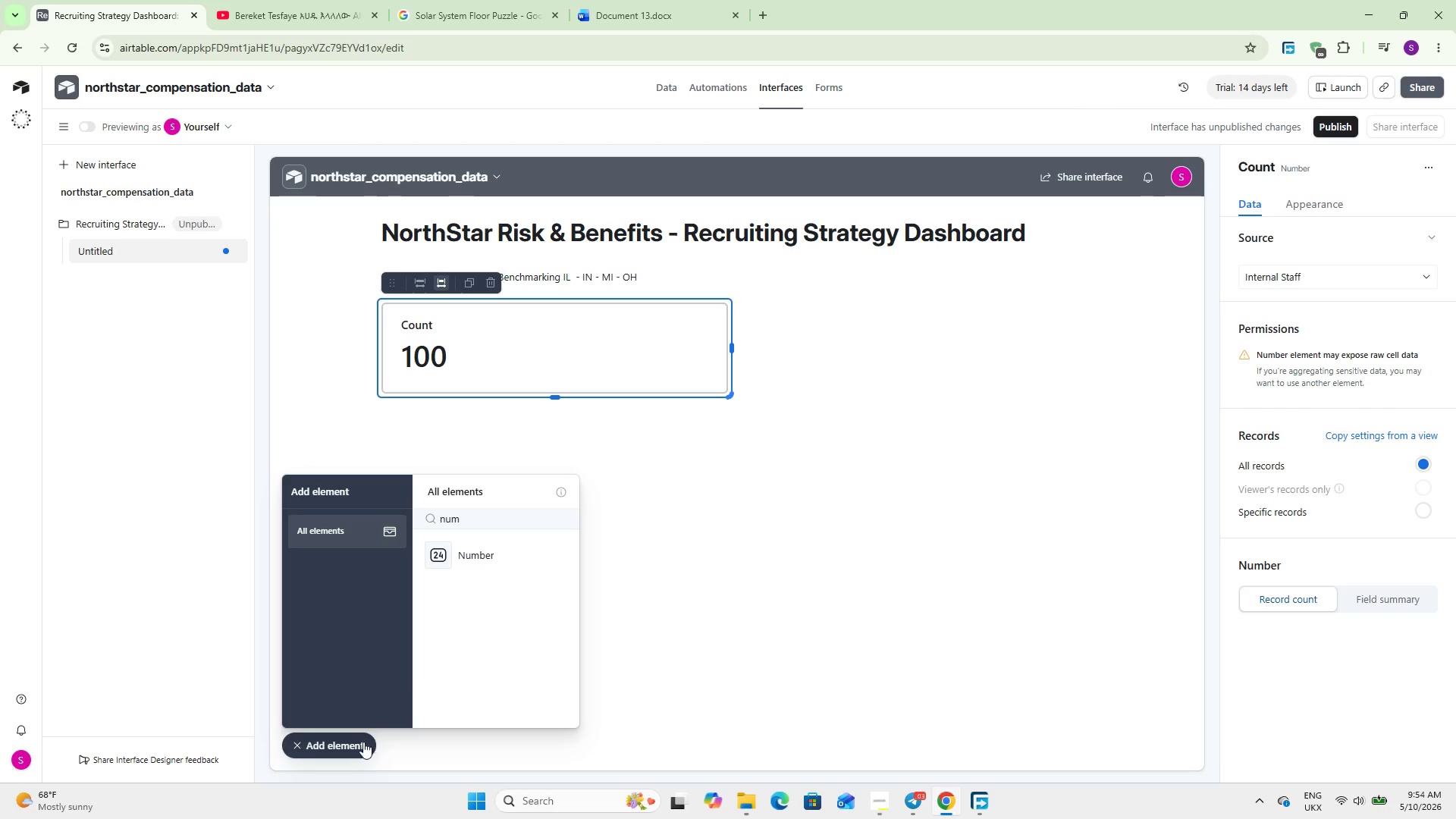 
left_click([350, 742])
 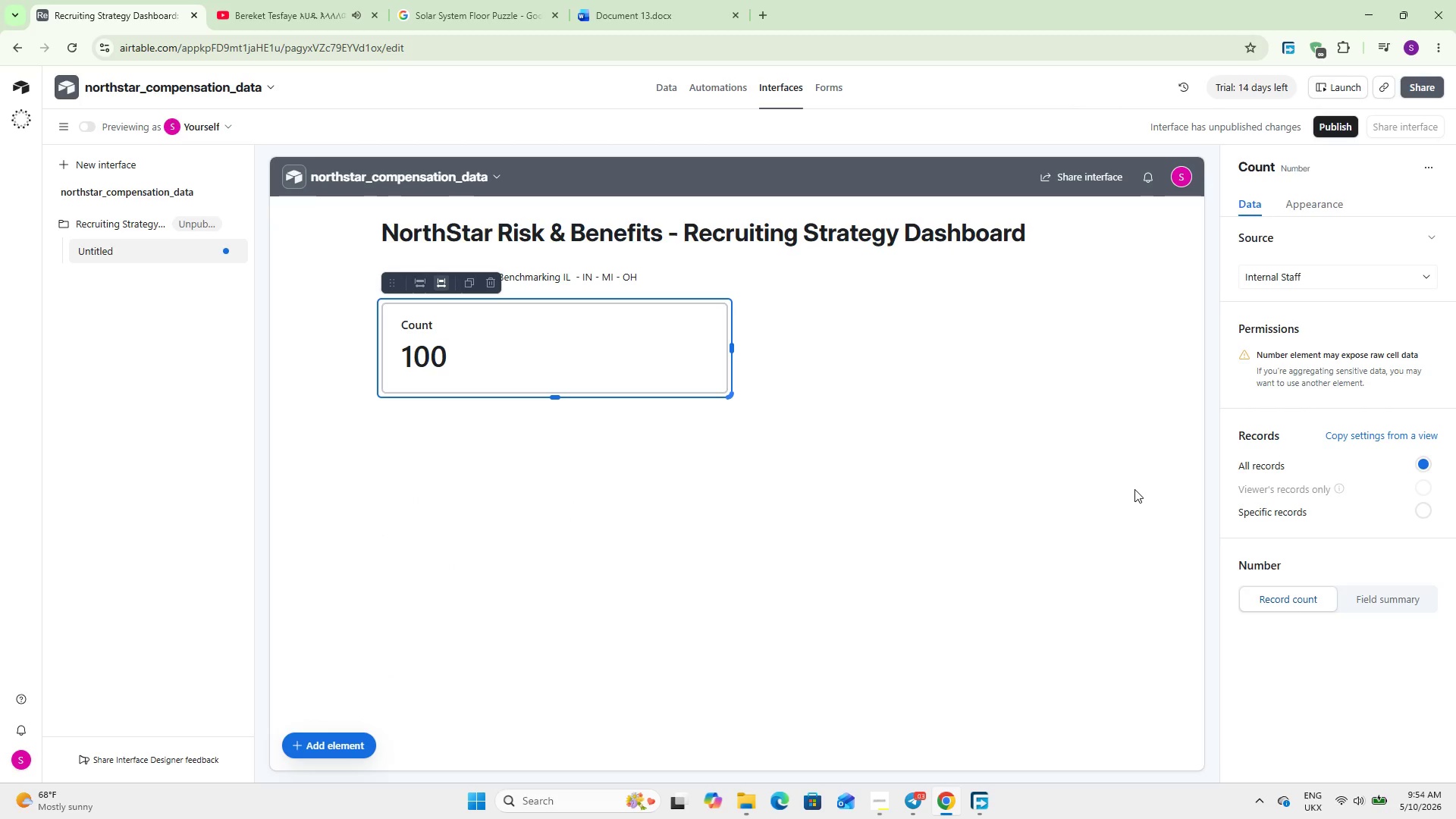 
wait(13.55)
 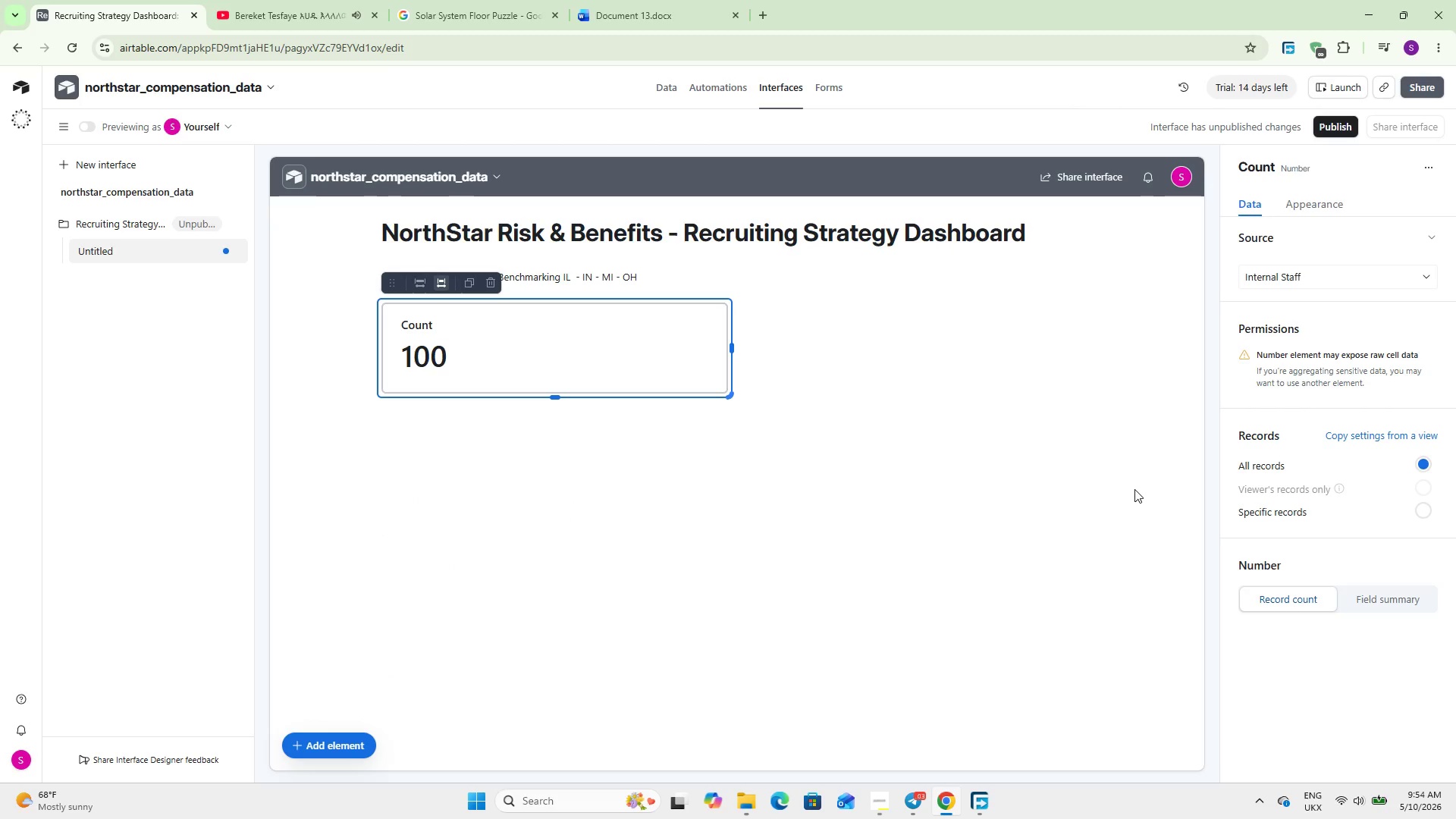 
left_click([1325, 174])
 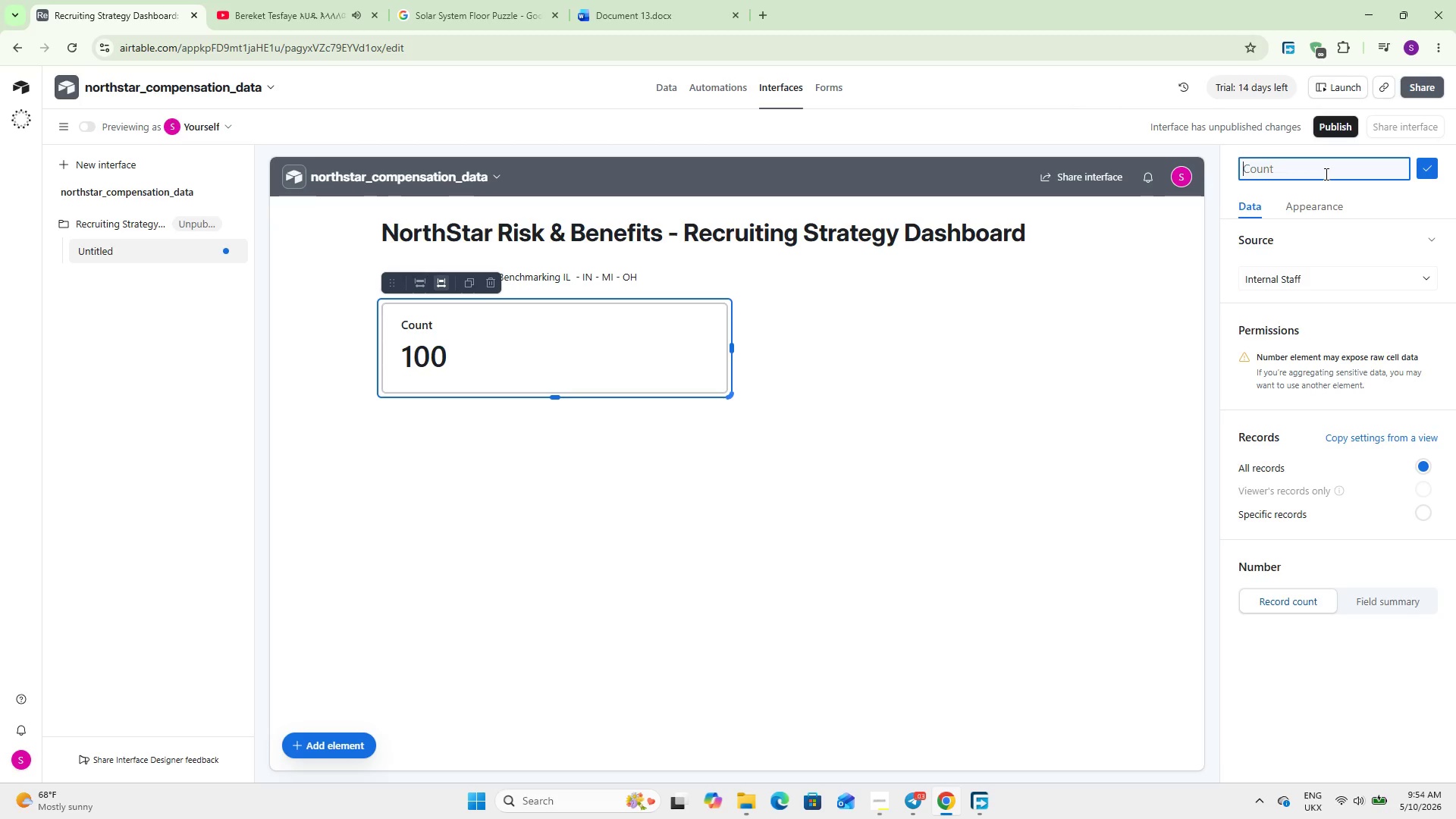 
type(Total)
 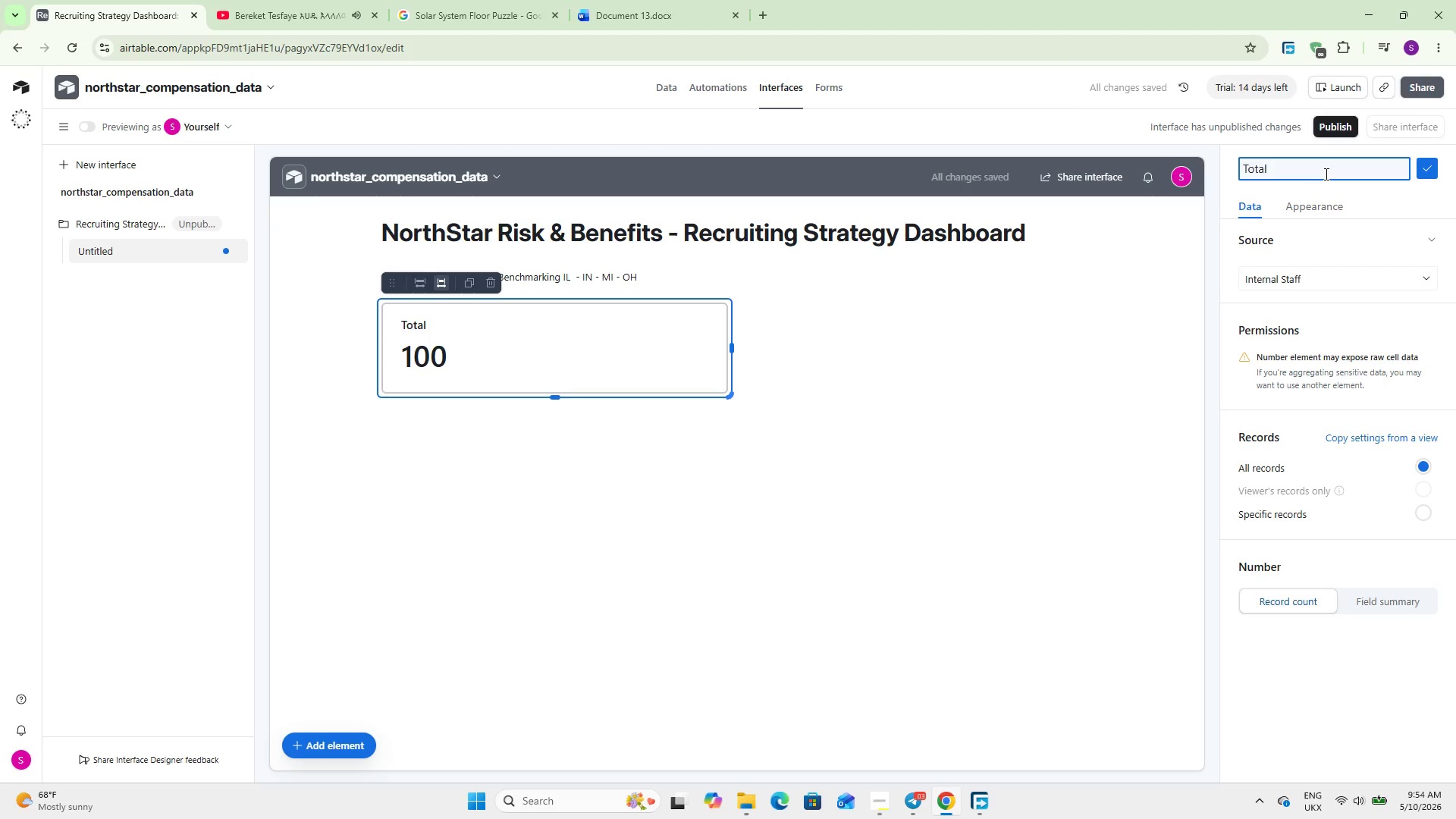 
type( Staff Records)
 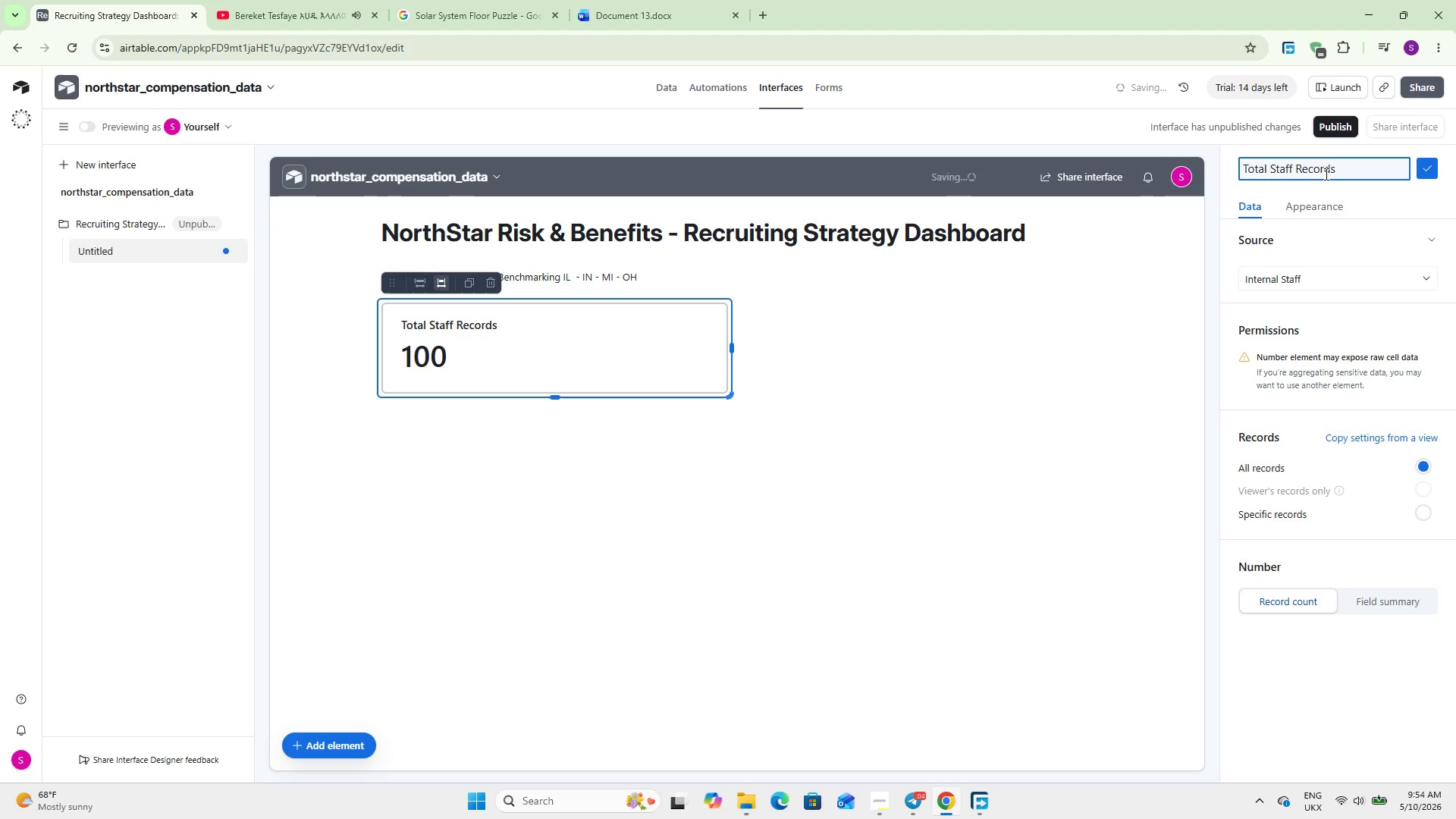 
left_click([1424, 168])
 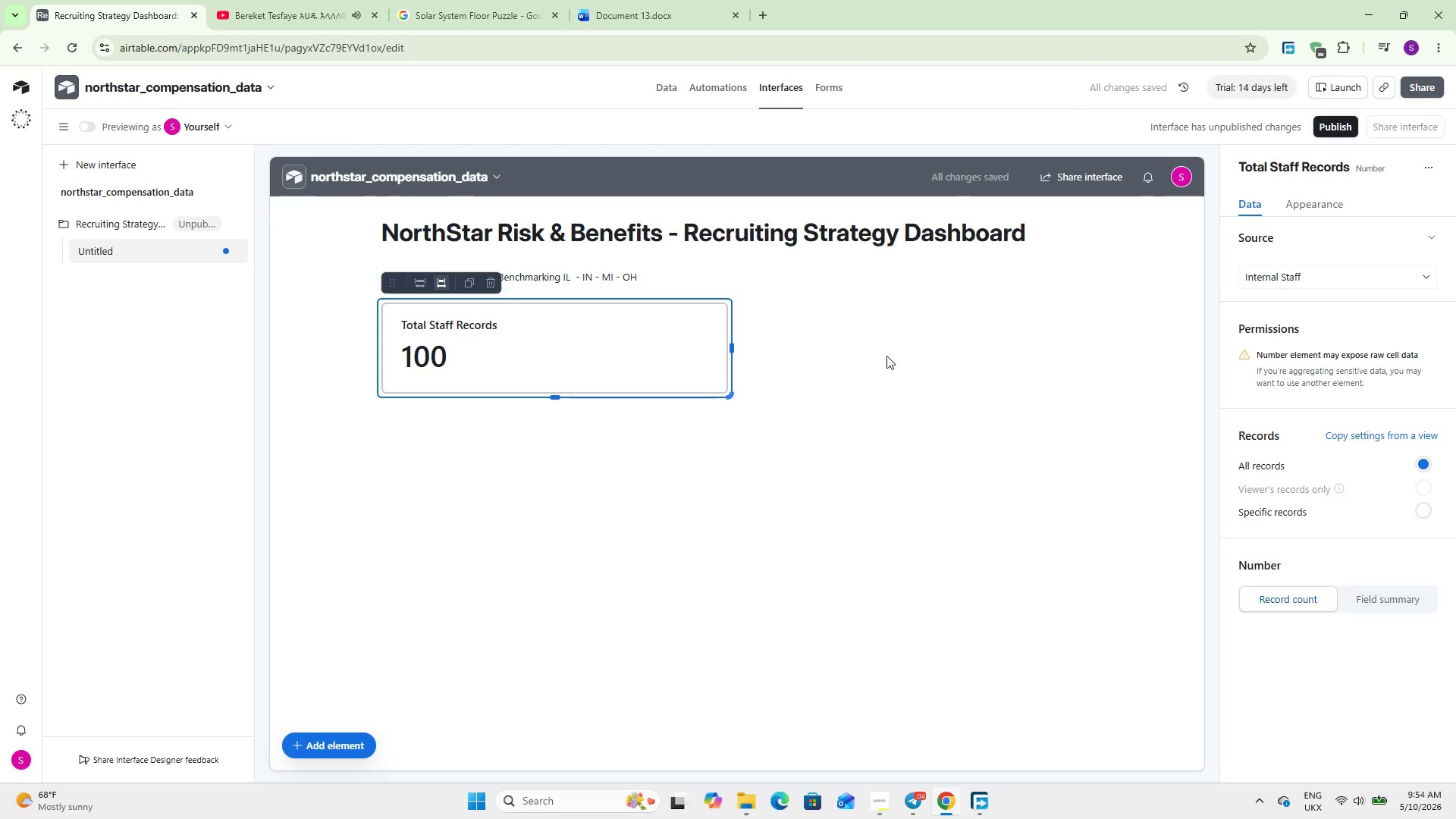 
left_click([544, 457])
 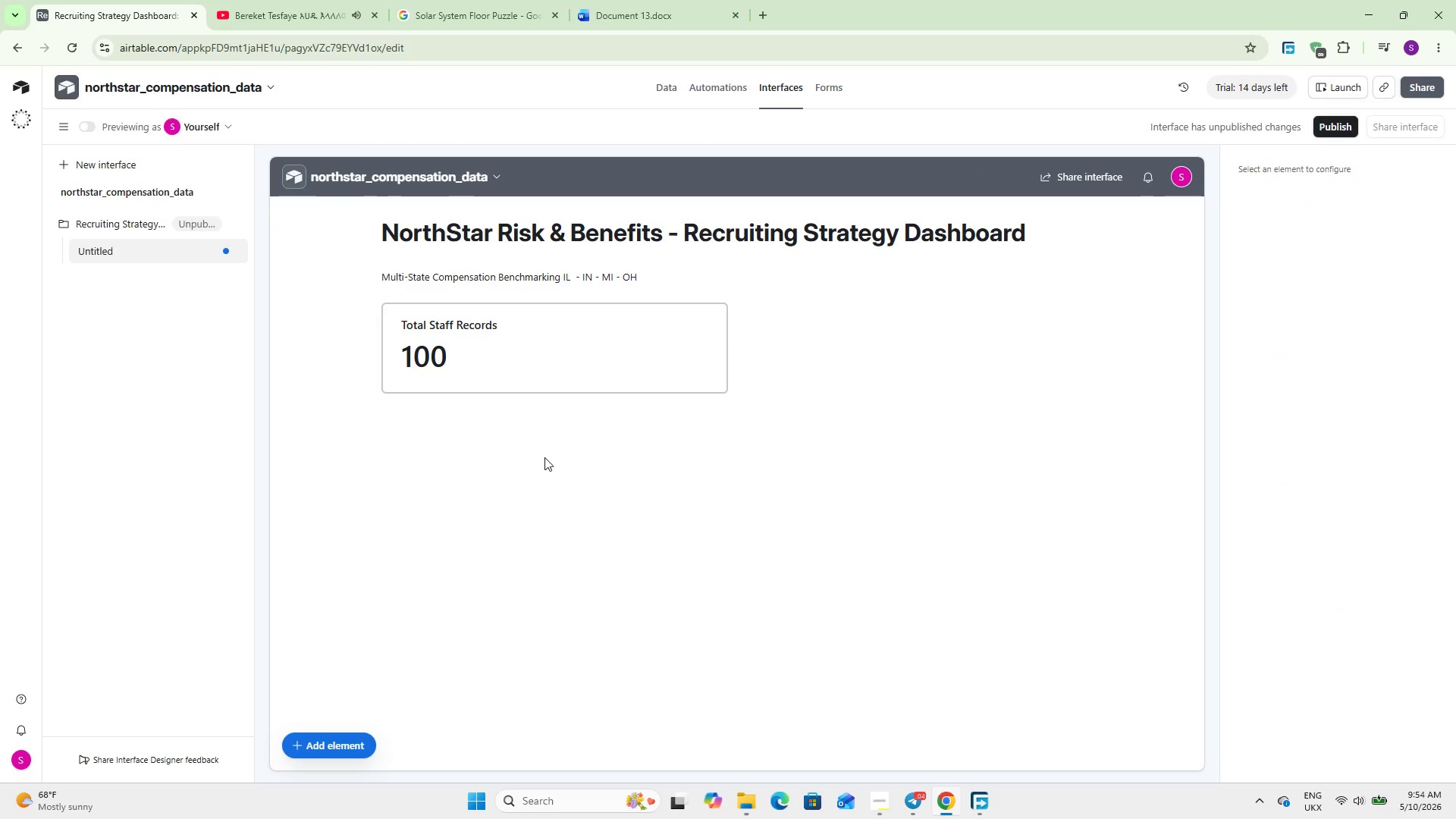 
wait(6.31)
 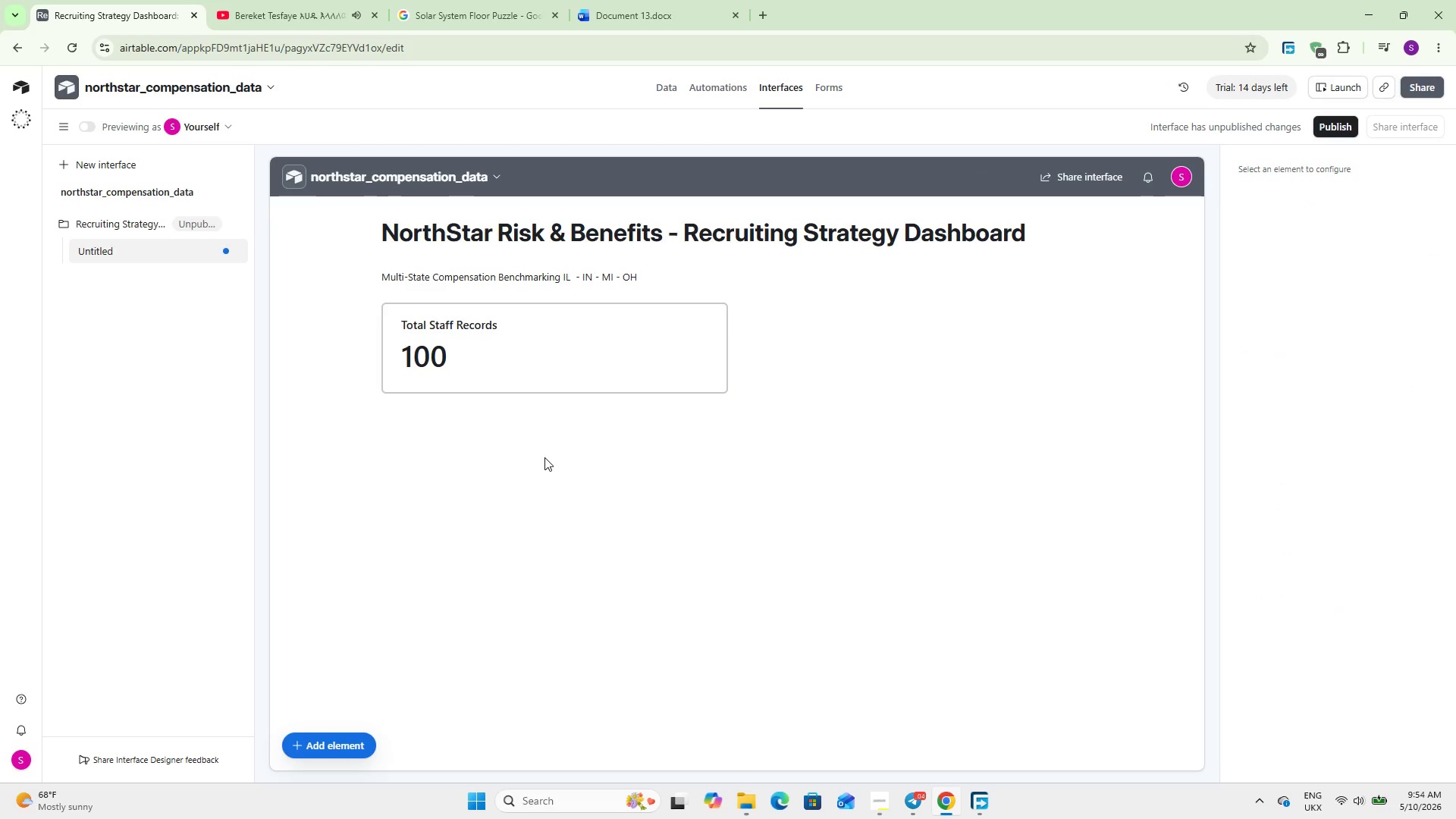 
left_click([333, 736])
 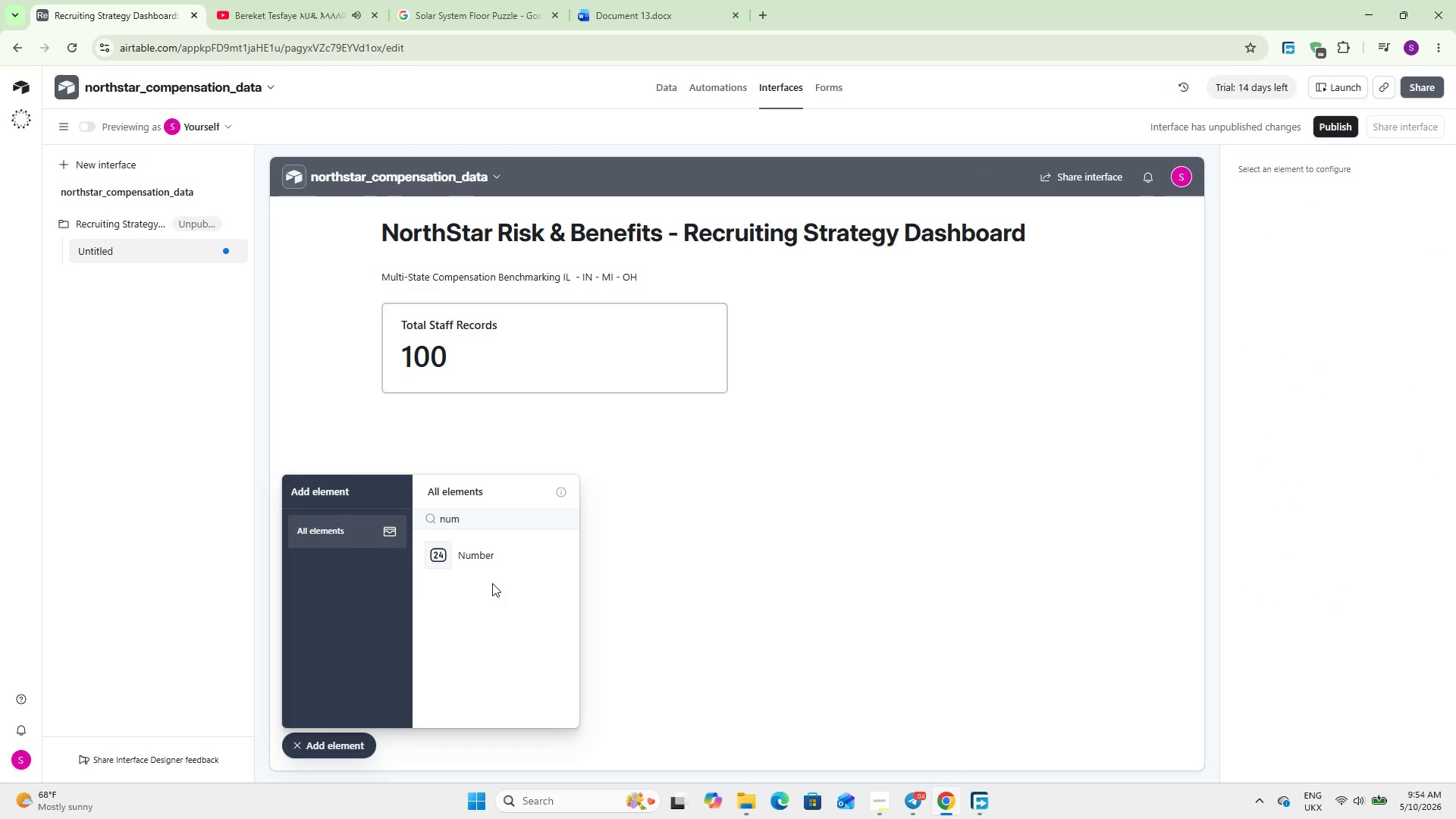 
left_click([494, 556])
 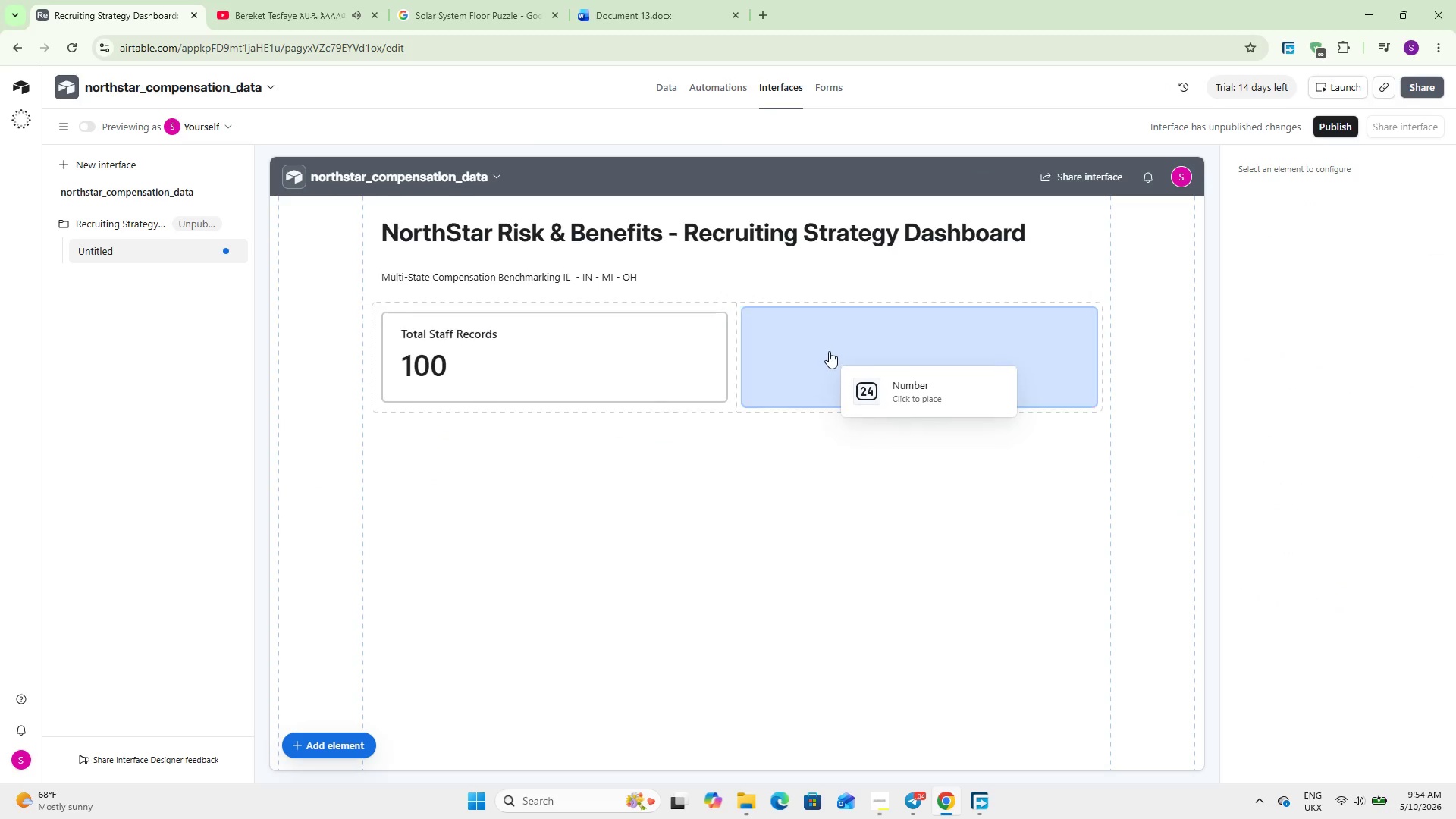 
left_click([830, 350])
 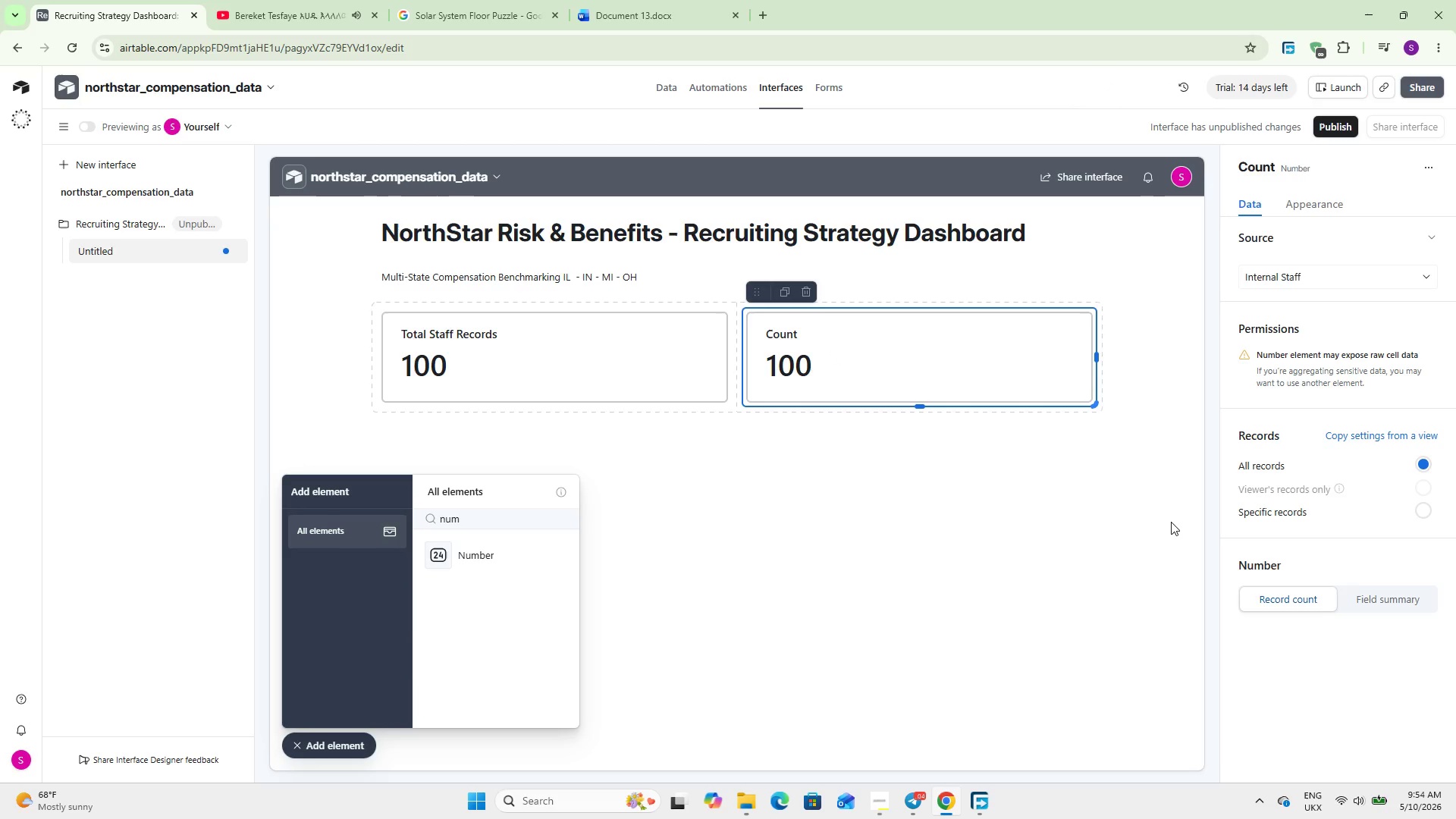 
wait(8.0)
 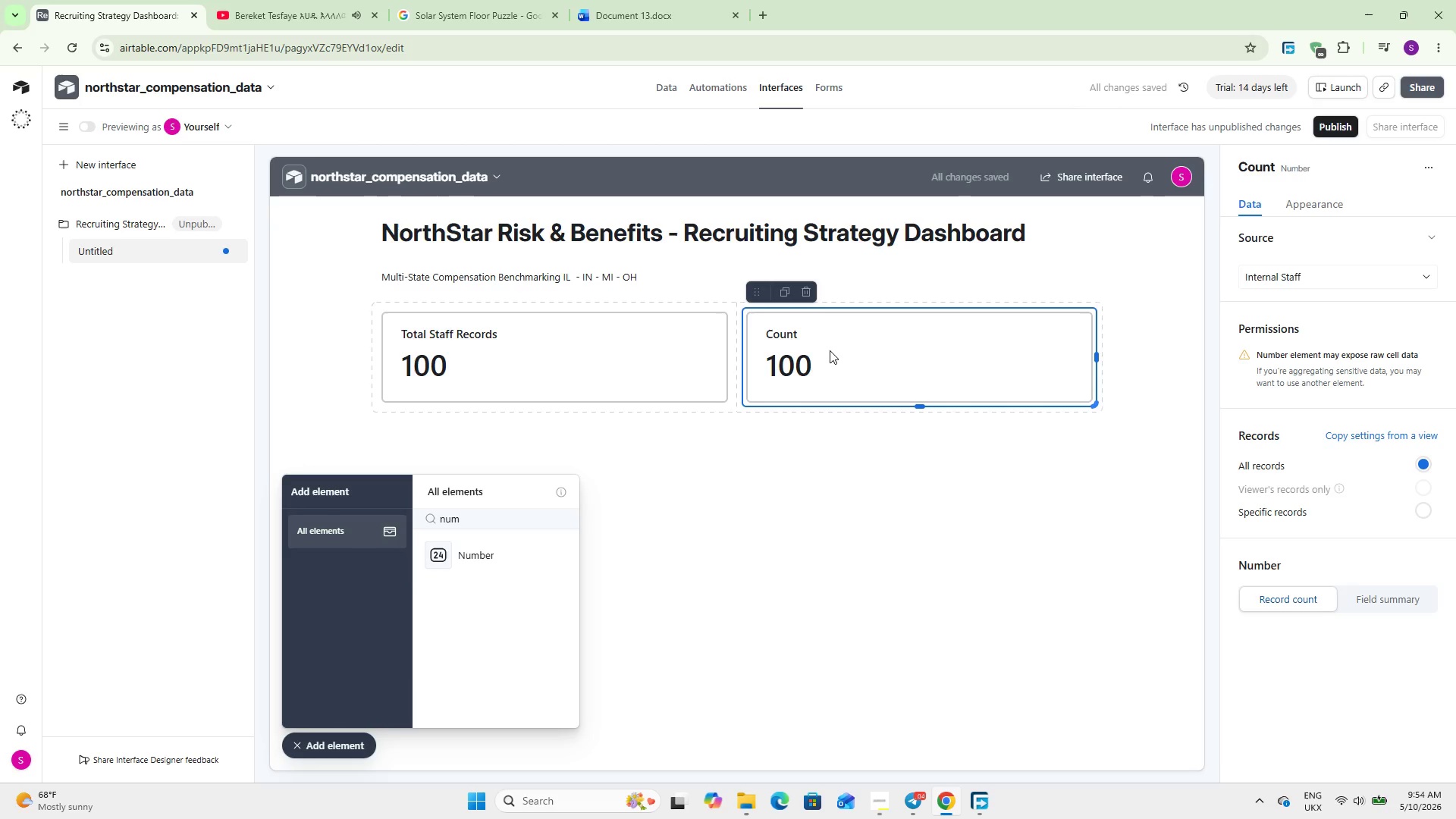 
left_click([336, 745])
 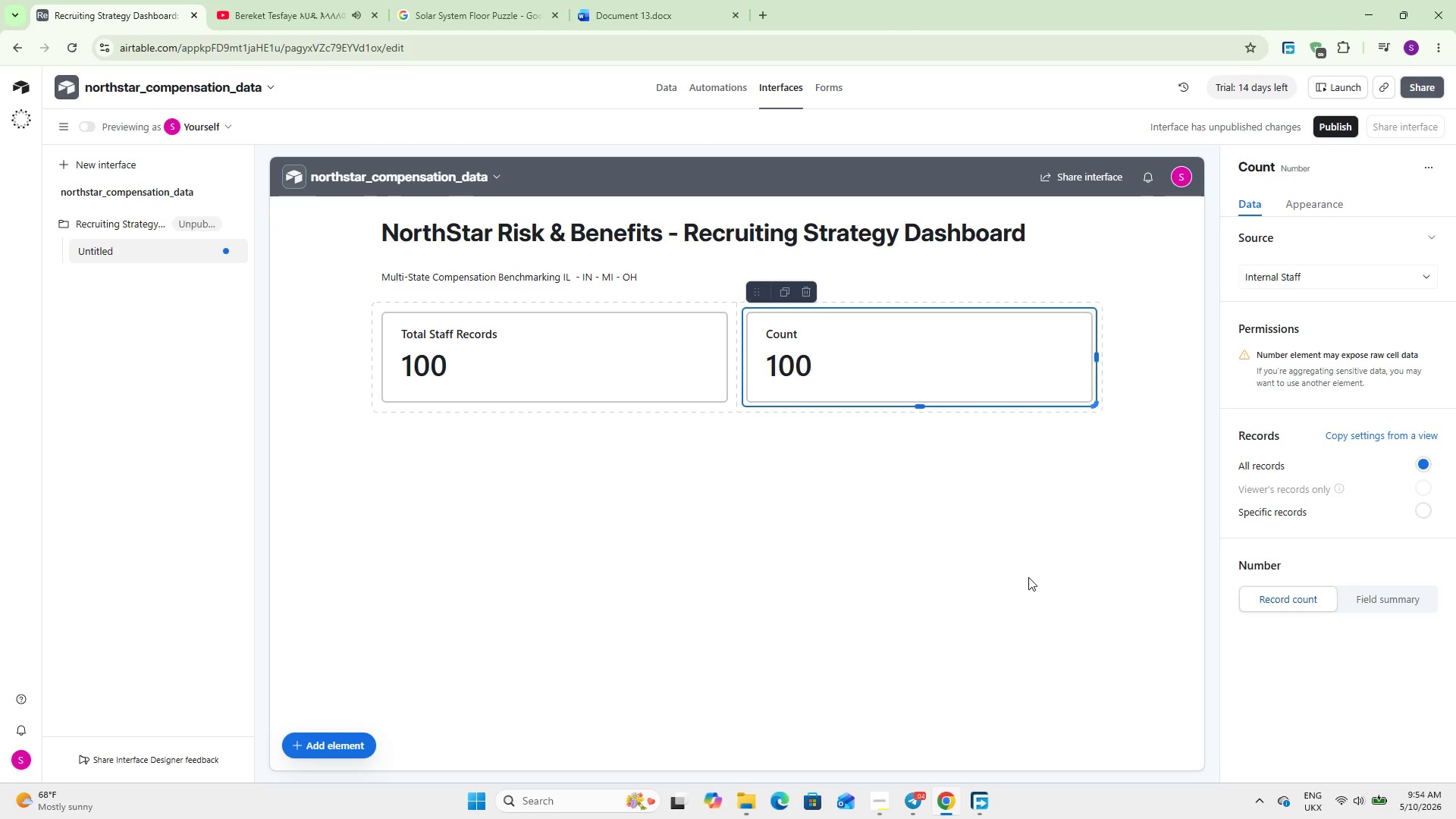 
wait(13.28)
 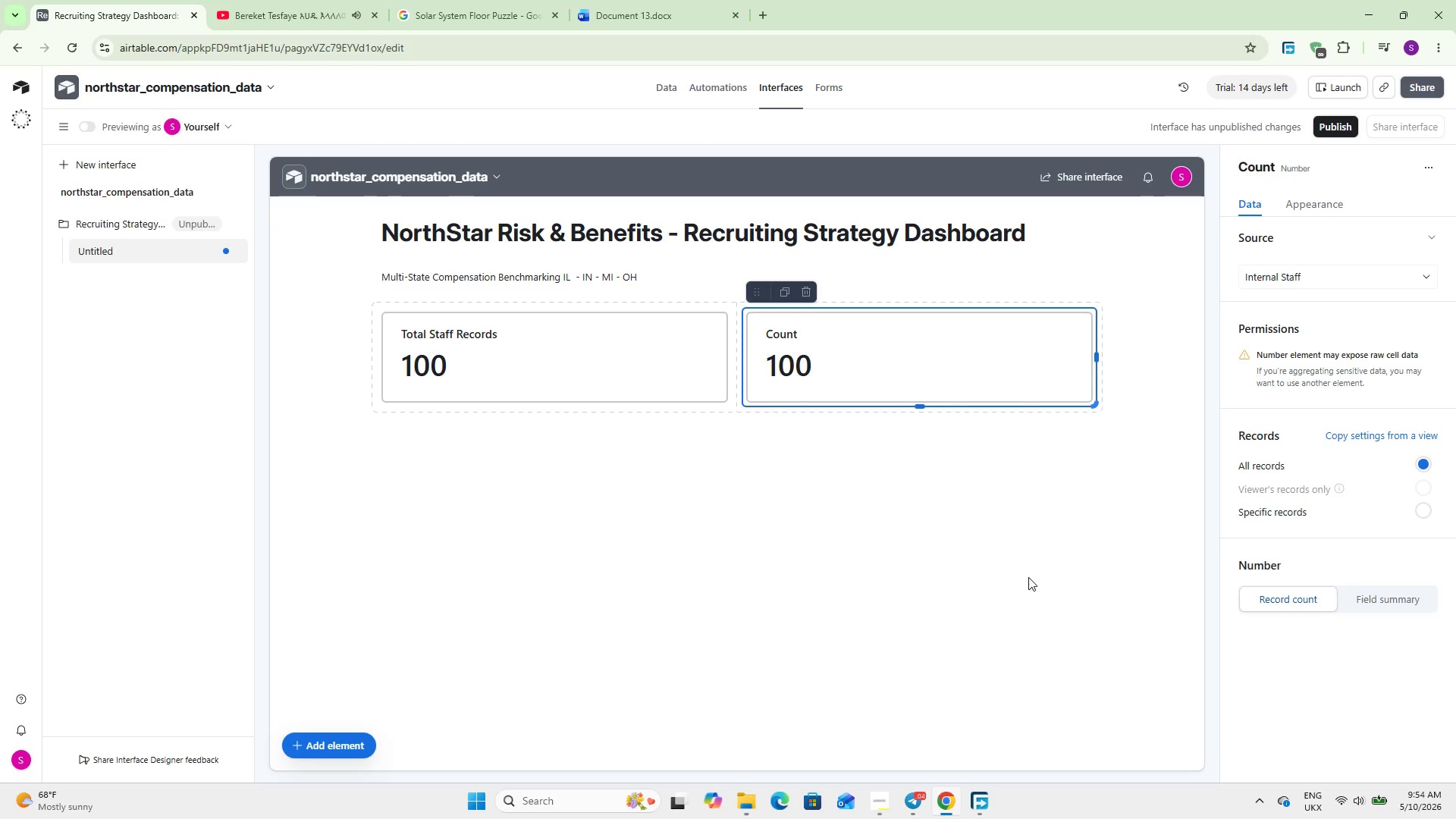 
left_click([1423, 512])
 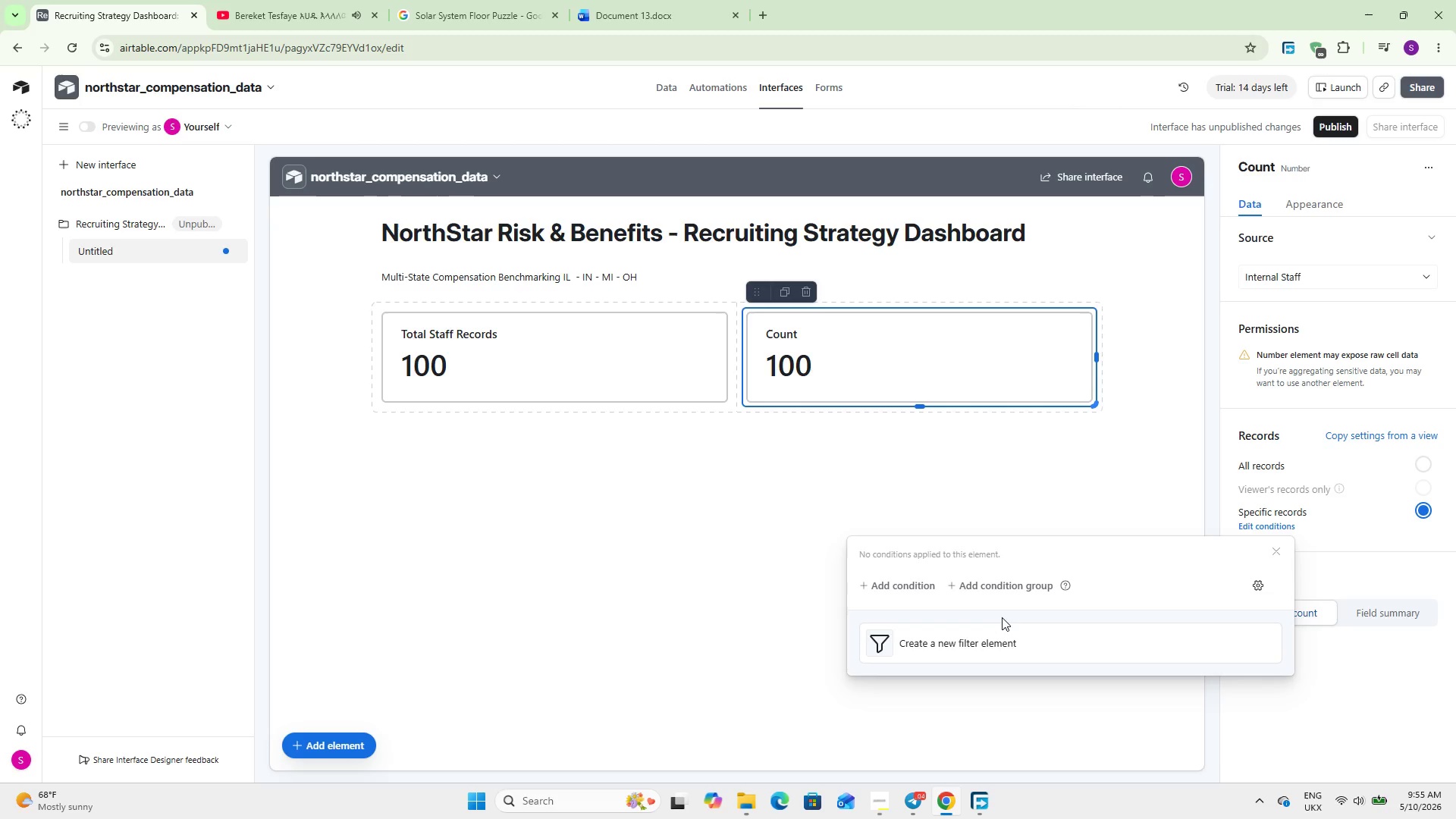 
wait(27.33)
 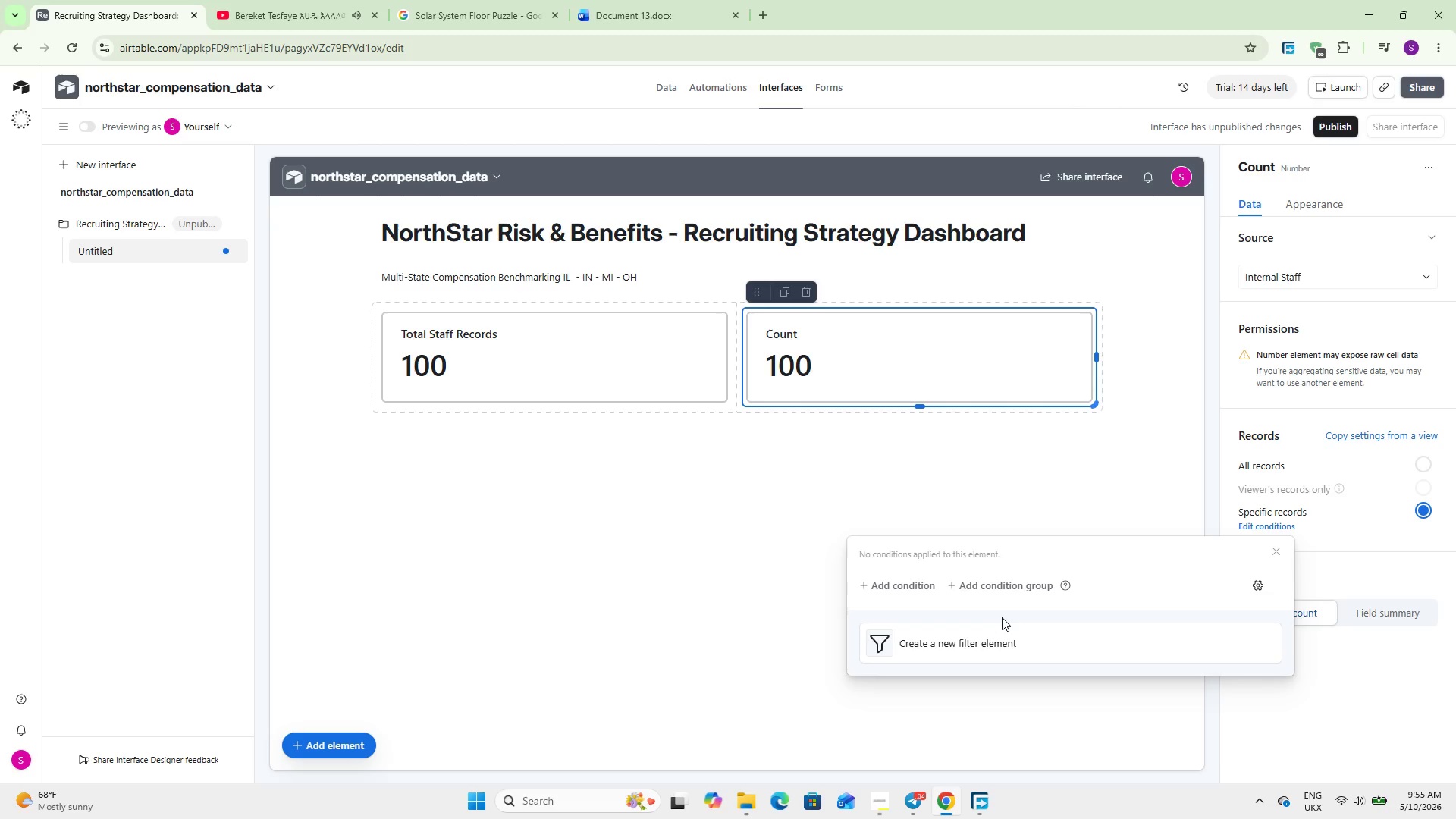 
left_click([1364, 436])
 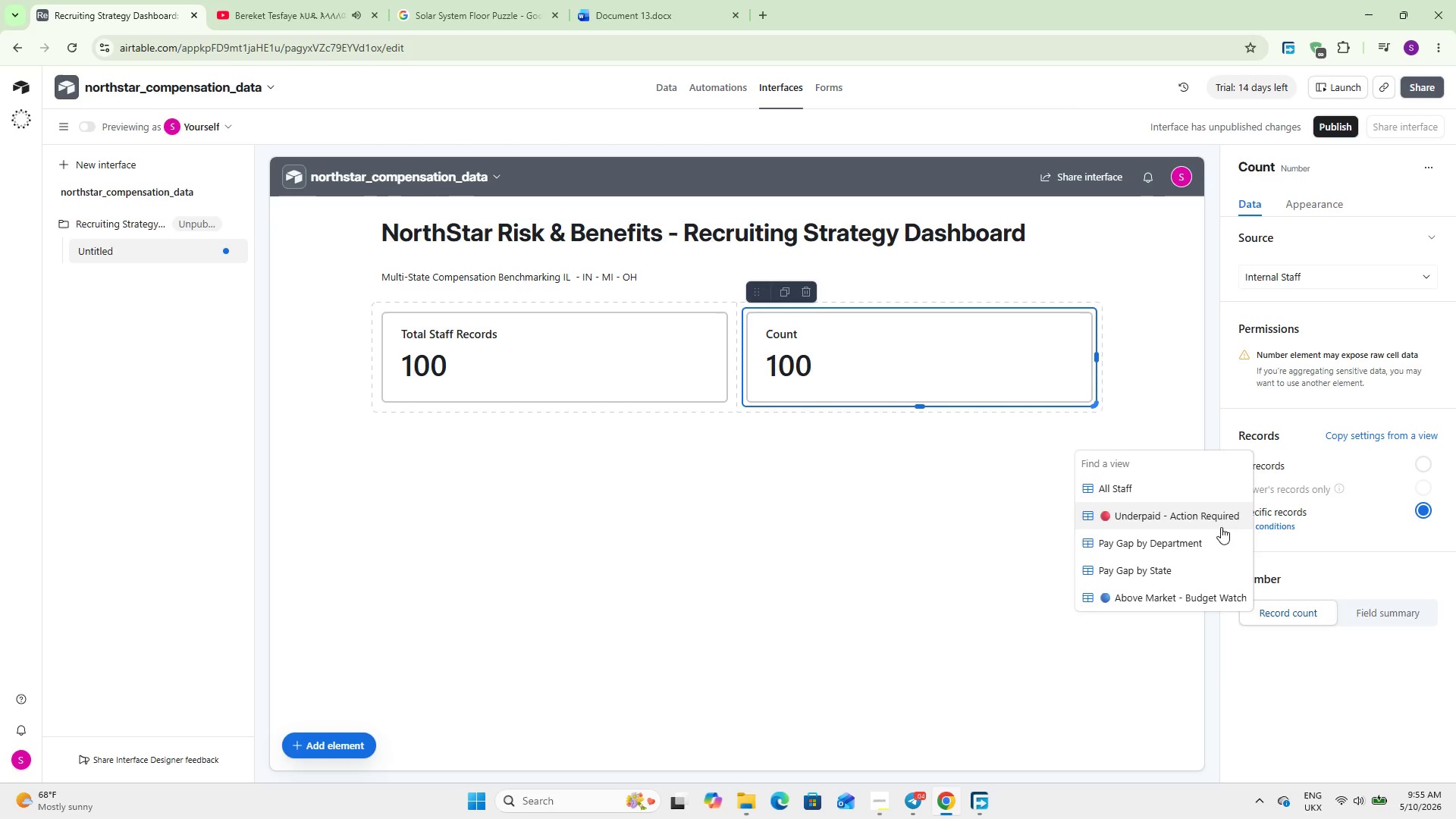 
left_click([1203, 513])
 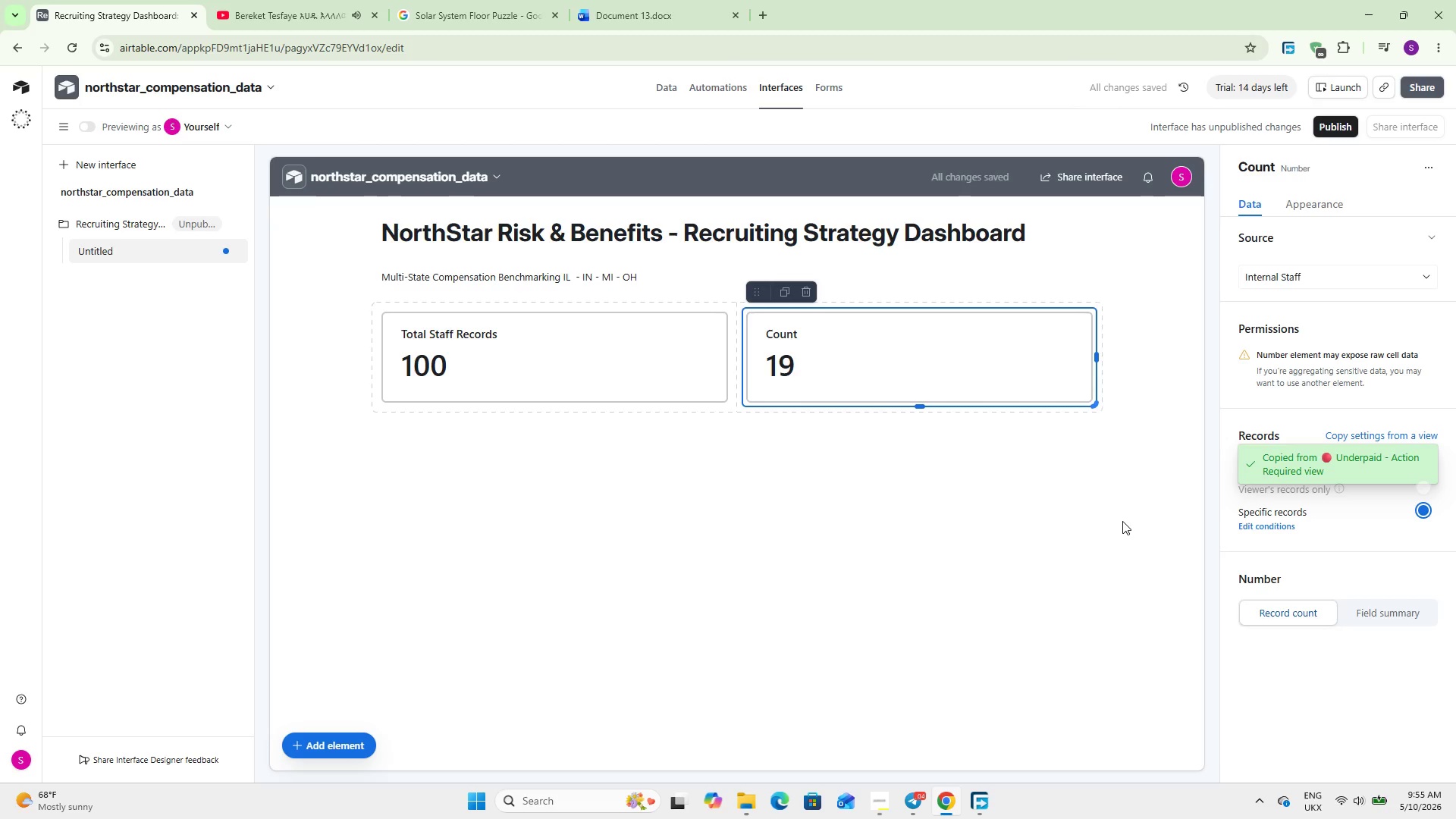 
wait(8.69)
 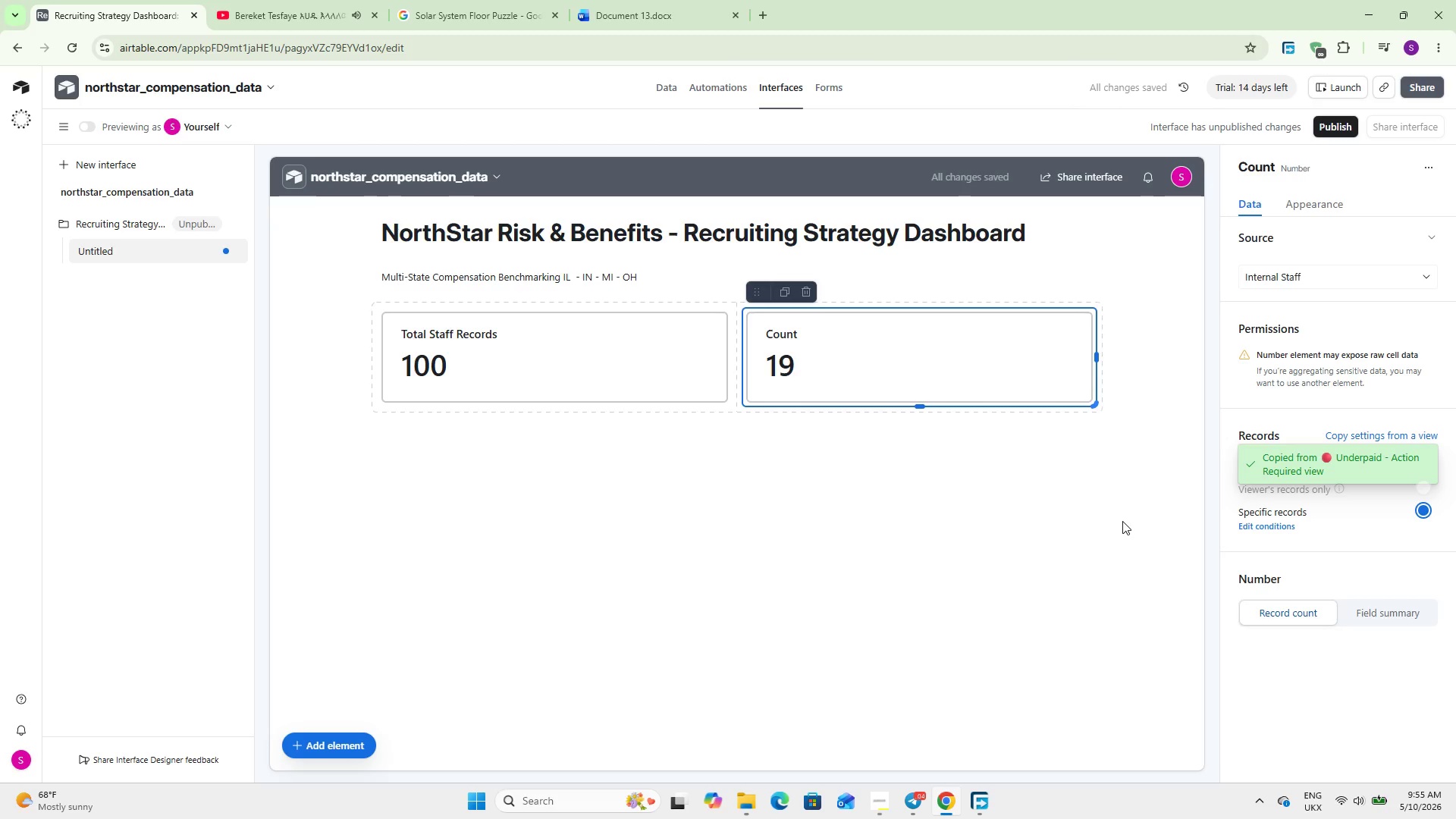 
left_click([1329, 165])
 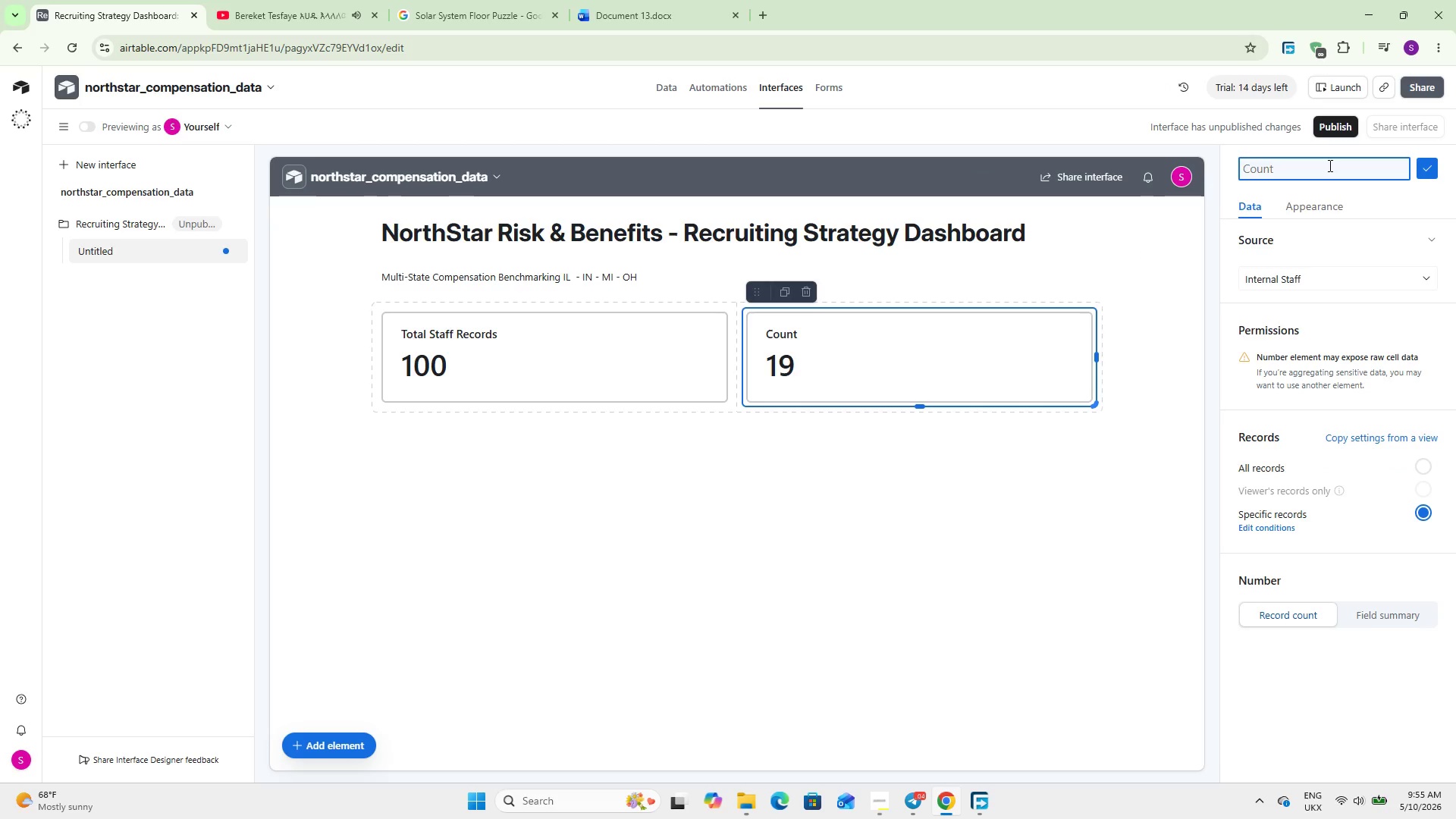 
type(Underpaid Employees)
 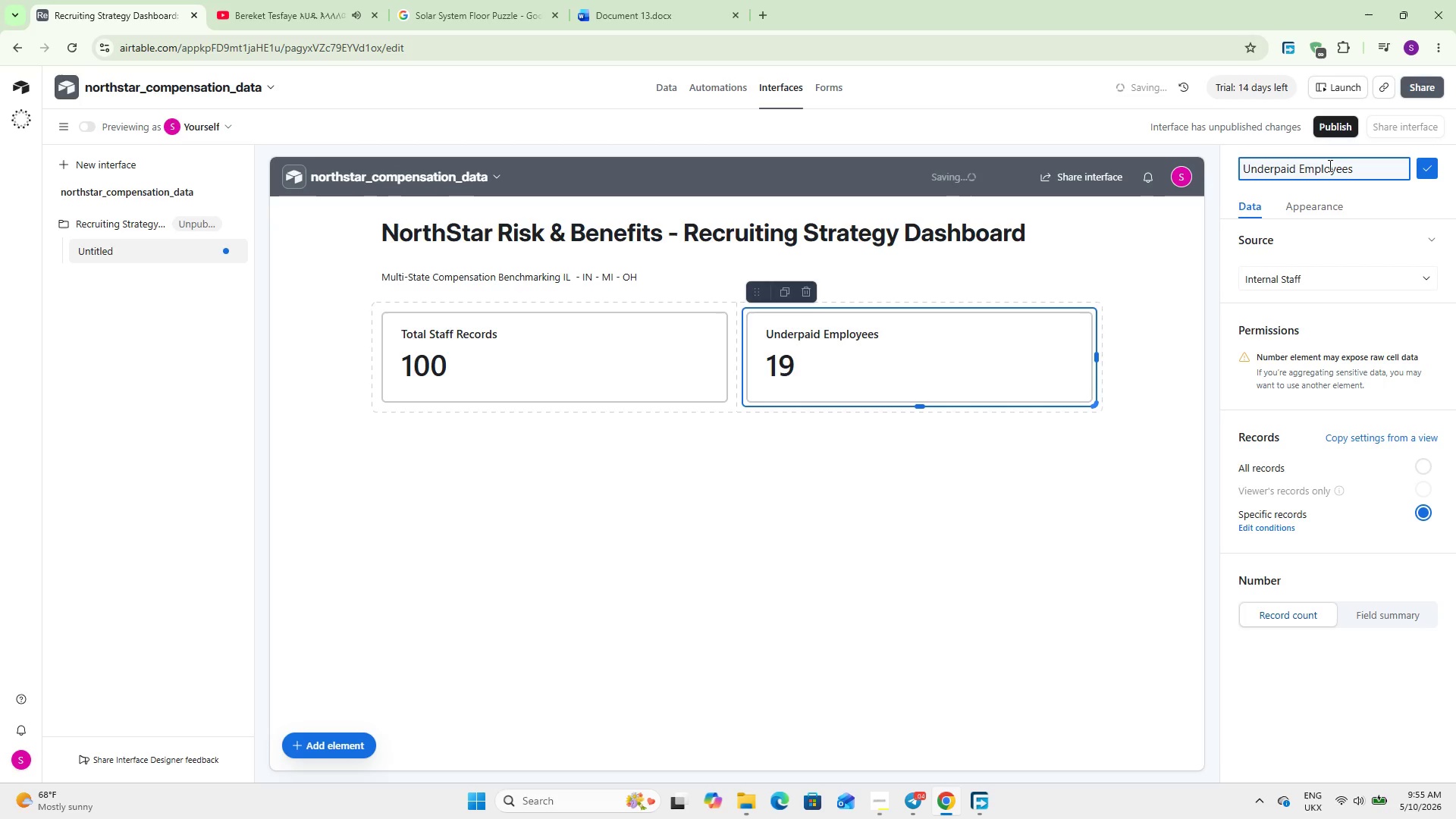 
wait(5.3)
 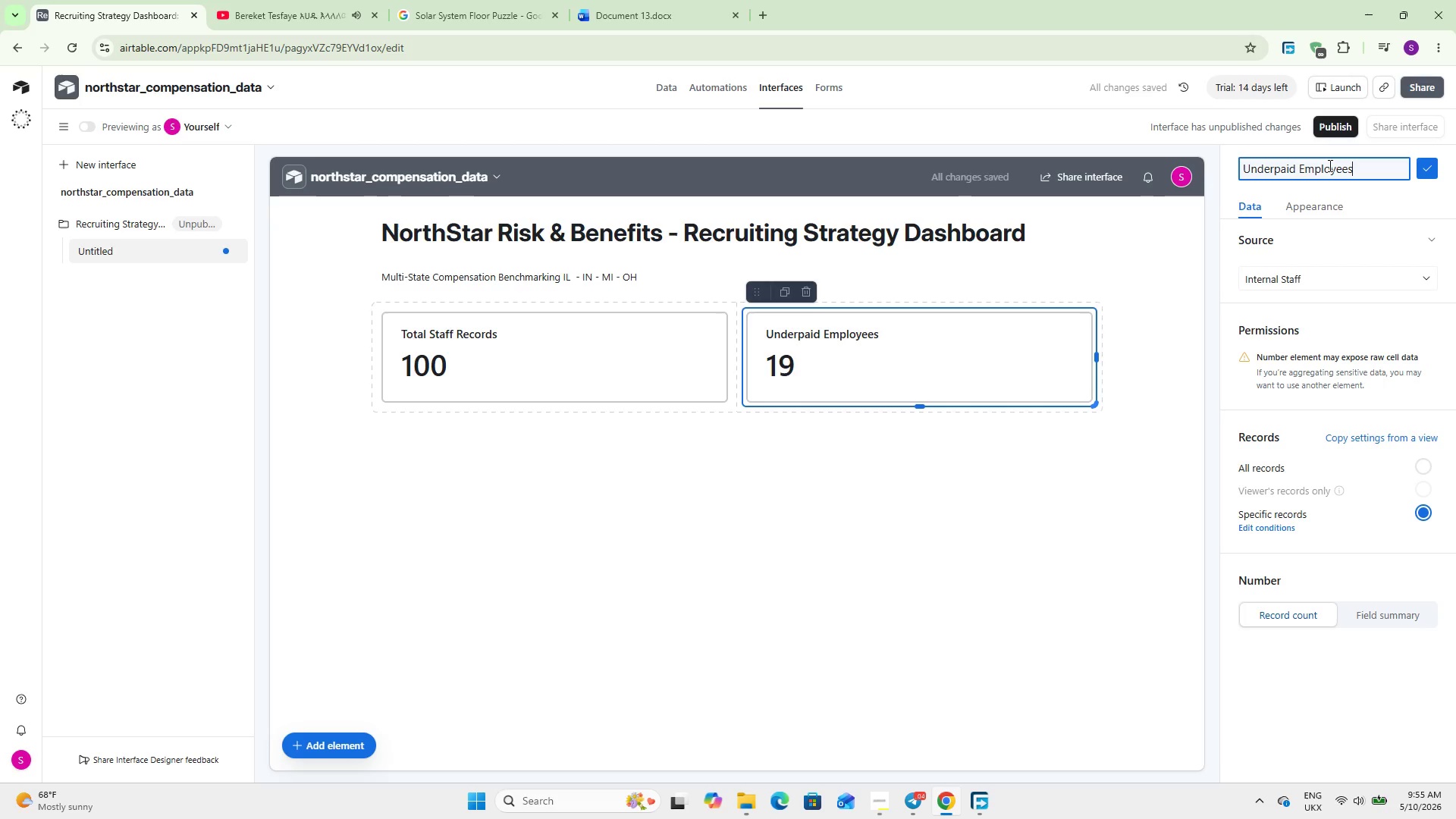 
left_click([477, 548])
 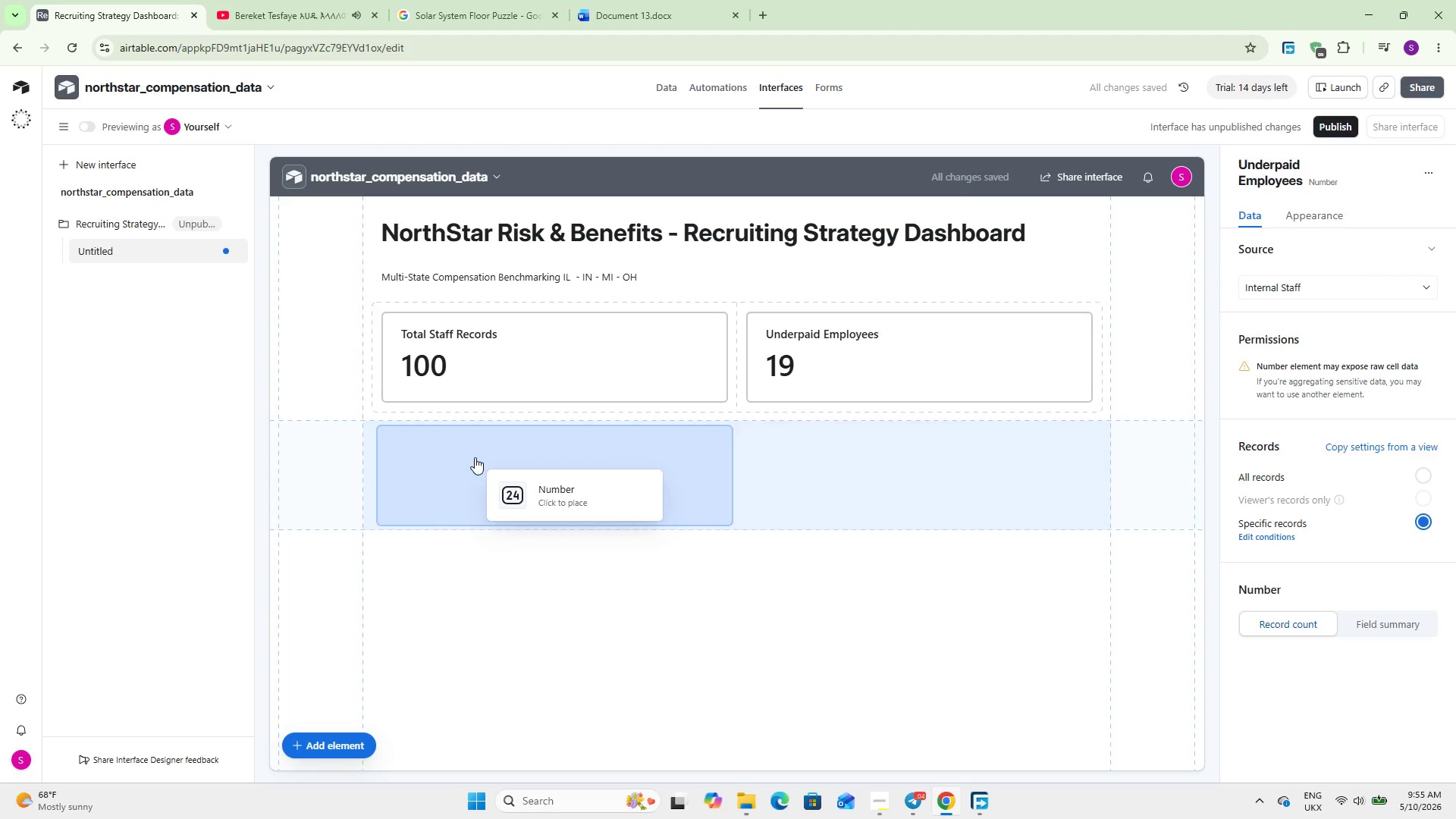 
left_click([475, 457])
 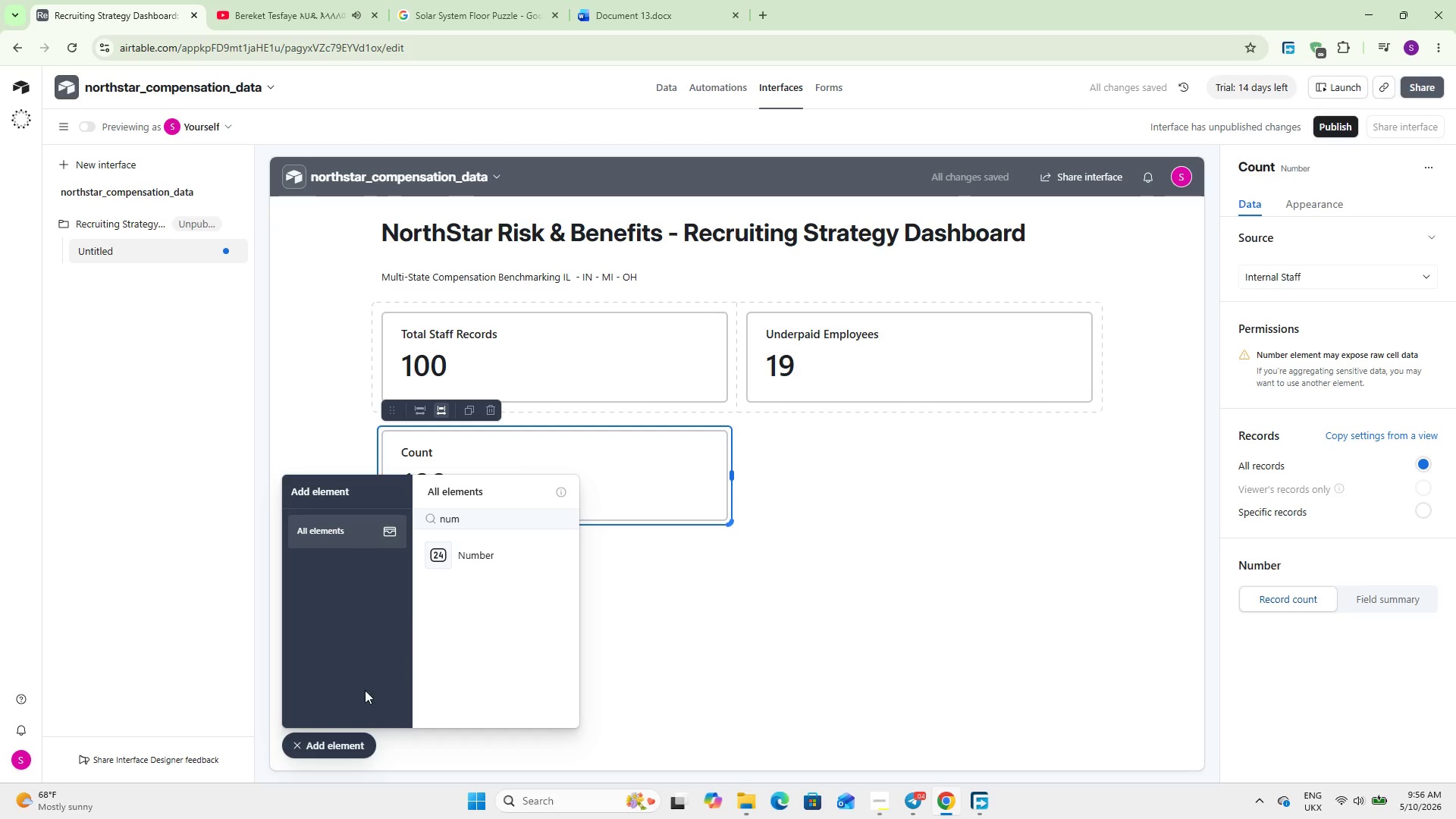 
wait(7.14)
 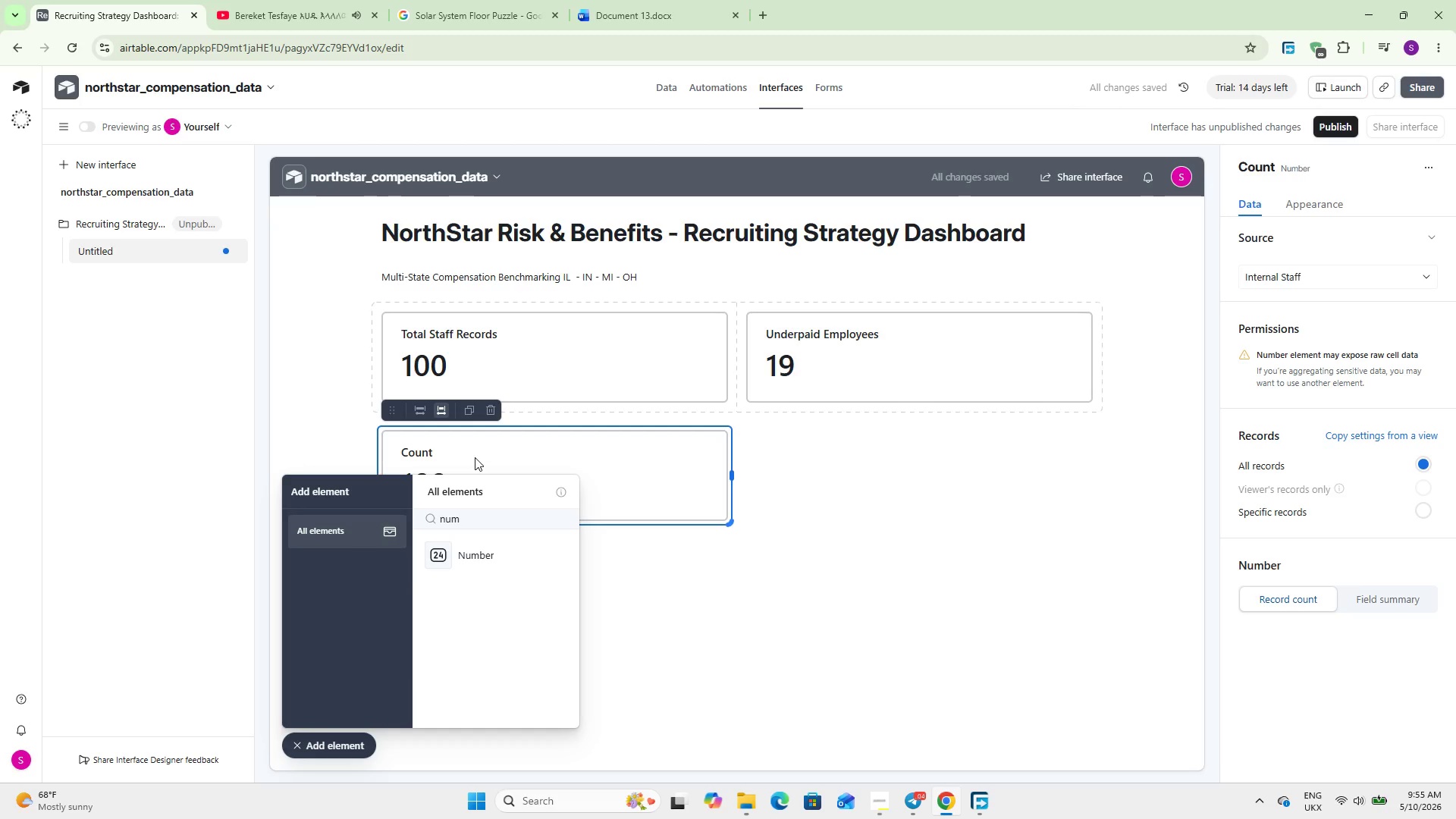 
left_click([1368, 588])
 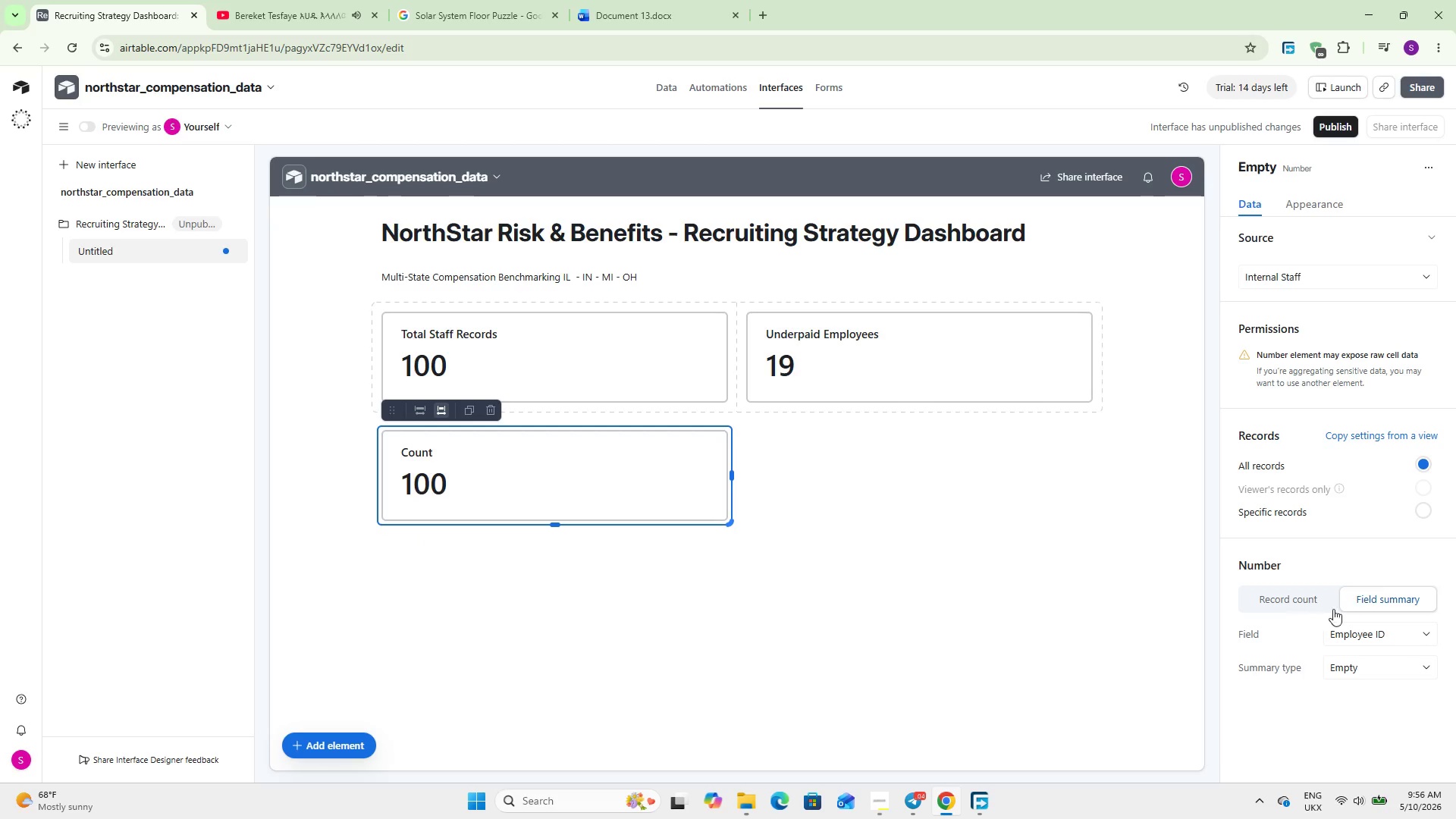 
left_click([1338, 628])
 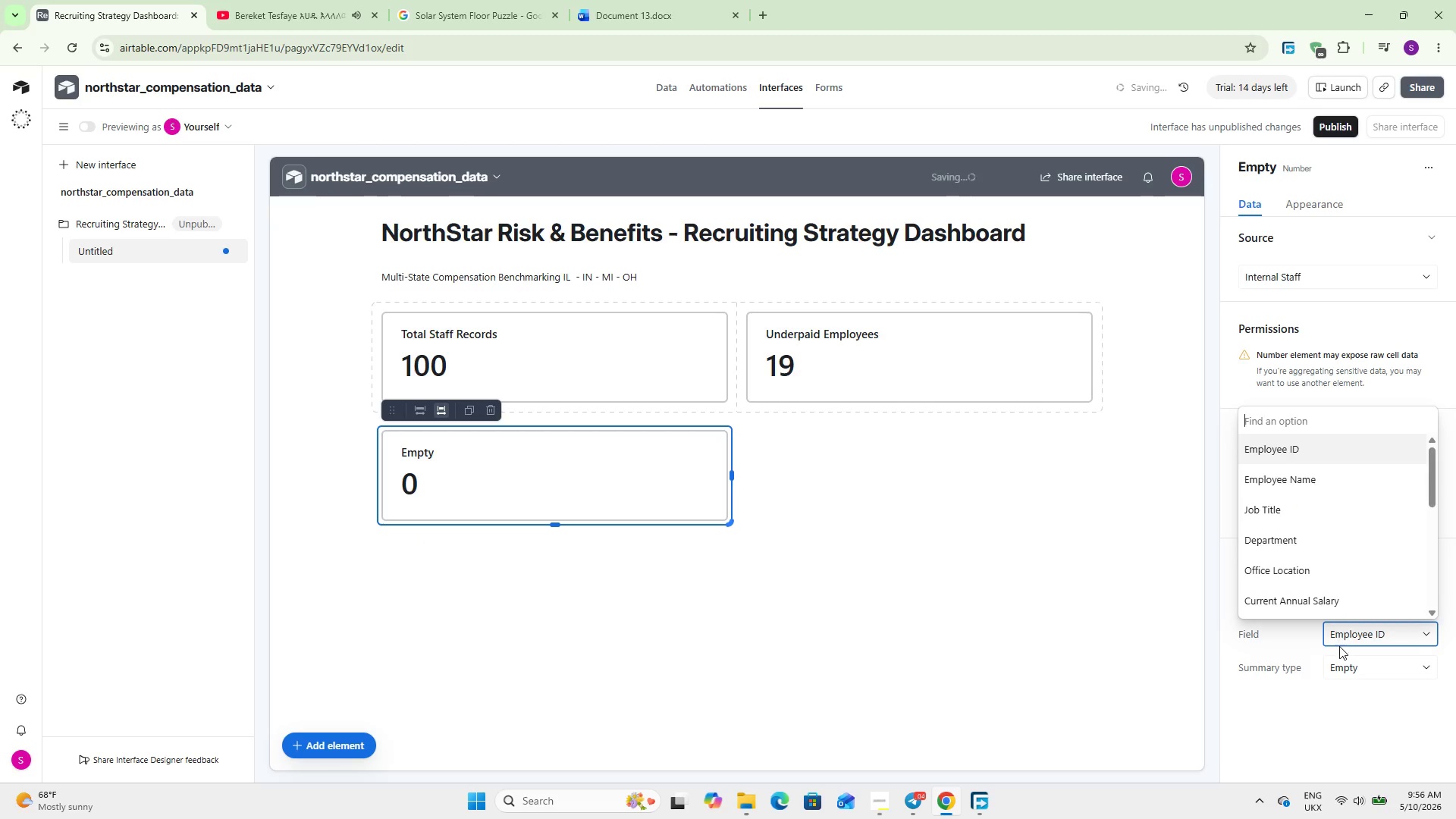 
scroll: coordinate [1304, 565], scroll_direction: down, amount: 17.0
 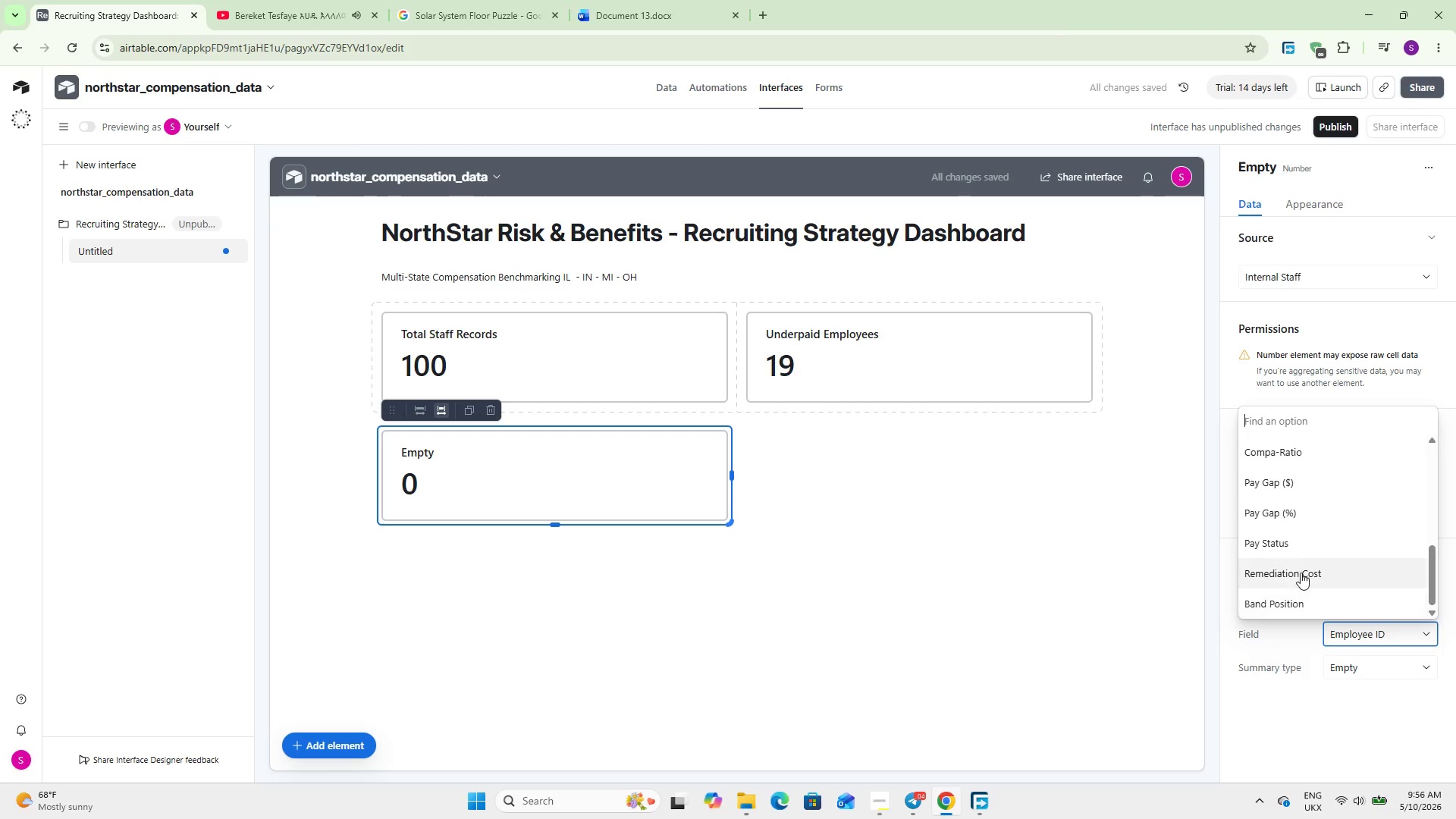 
left_click([1301, 570])
 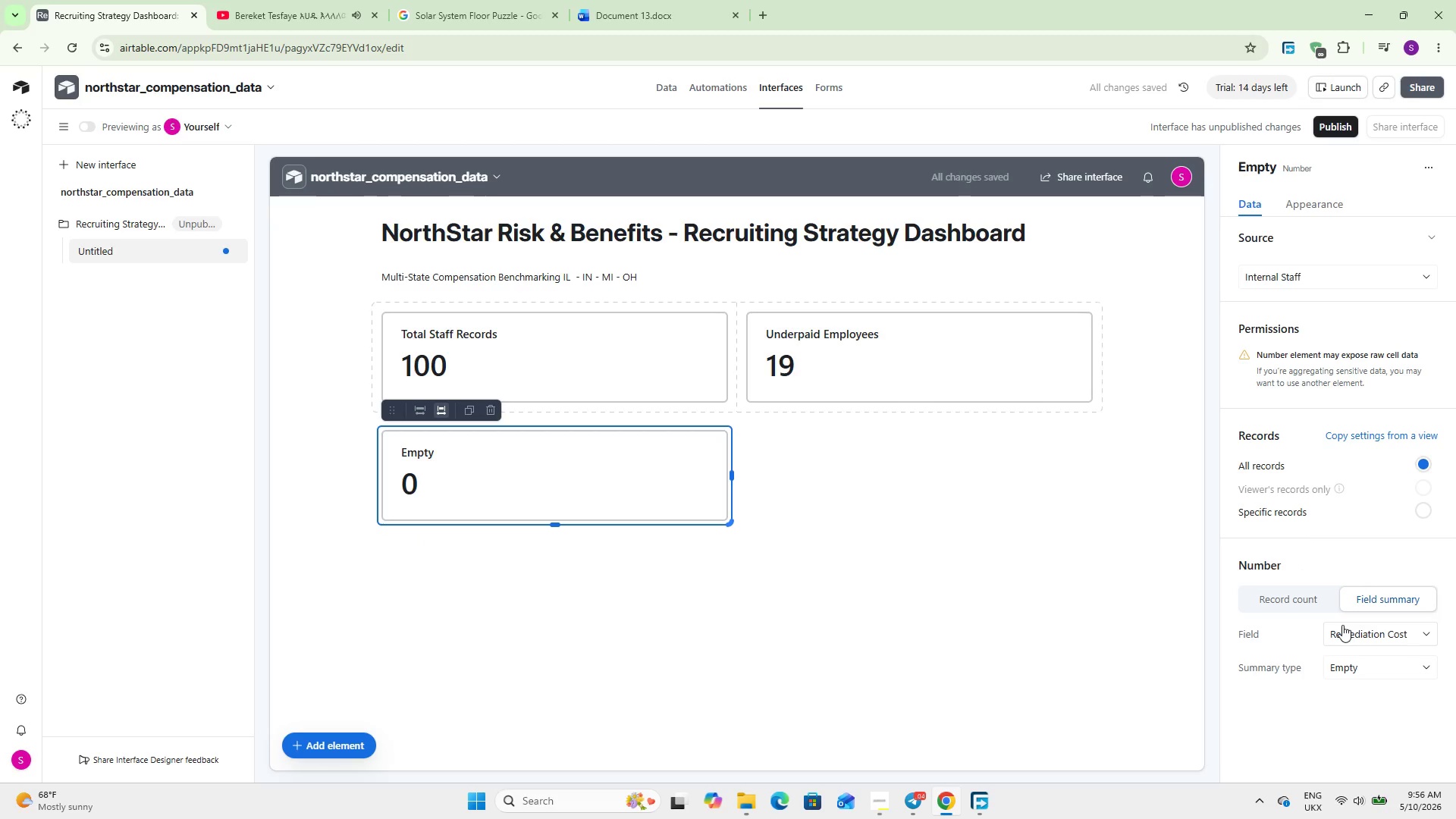 
left_click([1376, 671])
 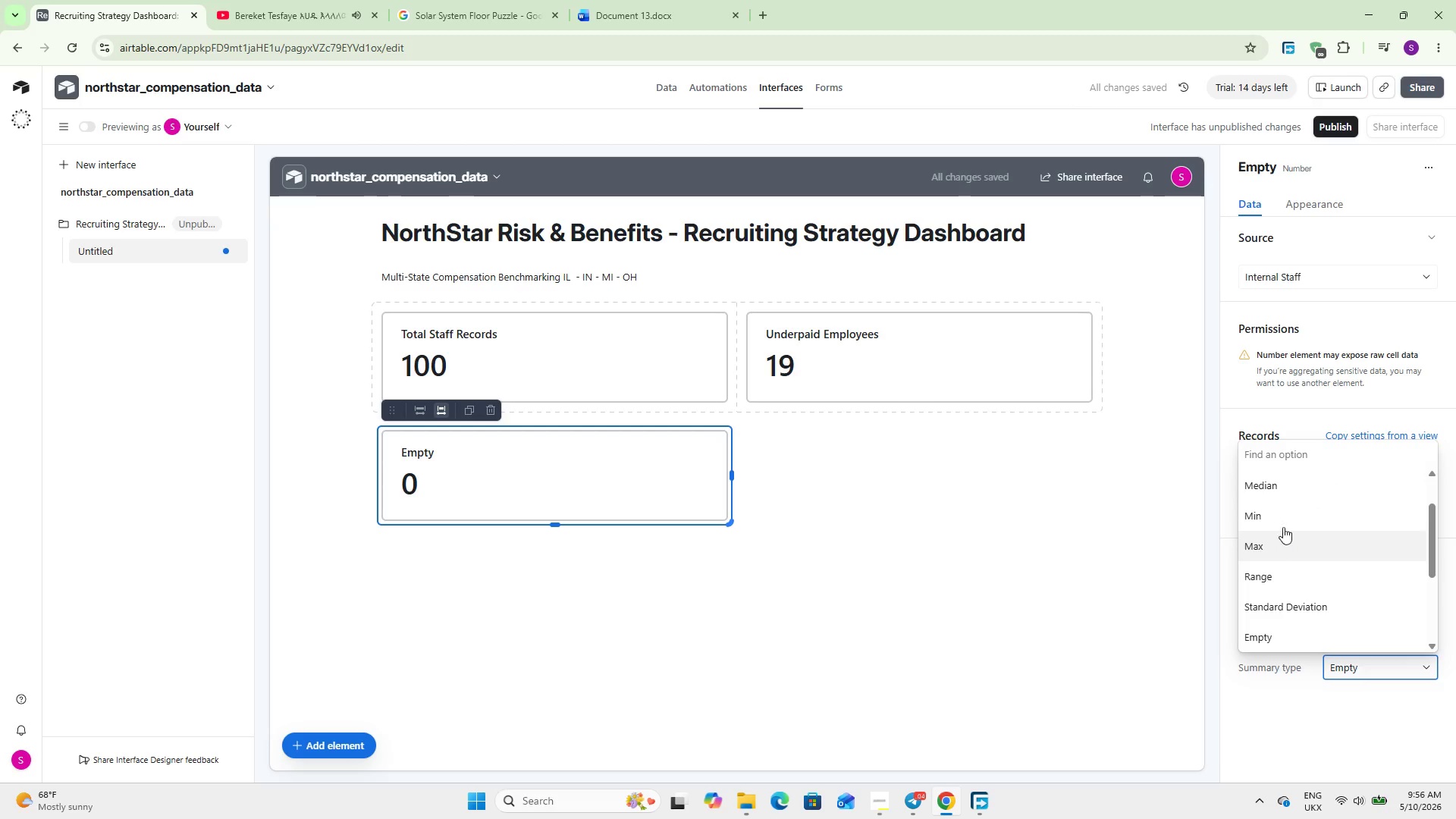 
scroll: coordinate [1301, 573], scroll_direction: up, amount: 5.0
 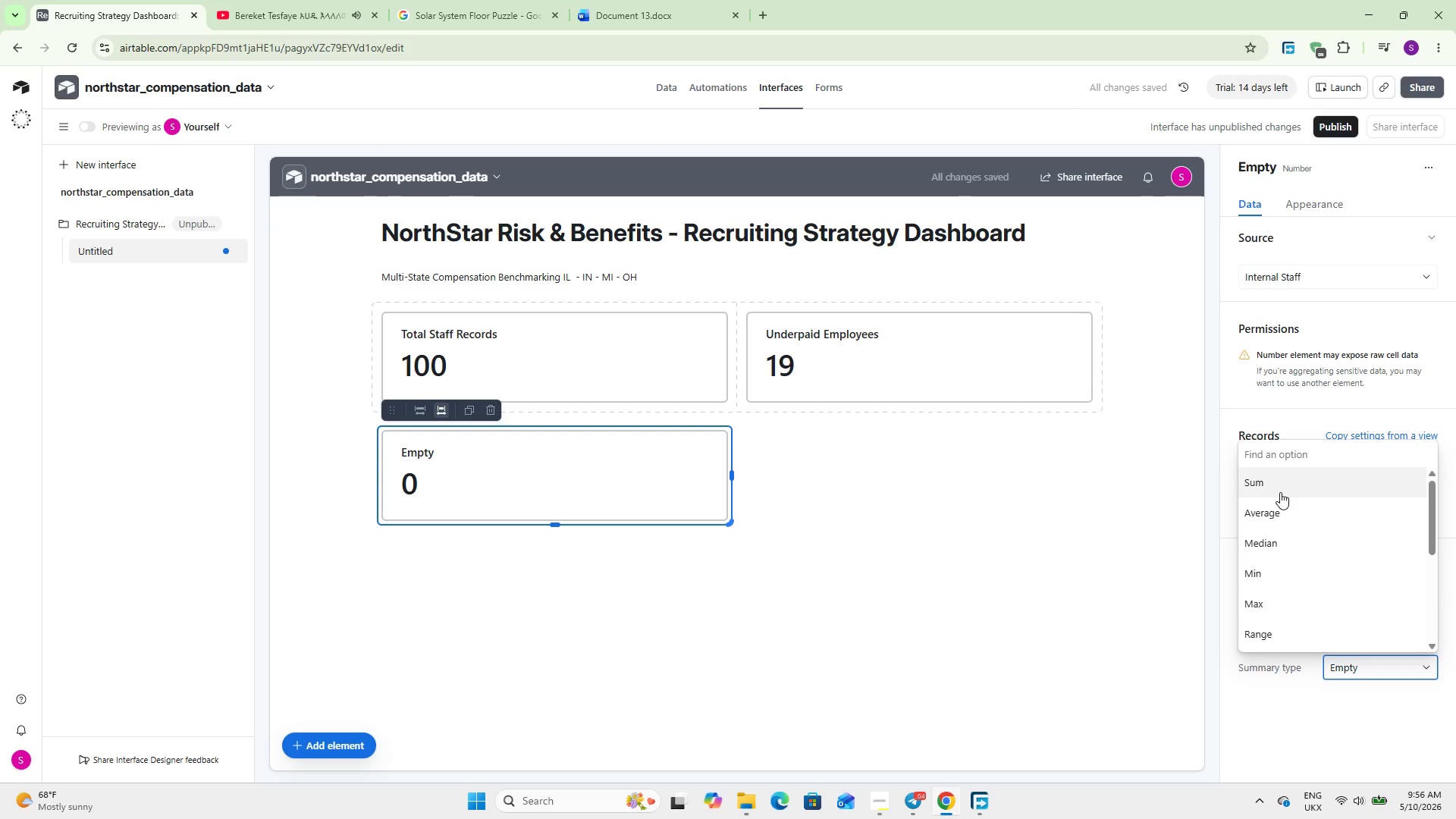 
left_click([1280, 480])
 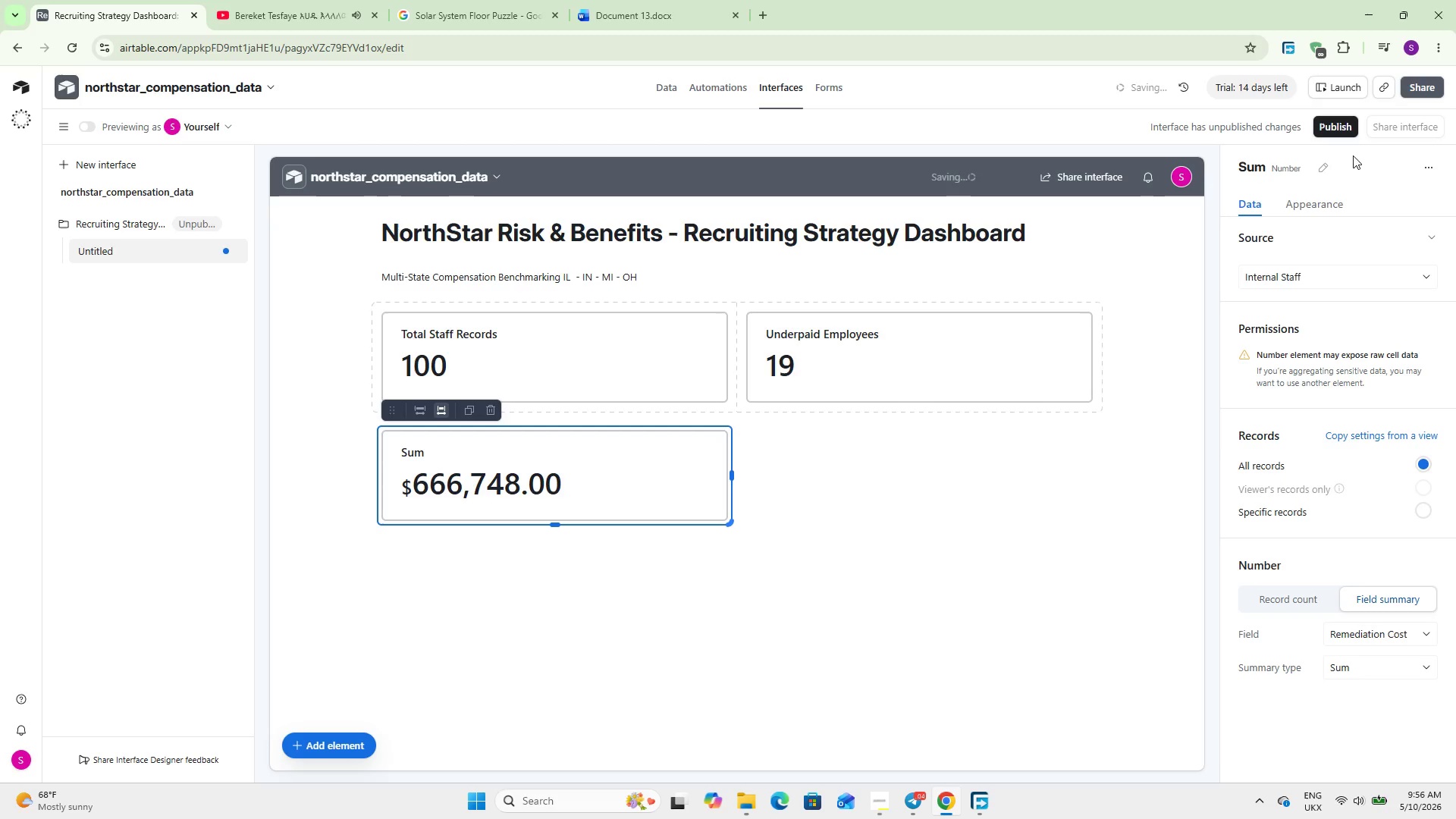 
left_click([1326, 162])
 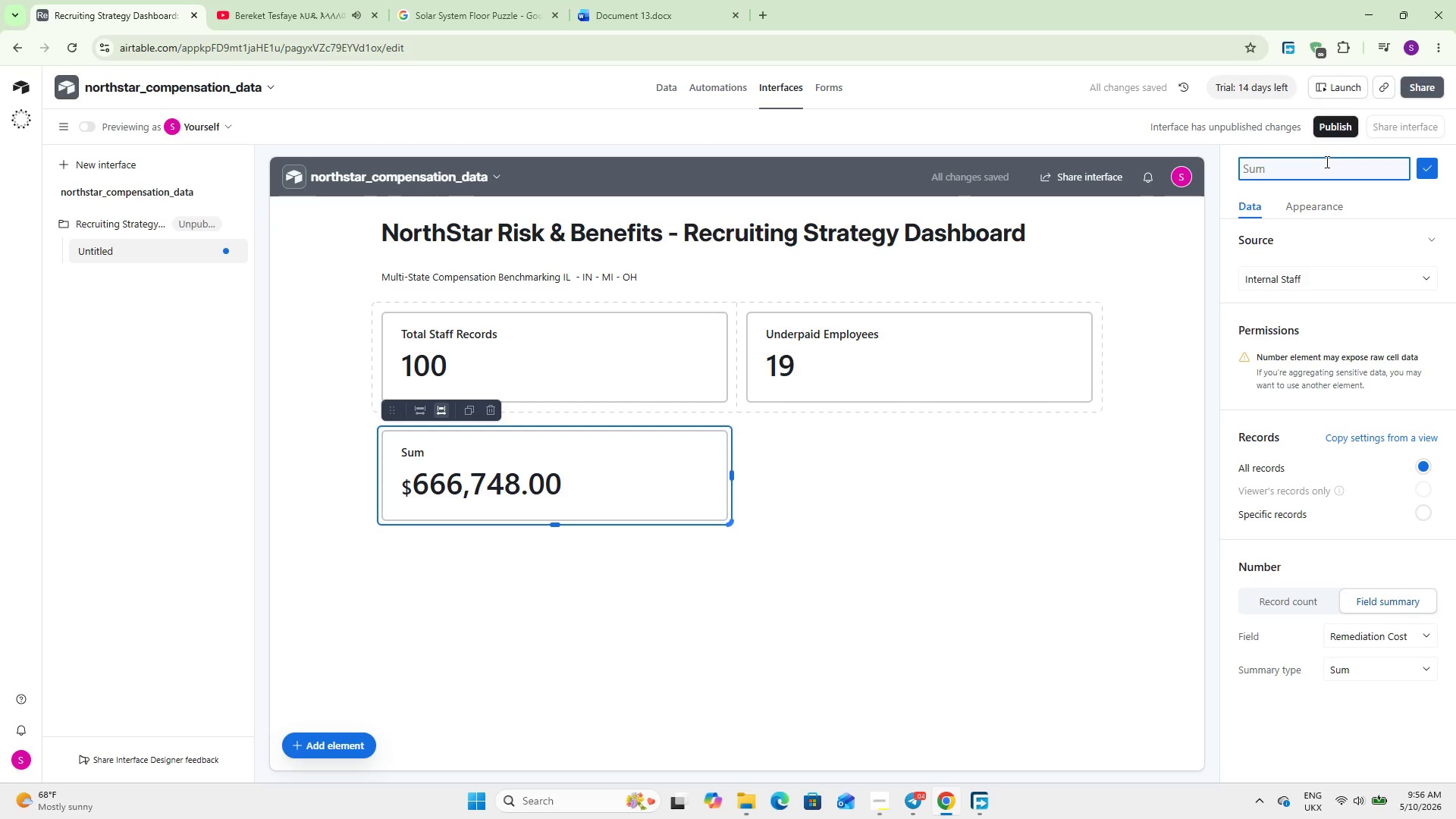 
wait(5.47)
 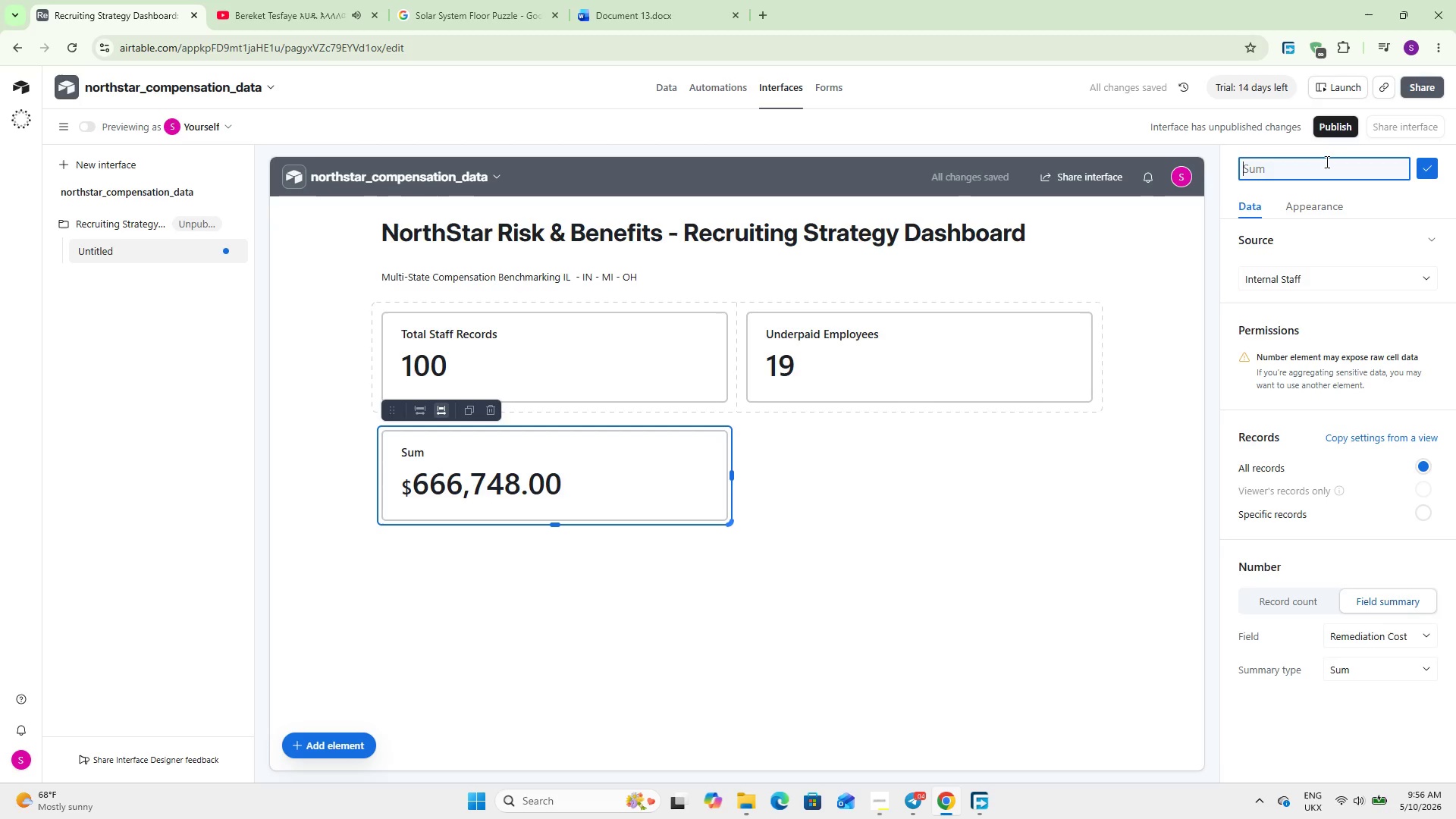 
type(Total Remediaton Cost)
 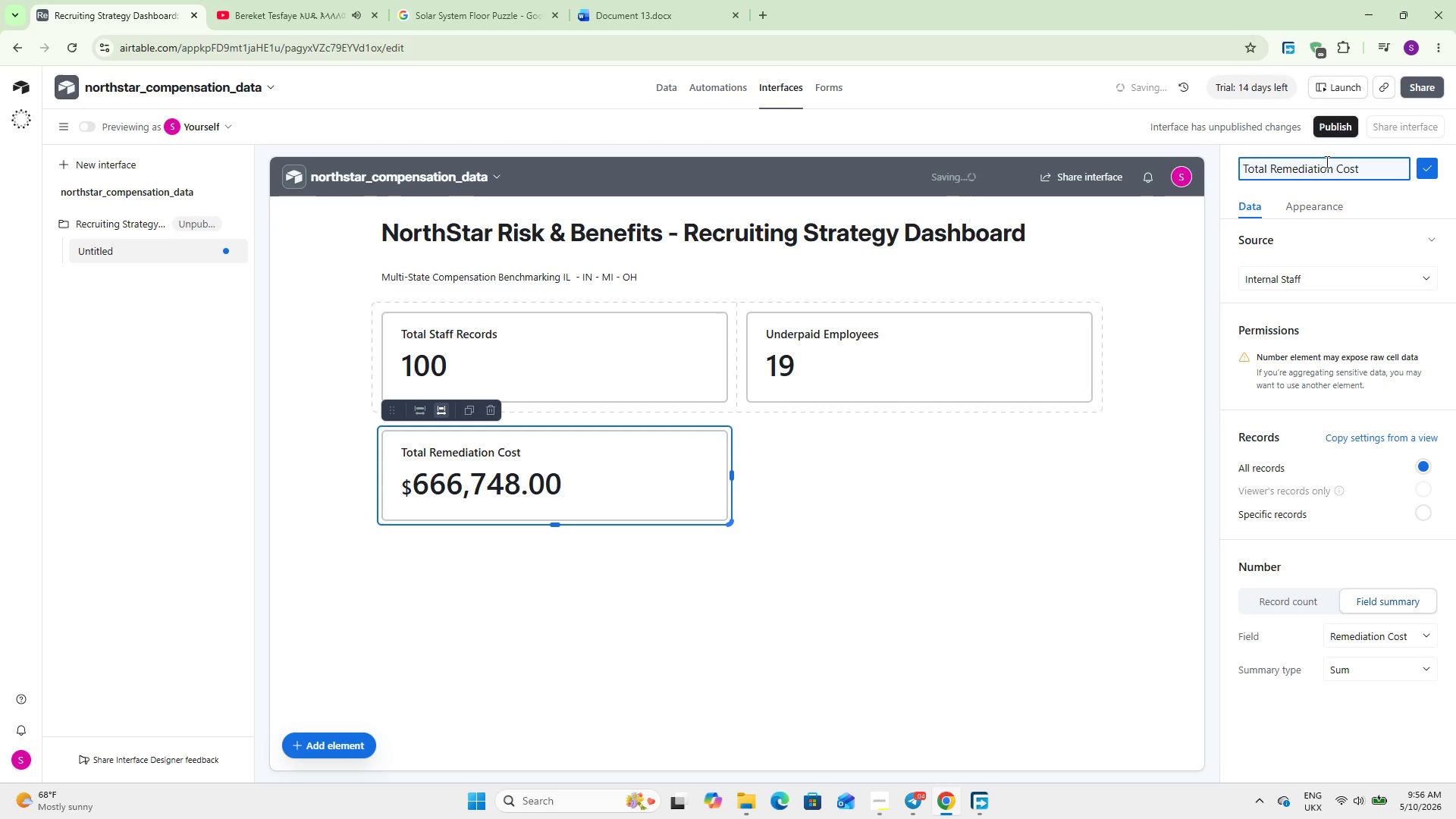 
left_click([744, 626])
 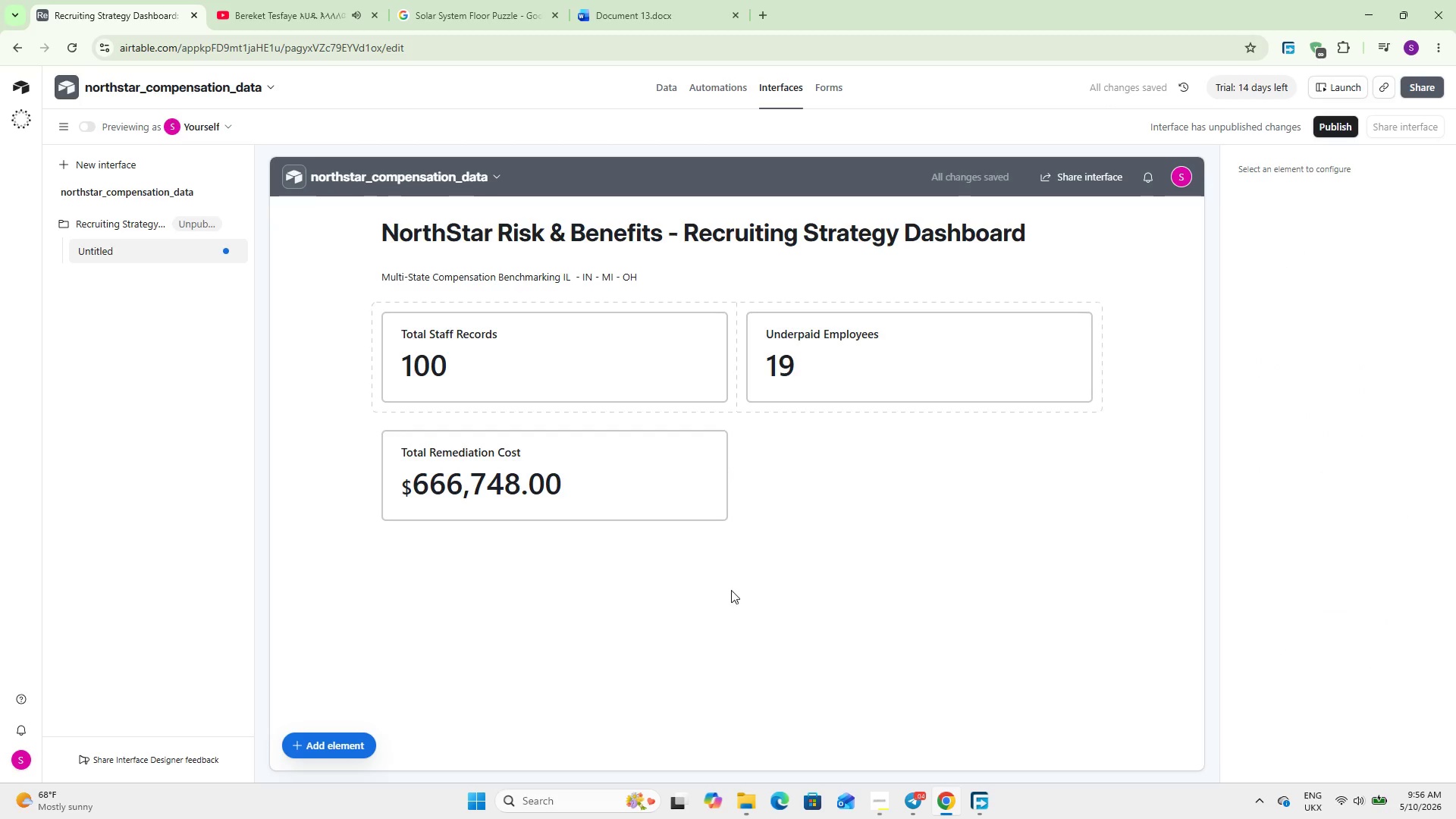 
left_click([659, 463])
 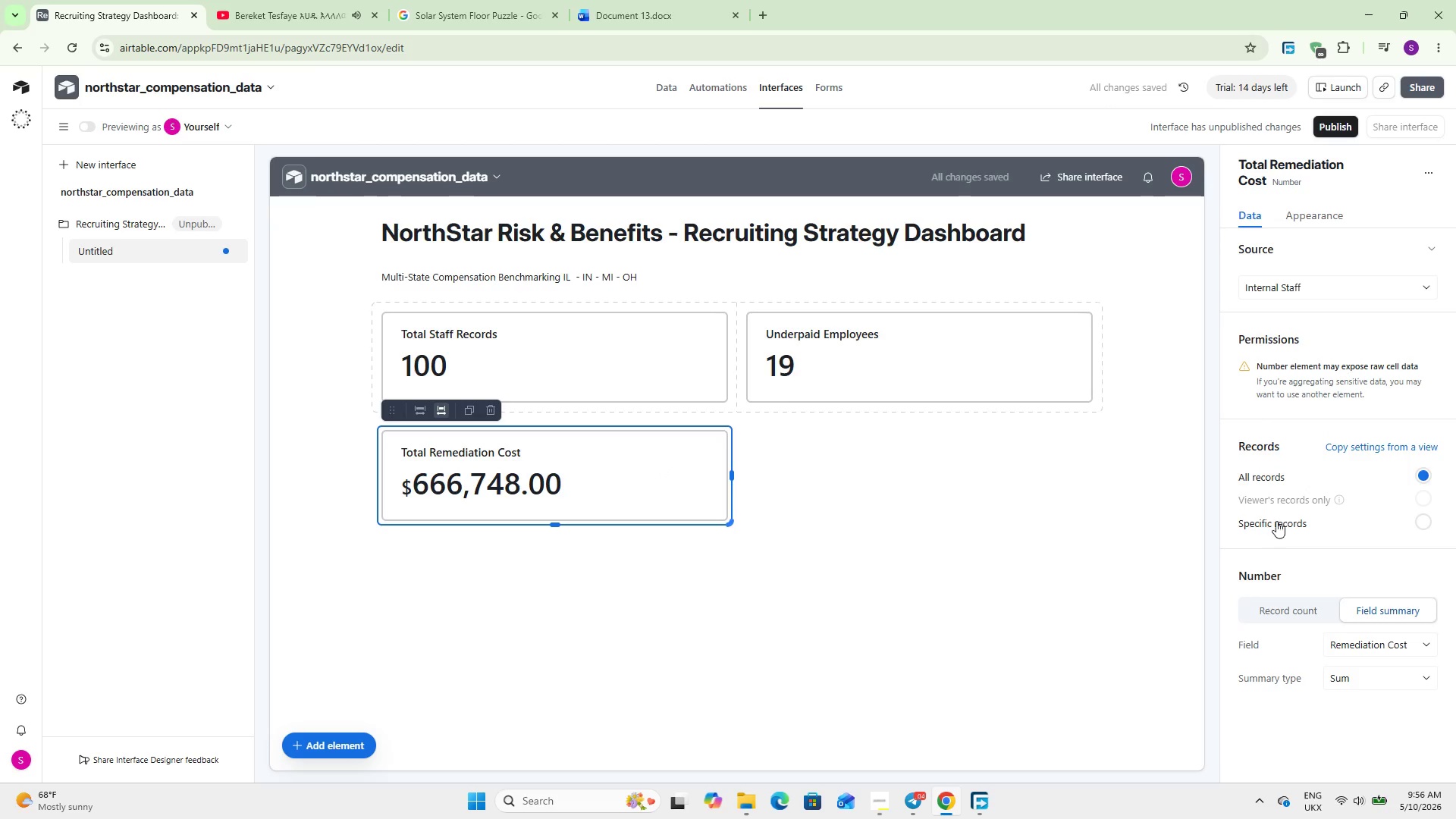 
scroll: coordinate [1304, 559], scroll_direction: down, amount: 5.0
 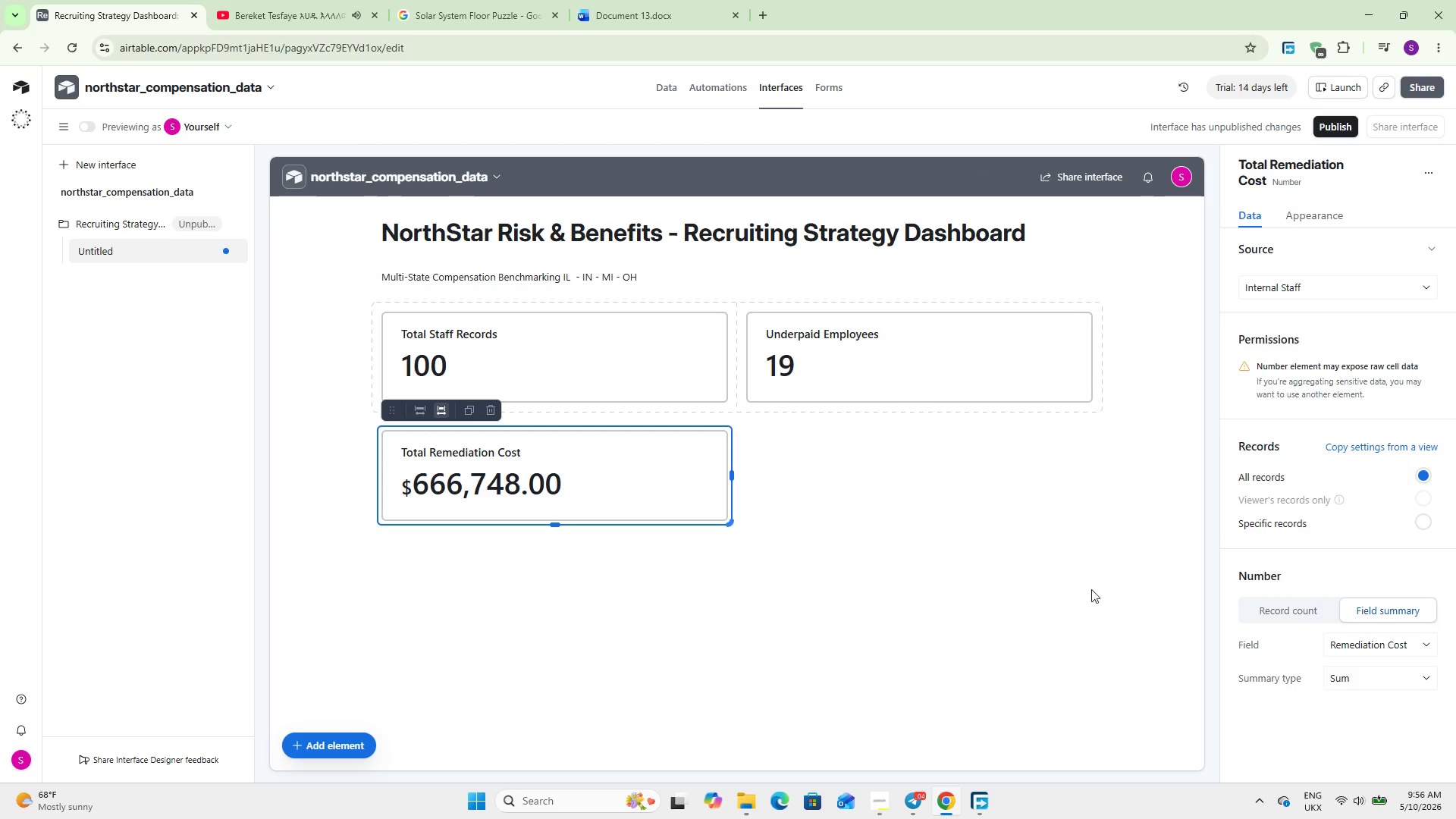 
left_click([795, 560])
 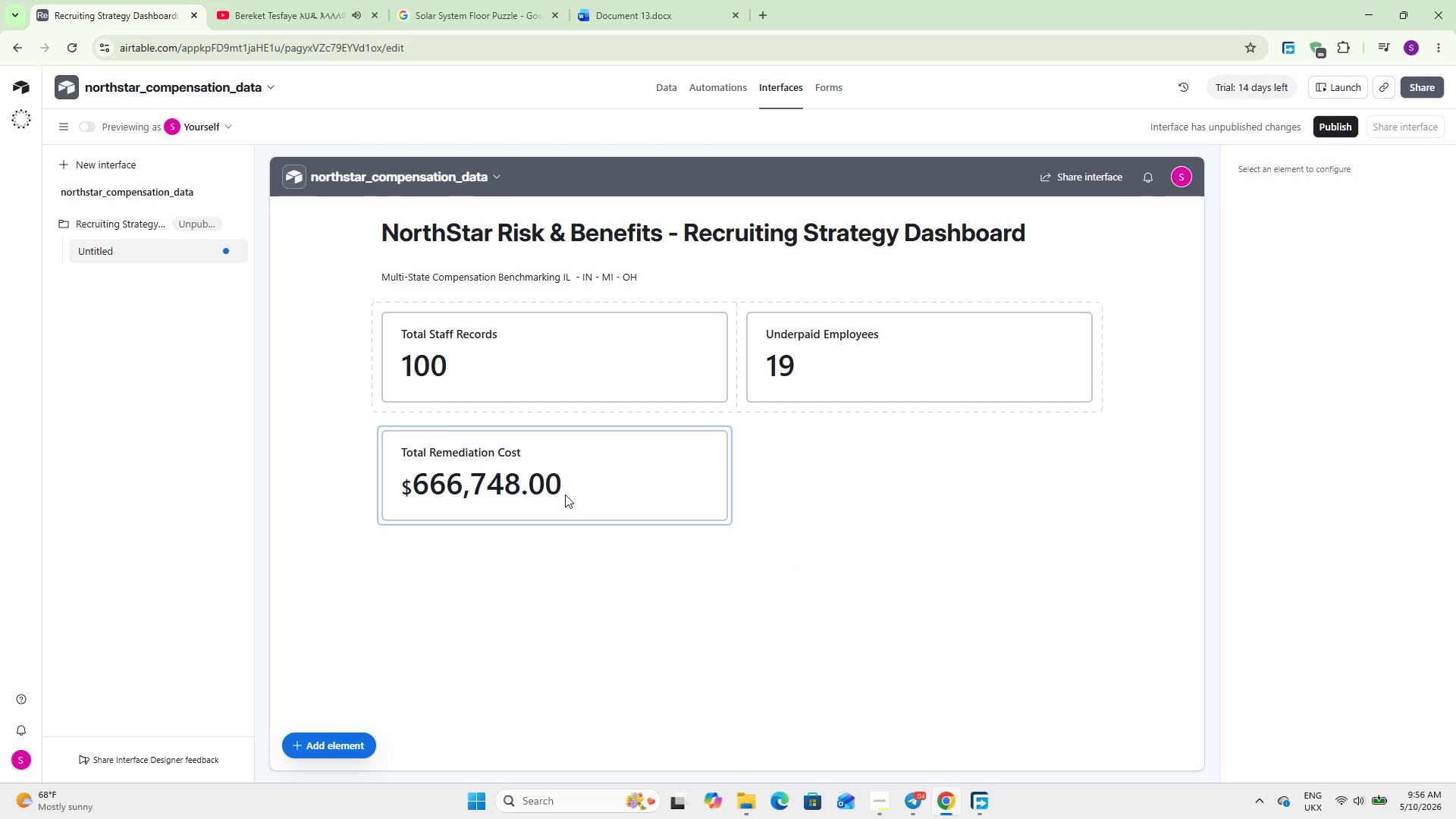 
scroll: coordinate [728, 591], scroll_direction: down, amount: 3.0
 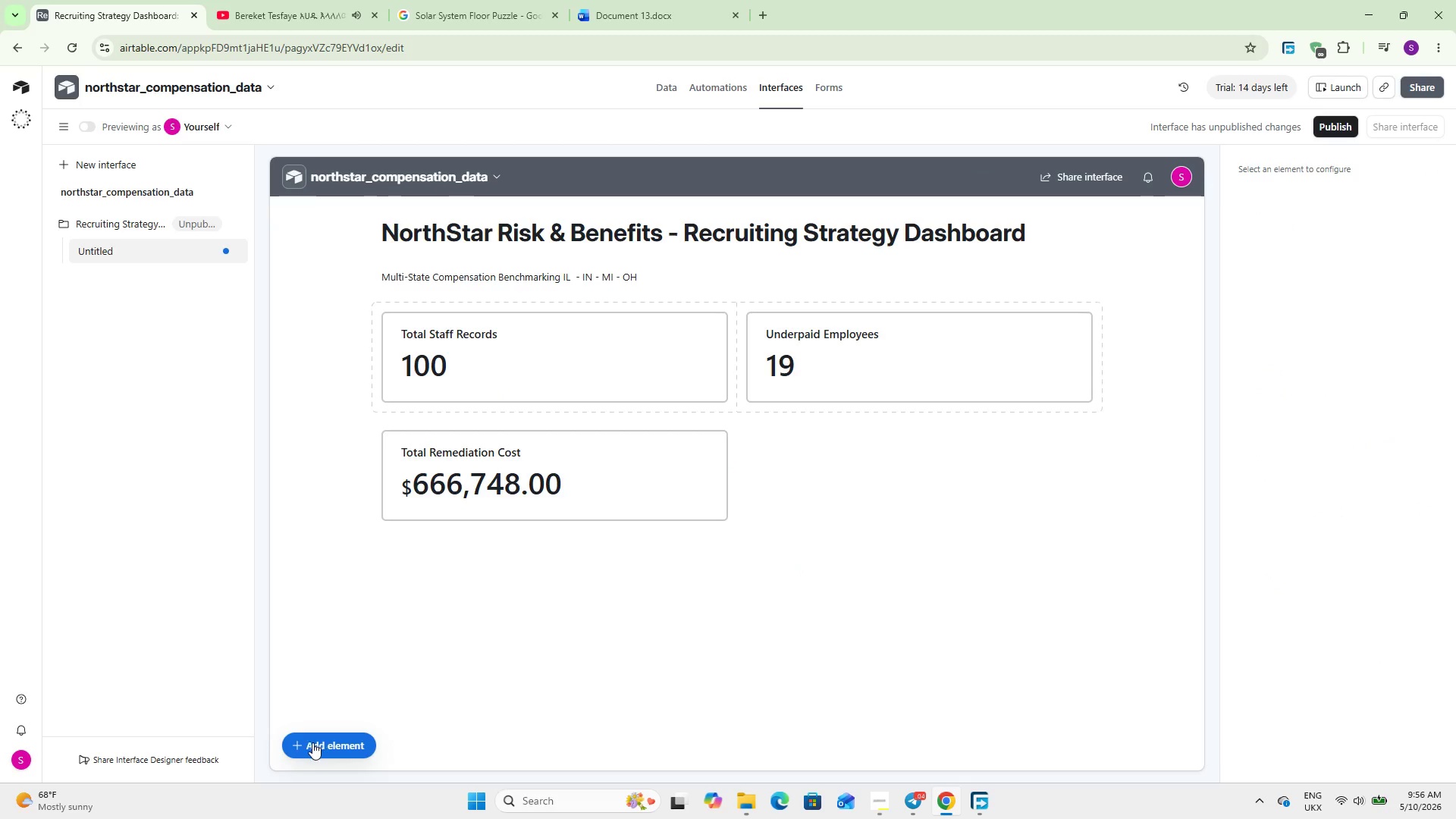 
left_click([312, 743])
 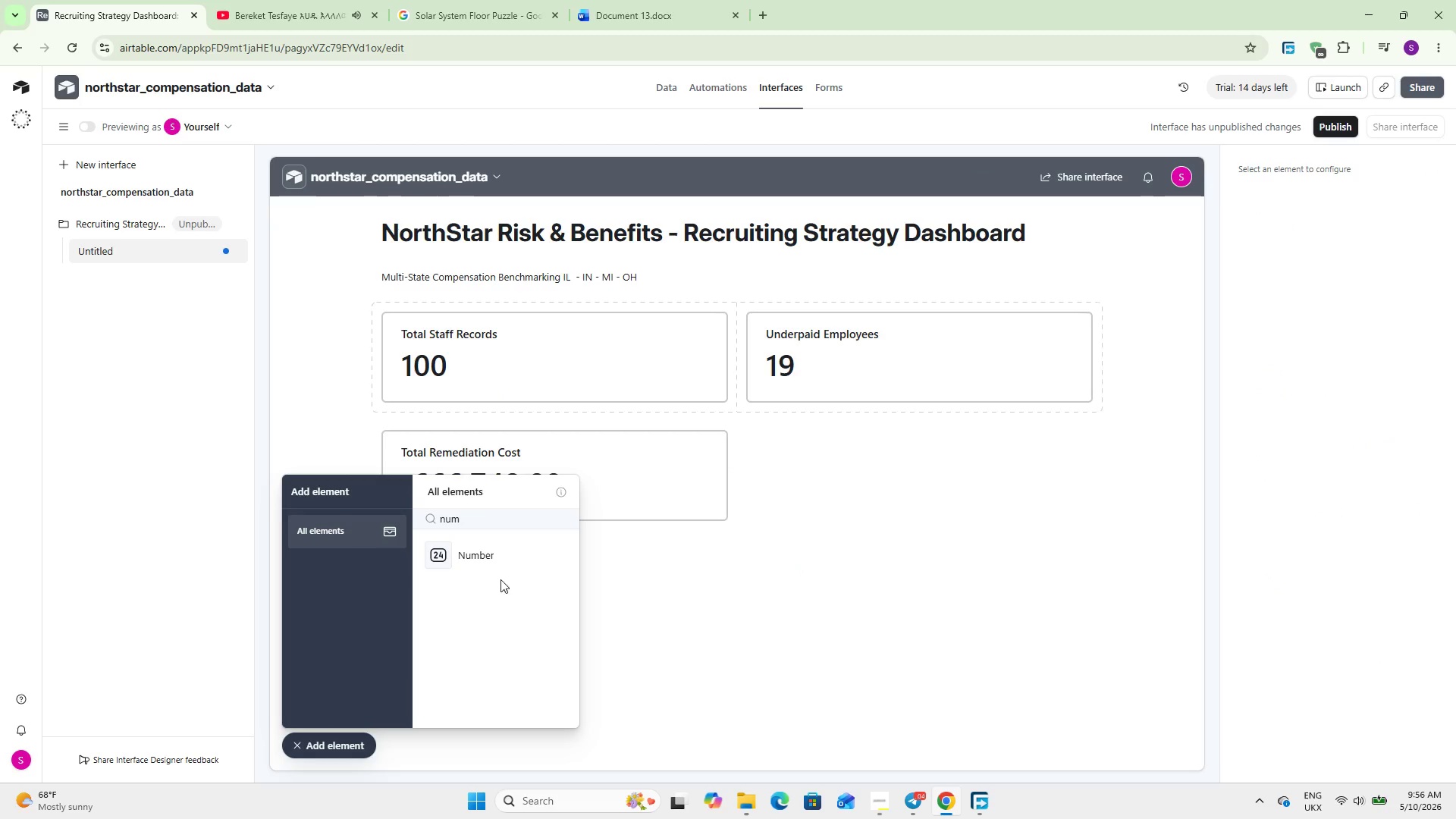 
left_click([504, 572])
 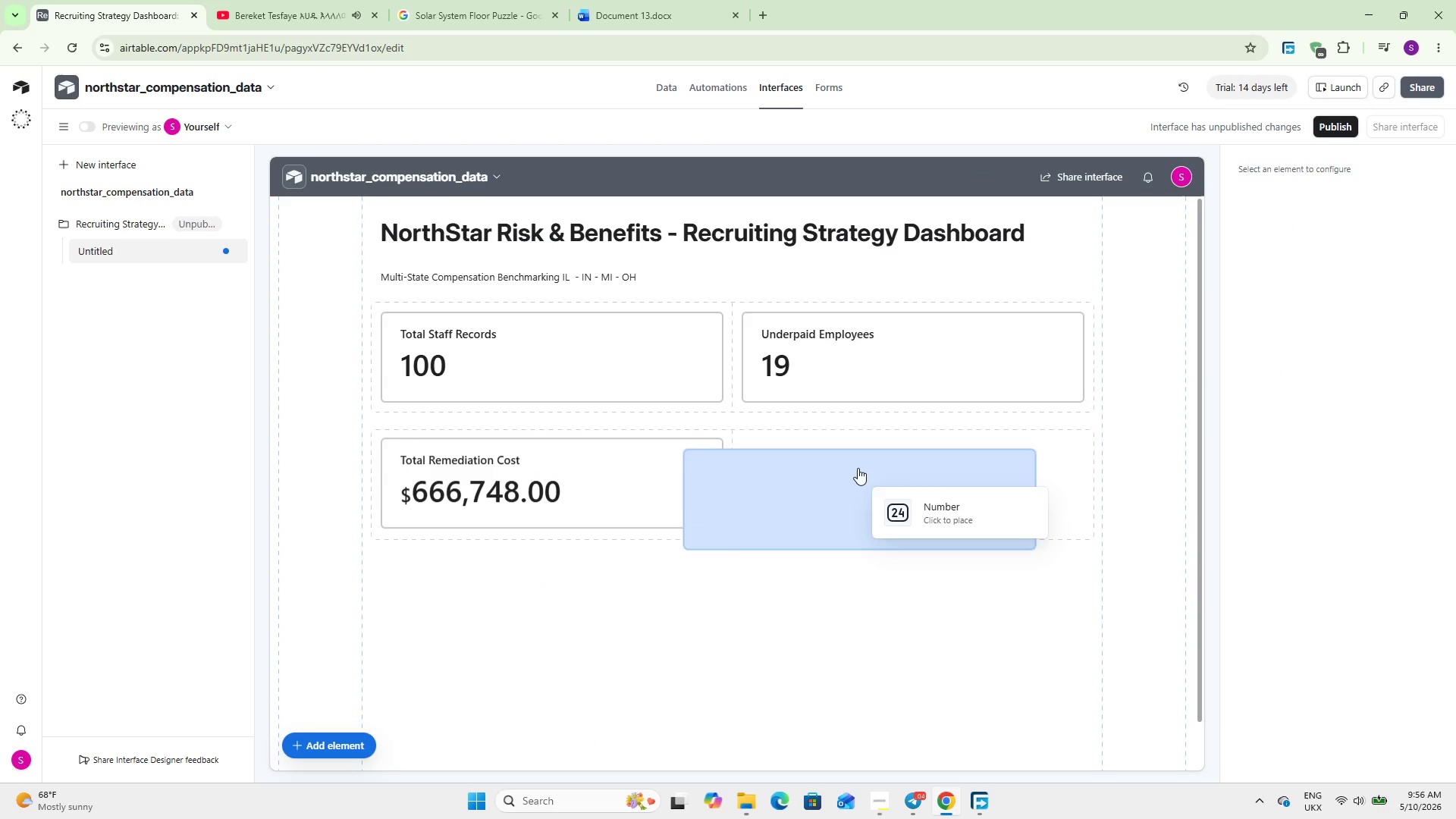 
left_click([857, 467])
 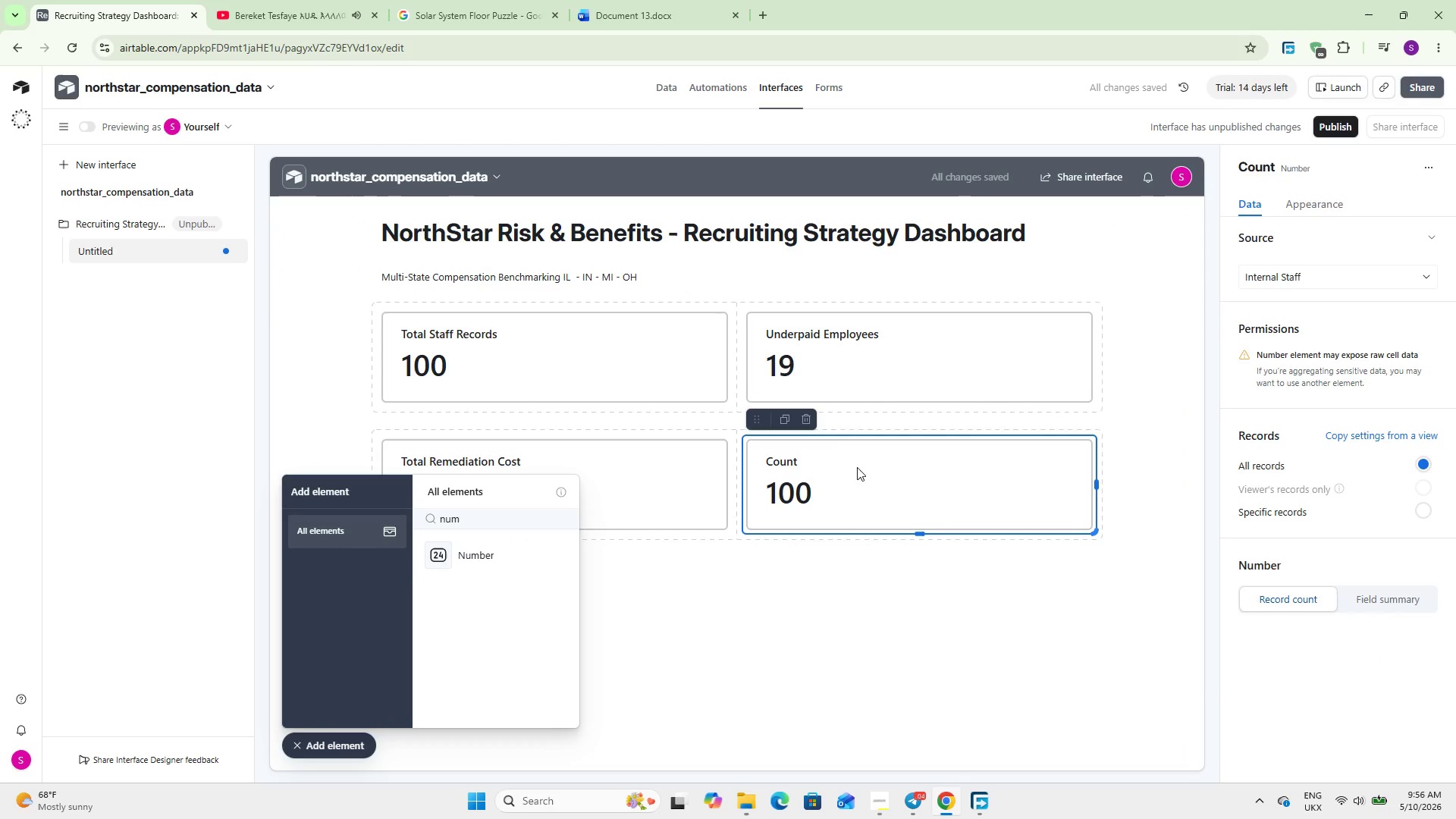 
wait(9.8)
 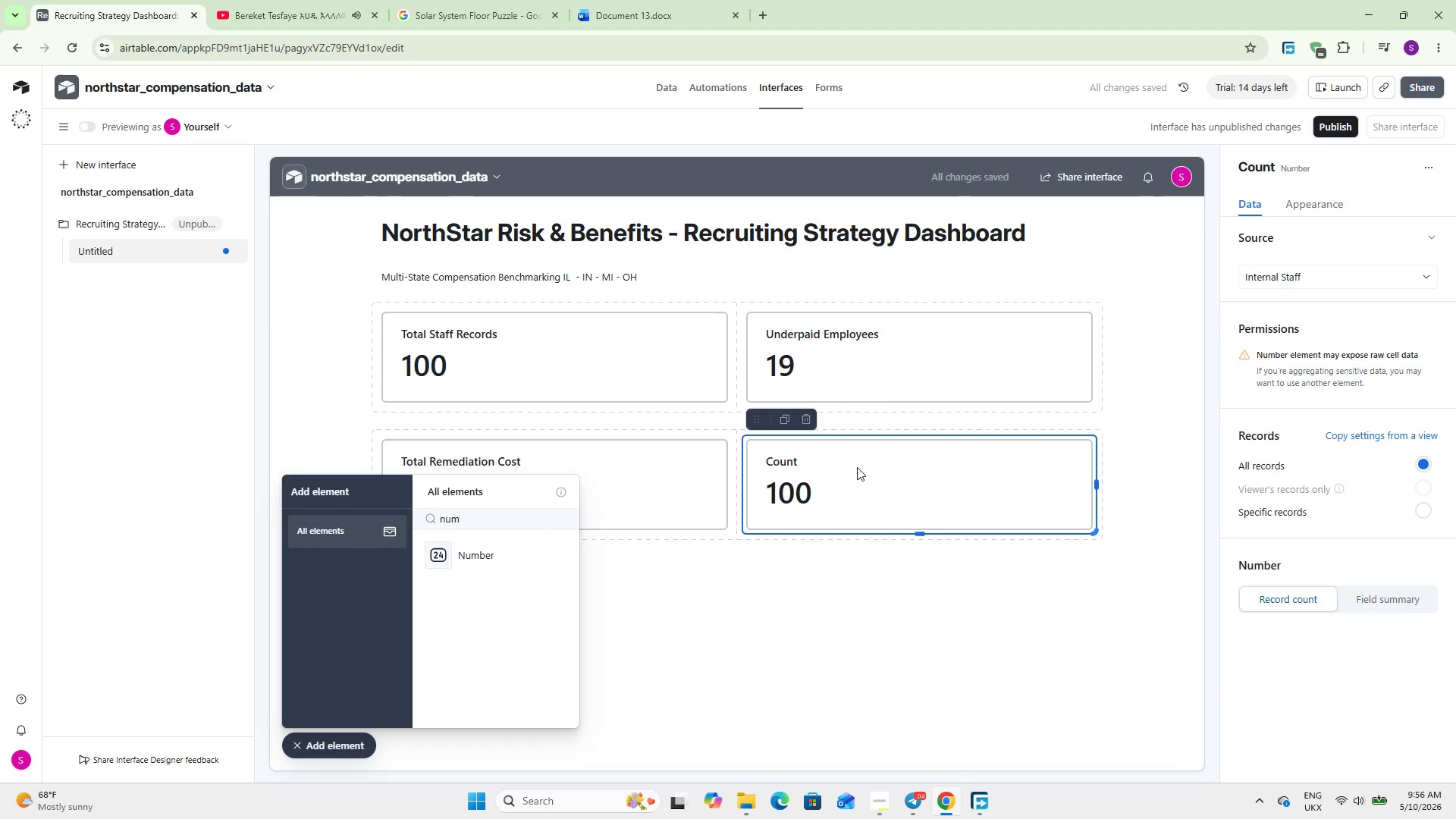 
double_click([1371, 632])
 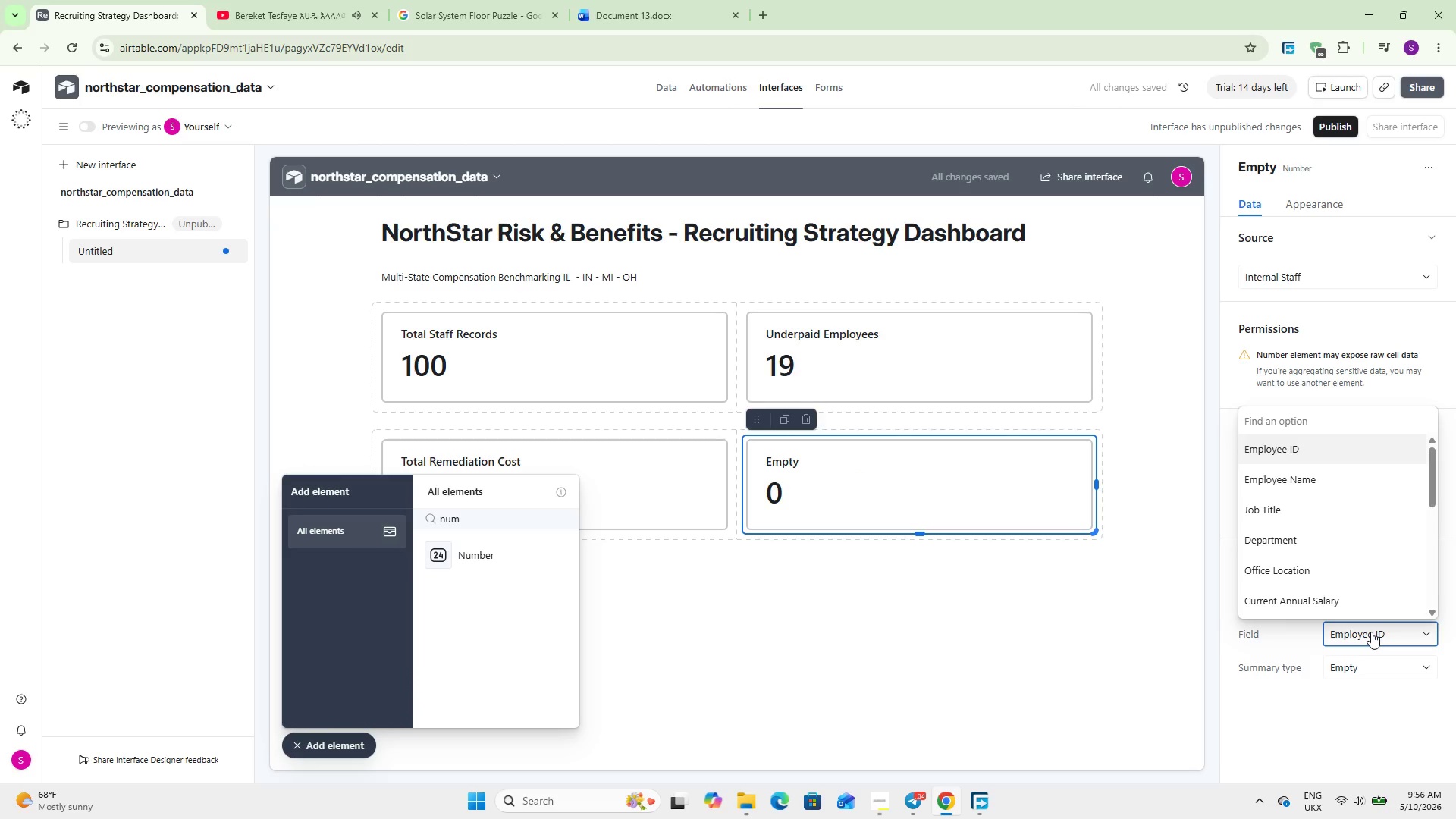 
type(coma)
key(Backspace)
 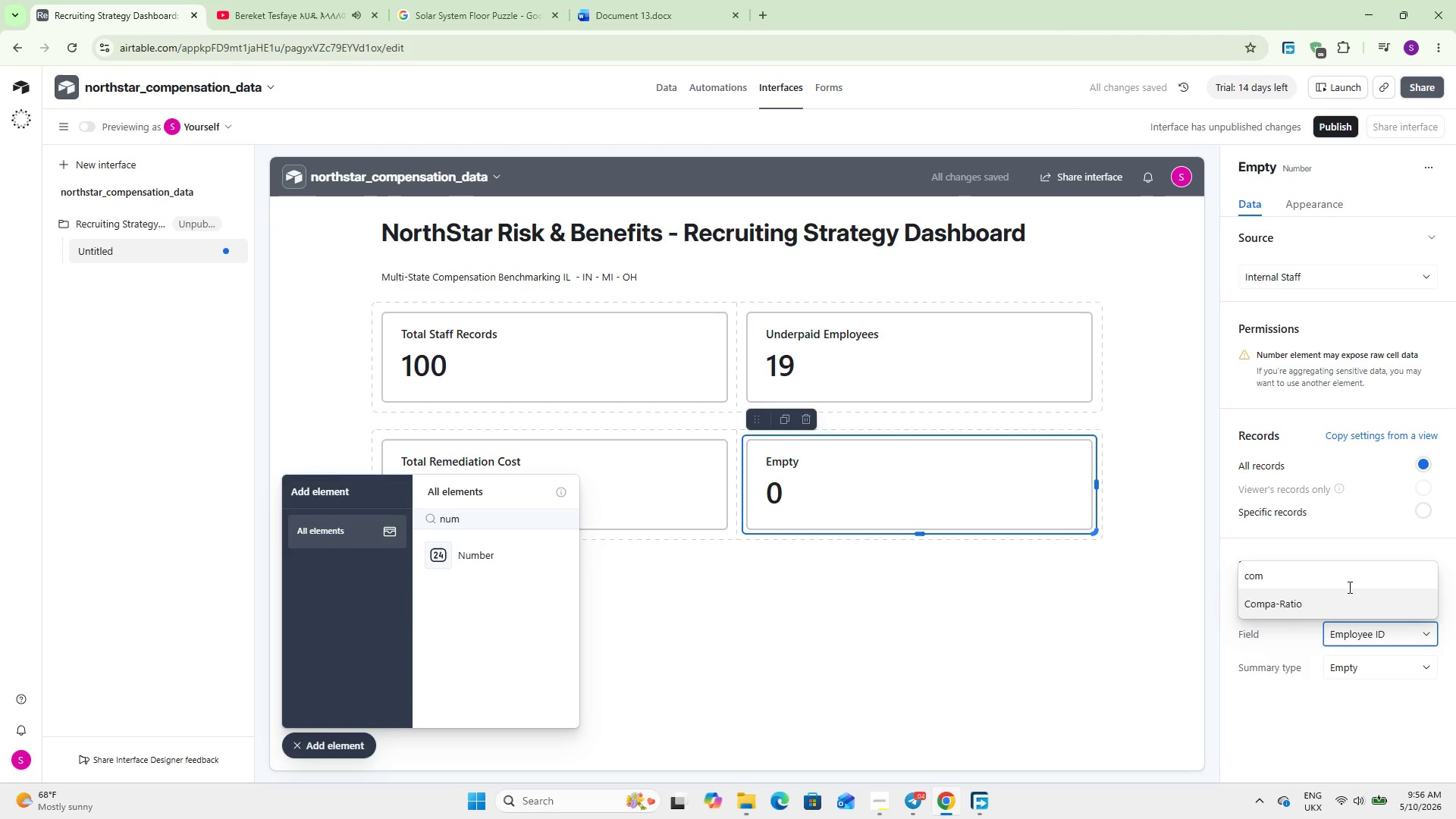 
double_click([1348, 610])
 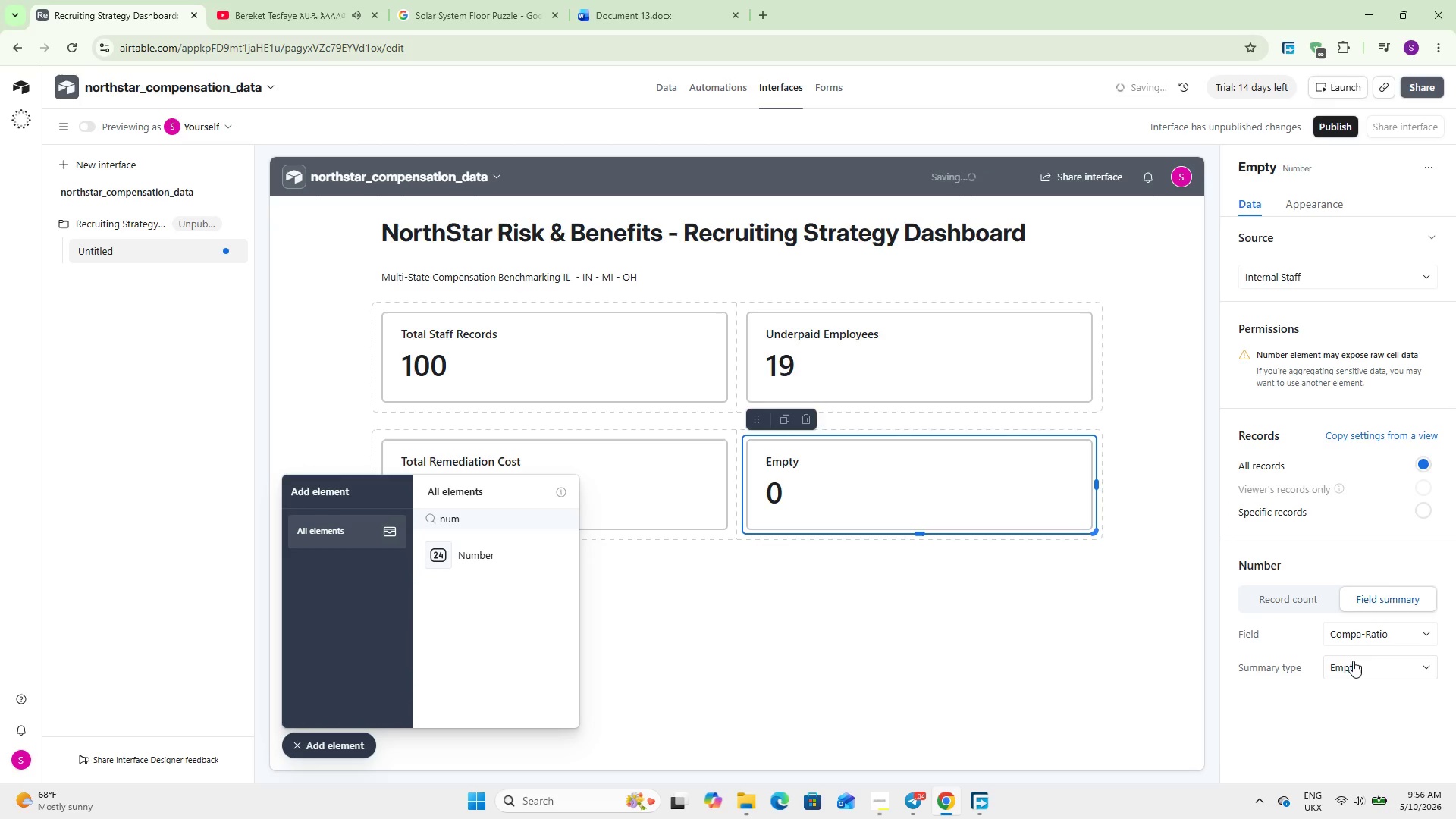 
left_click([1353, 661])
 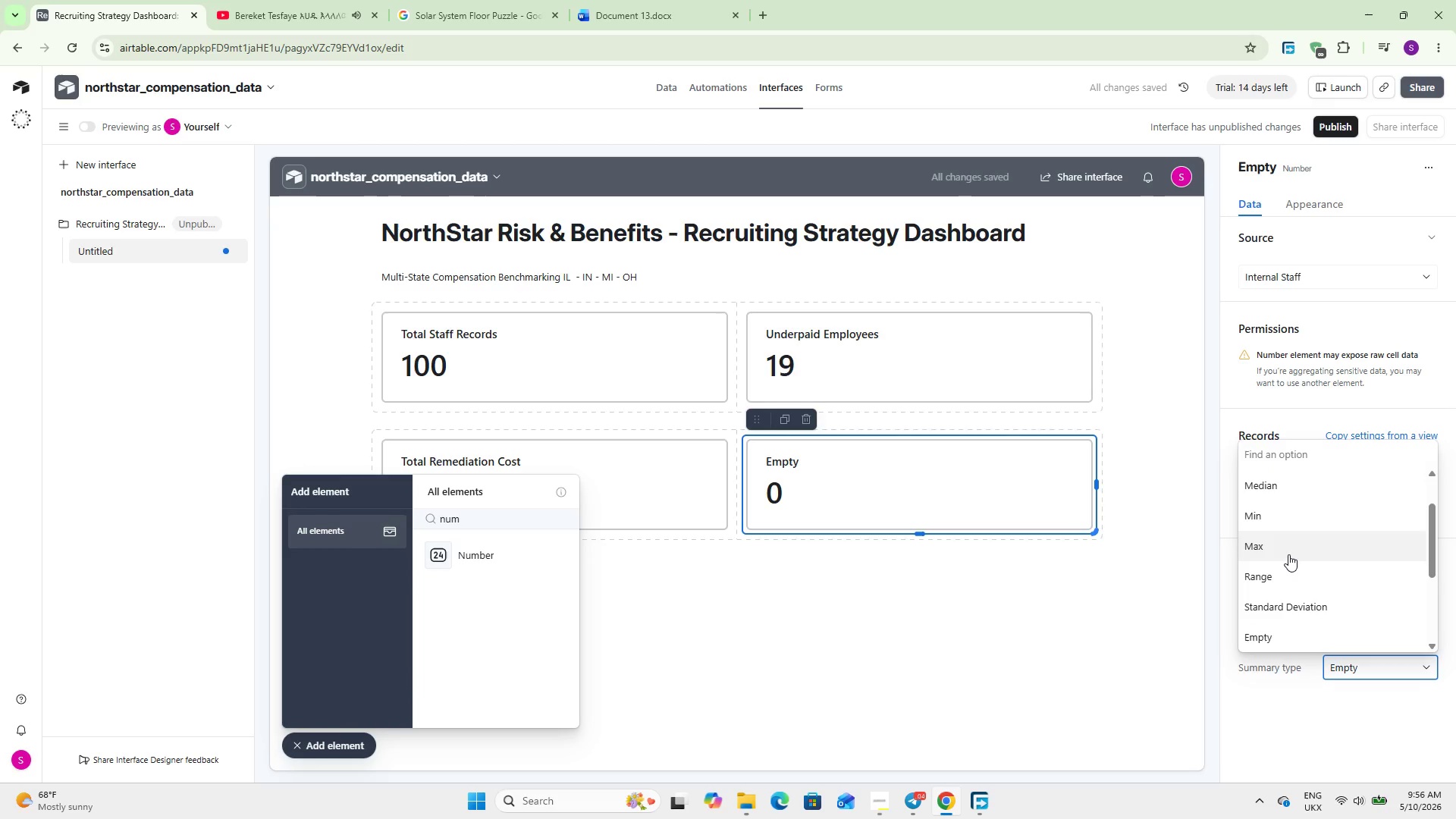 
scroll: coordinate [1299, 560], scroll_direction: up, amount: 2.0
 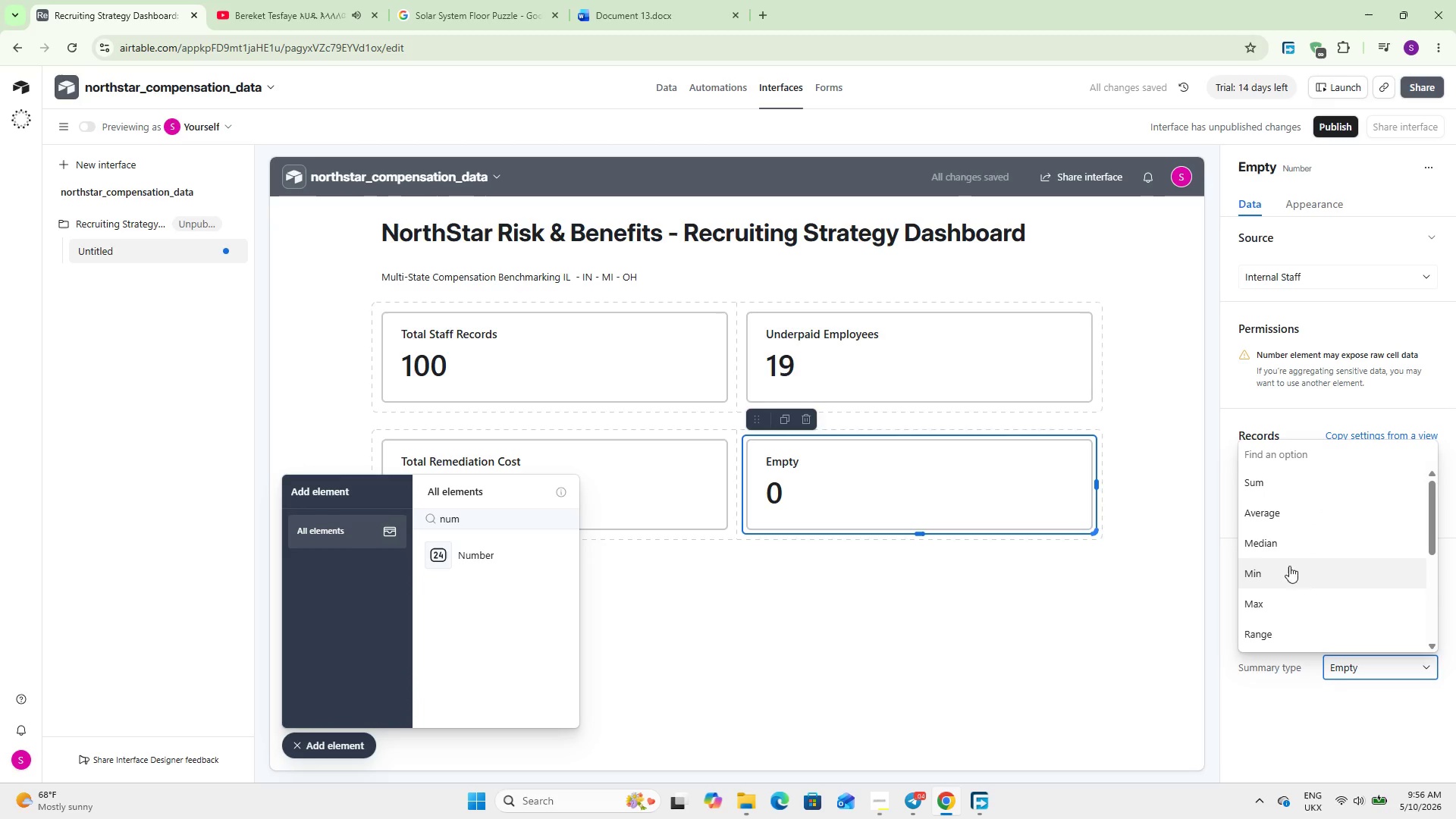 
left_click([1284, 510])
 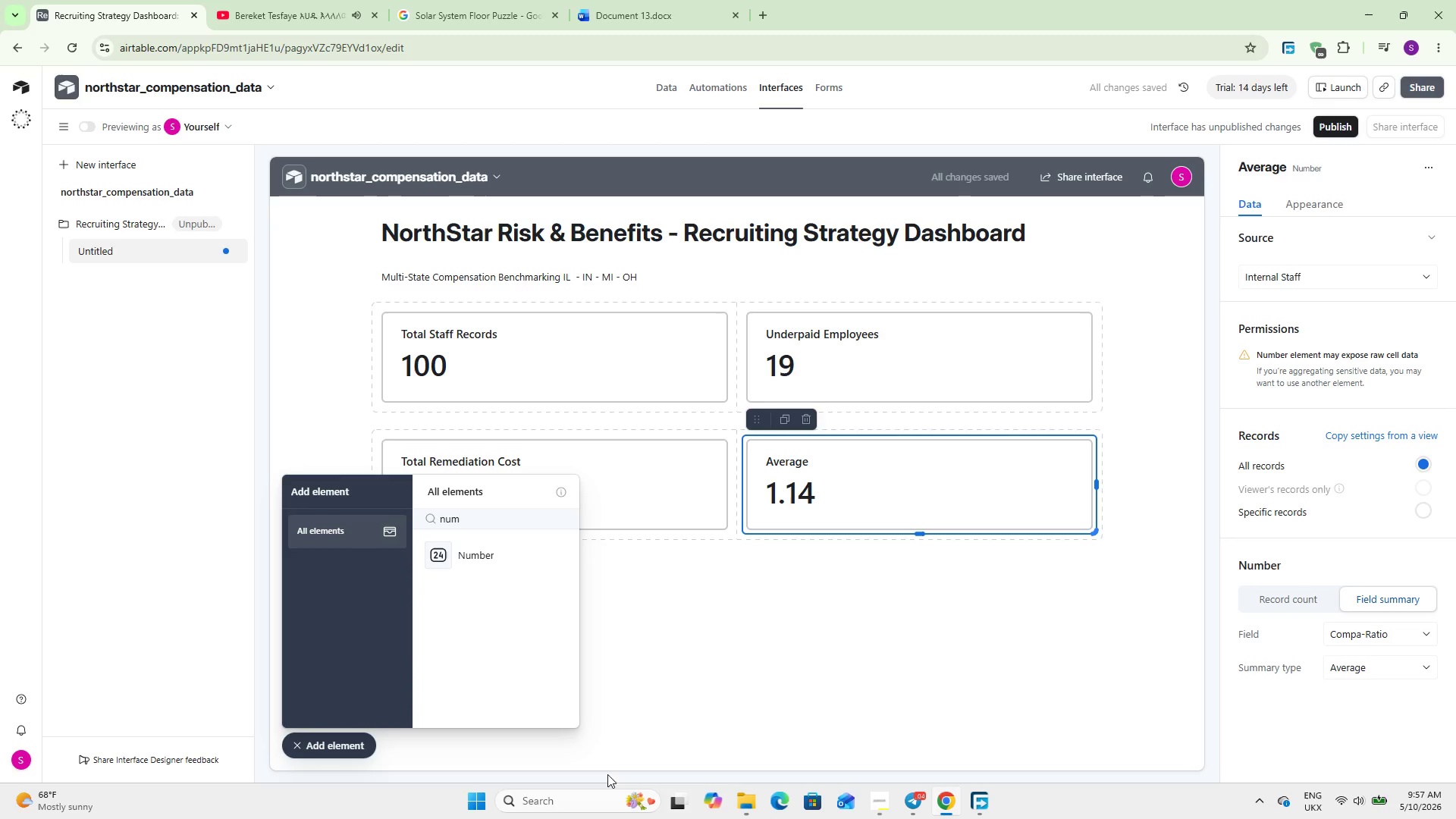 
left_click([339, 747])
 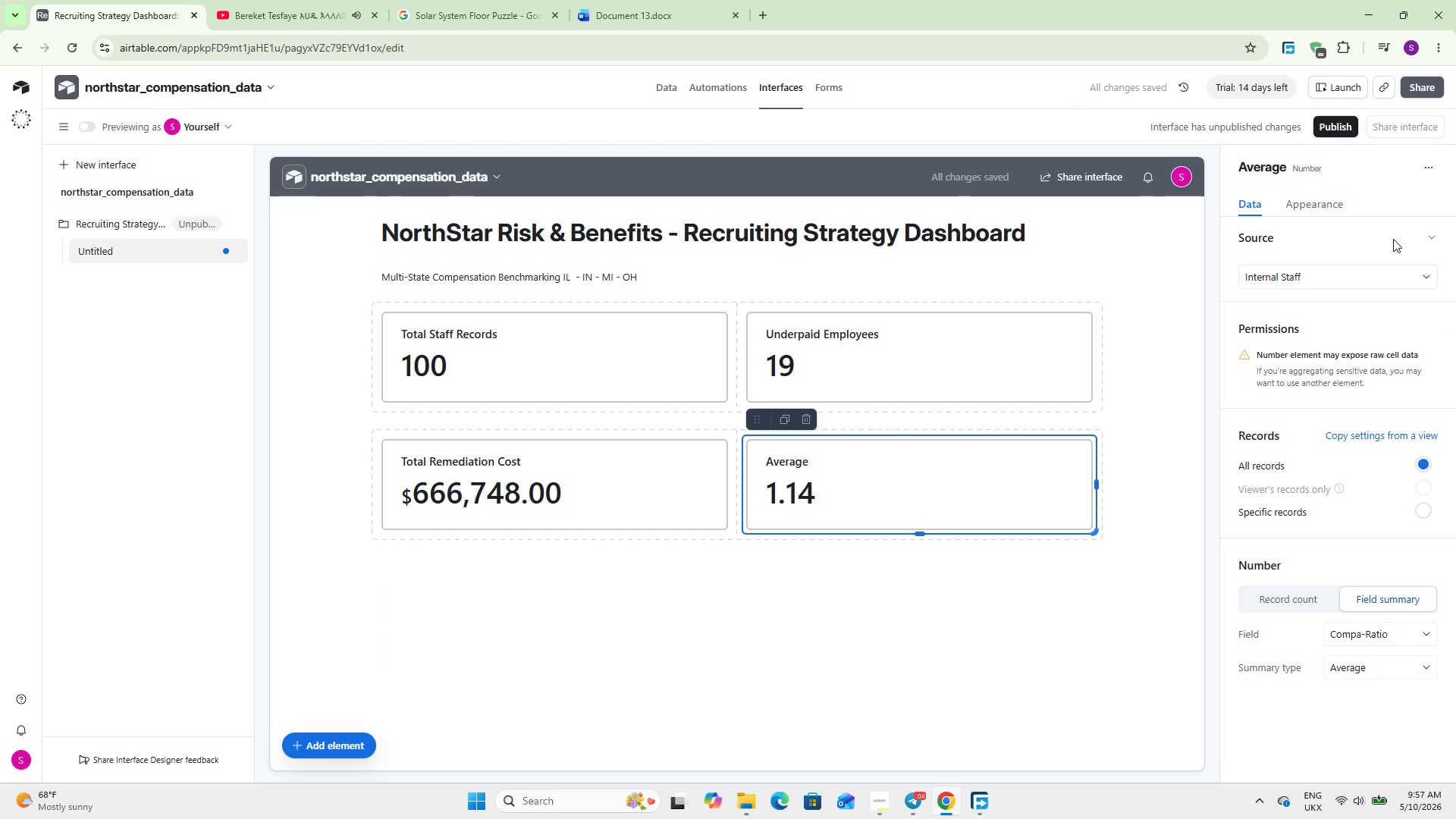 
left_click([1344, 168])
 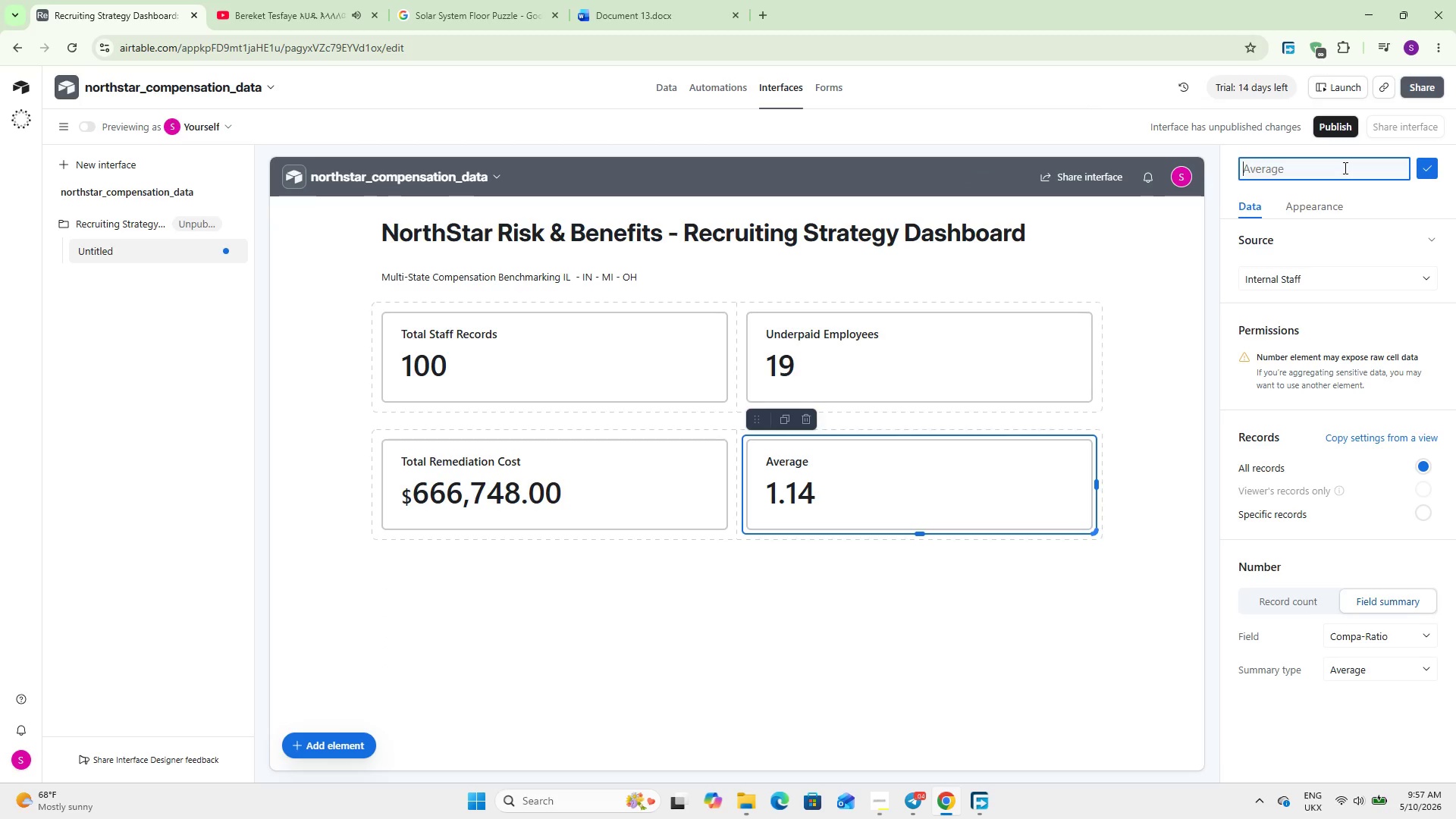 
type(Avg Compa-Raton)
 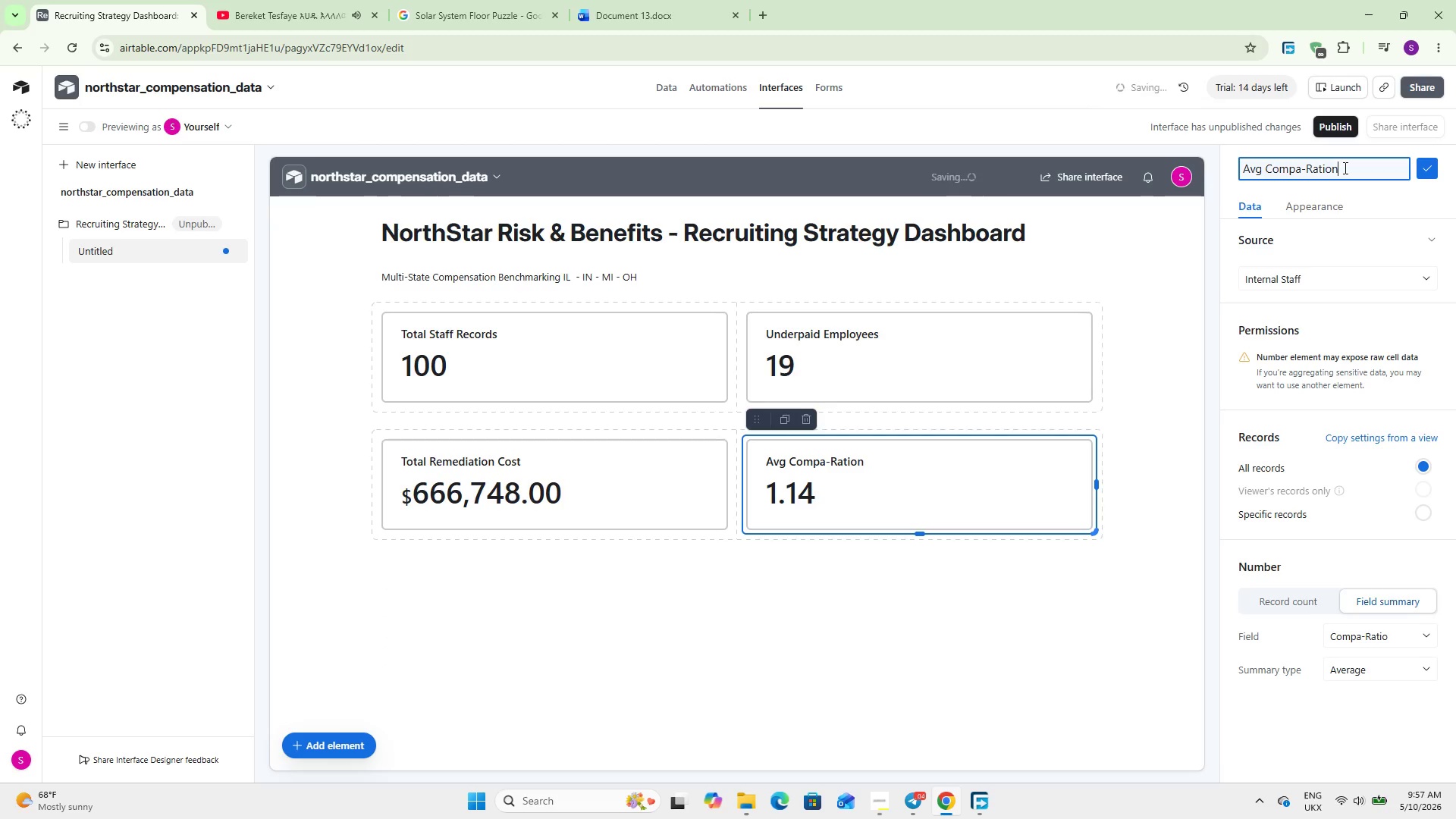 
 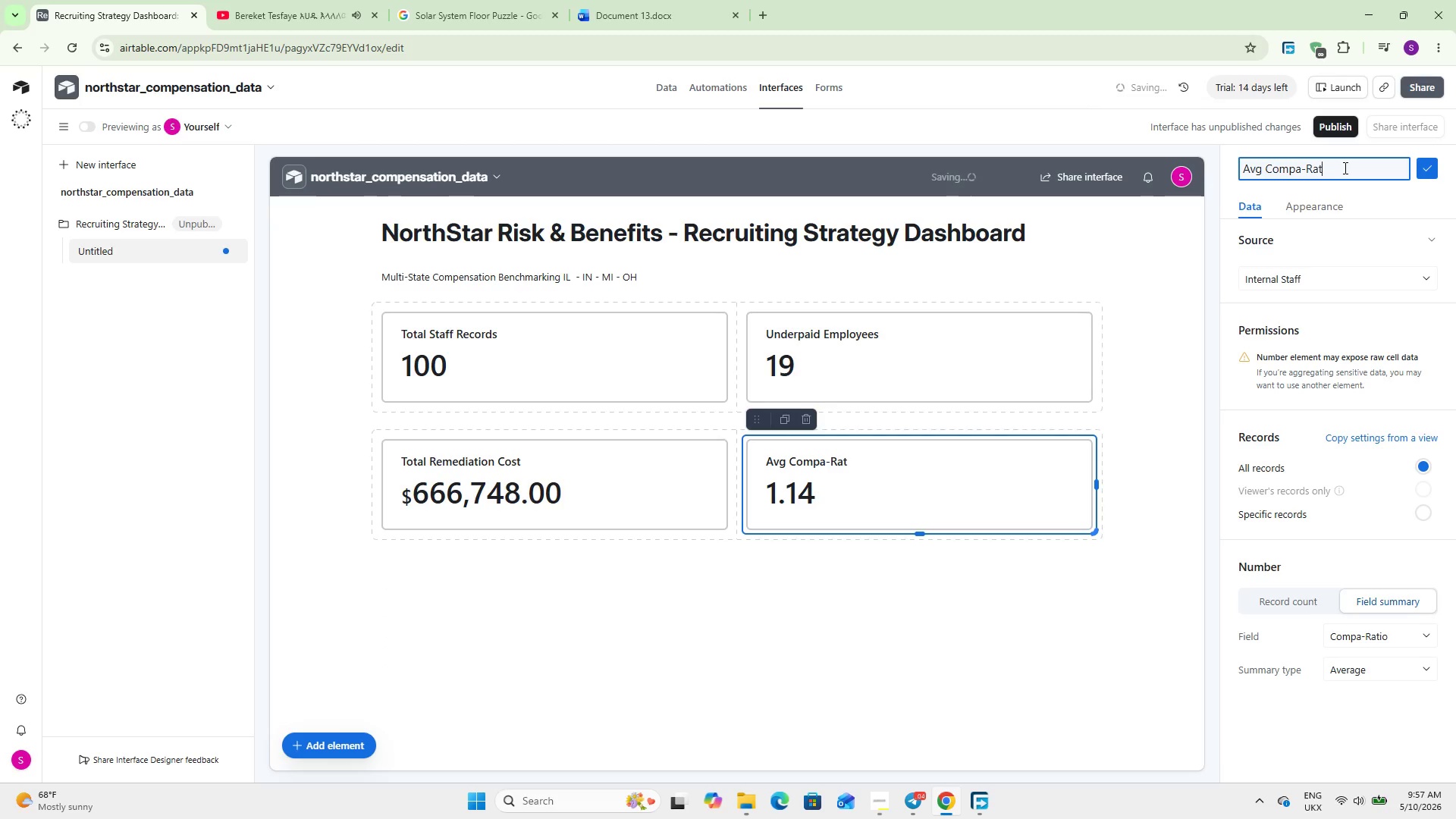 
hold_key(key=I, duration=0.41)
 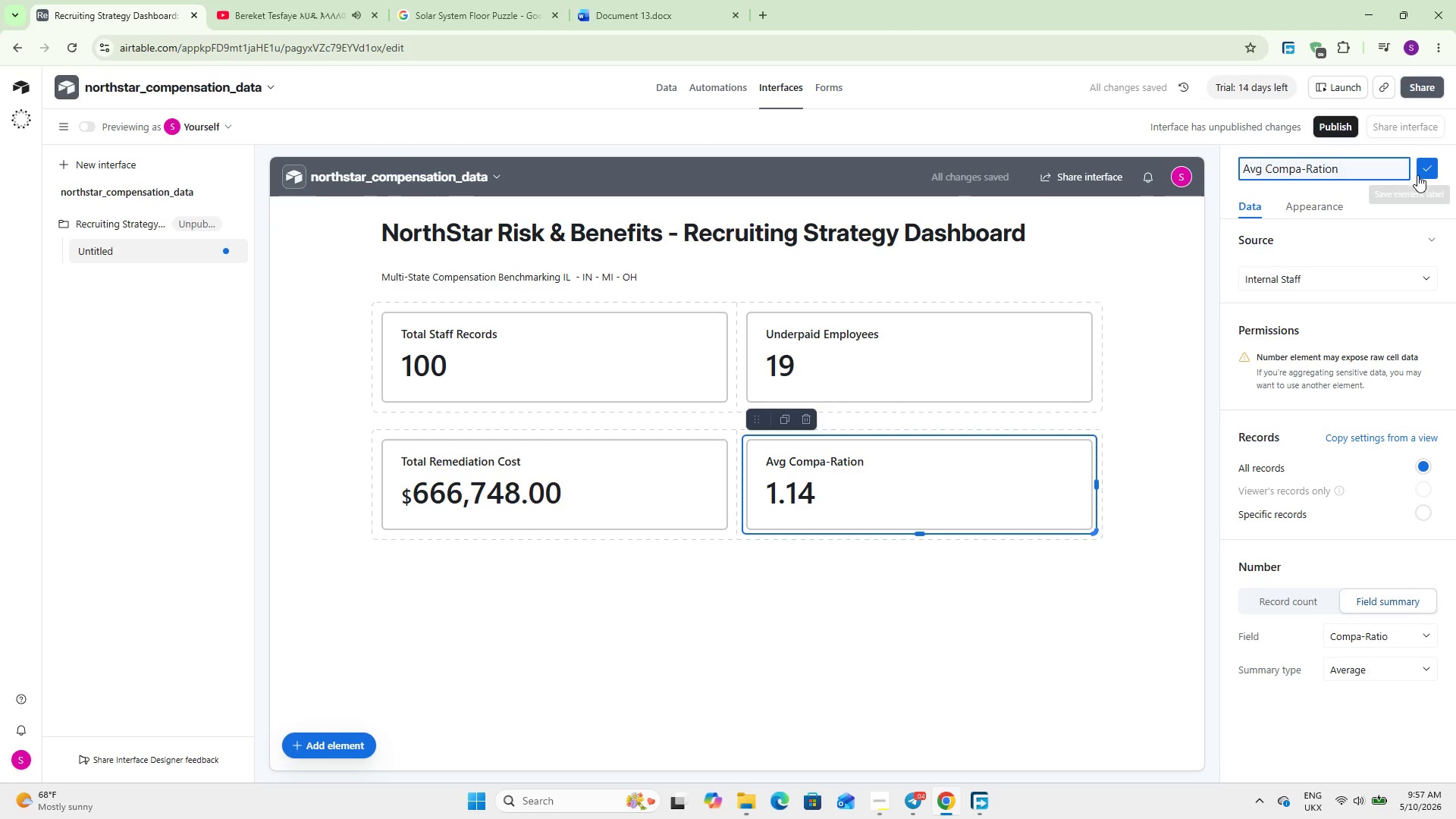 
key(Backspace)
 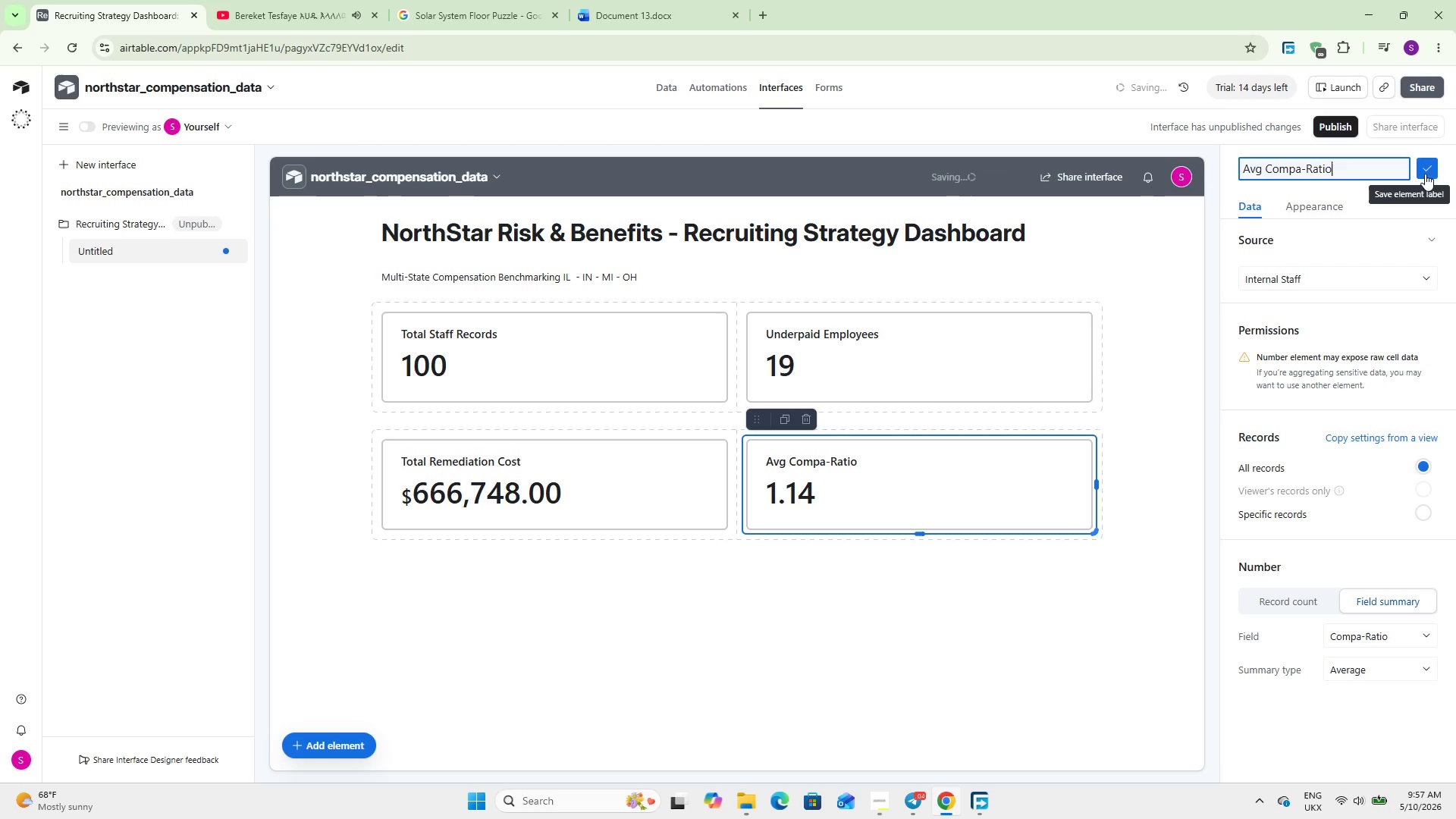 
left_click([1423, 165])
 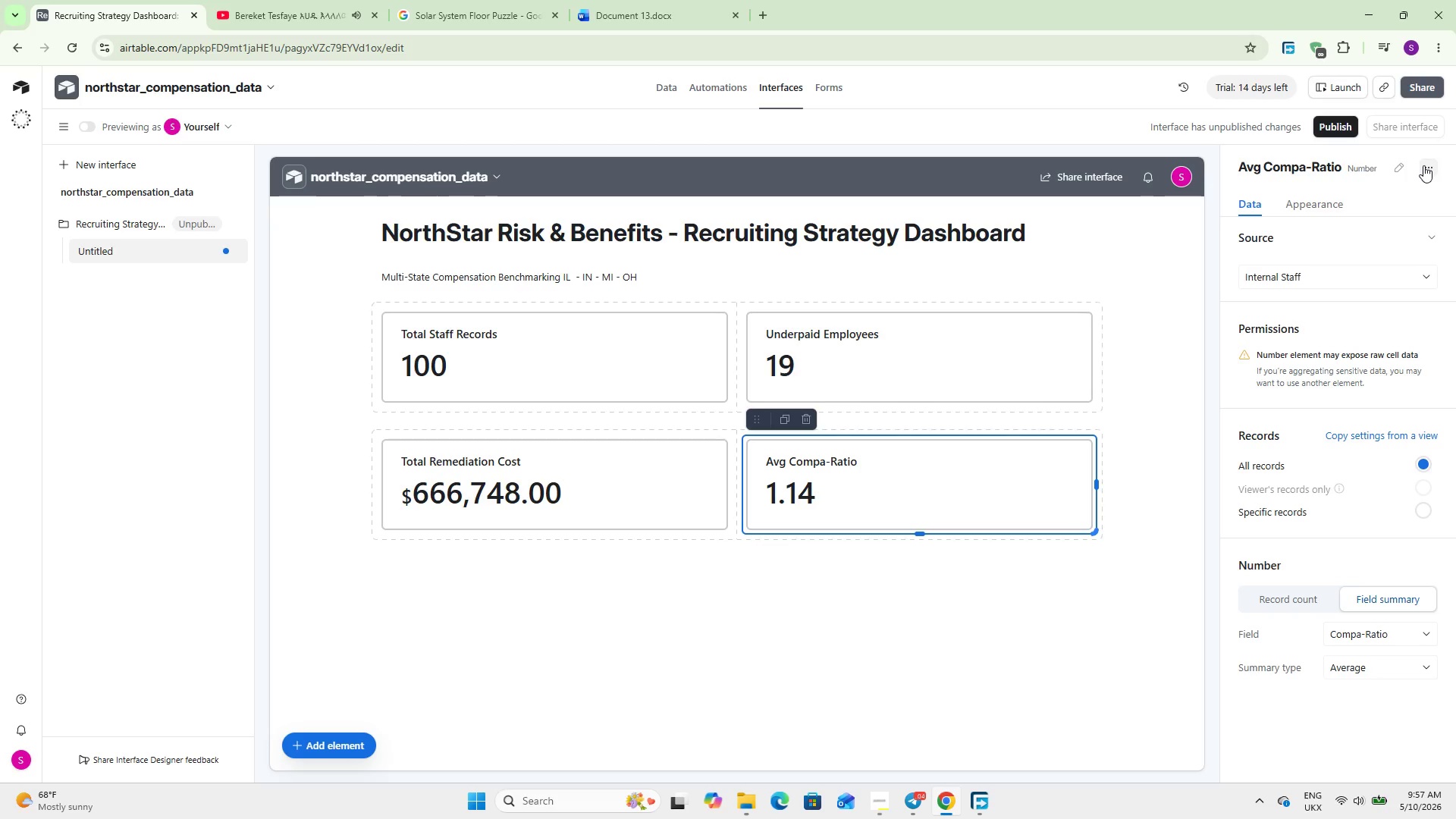 
wait(25.53)
 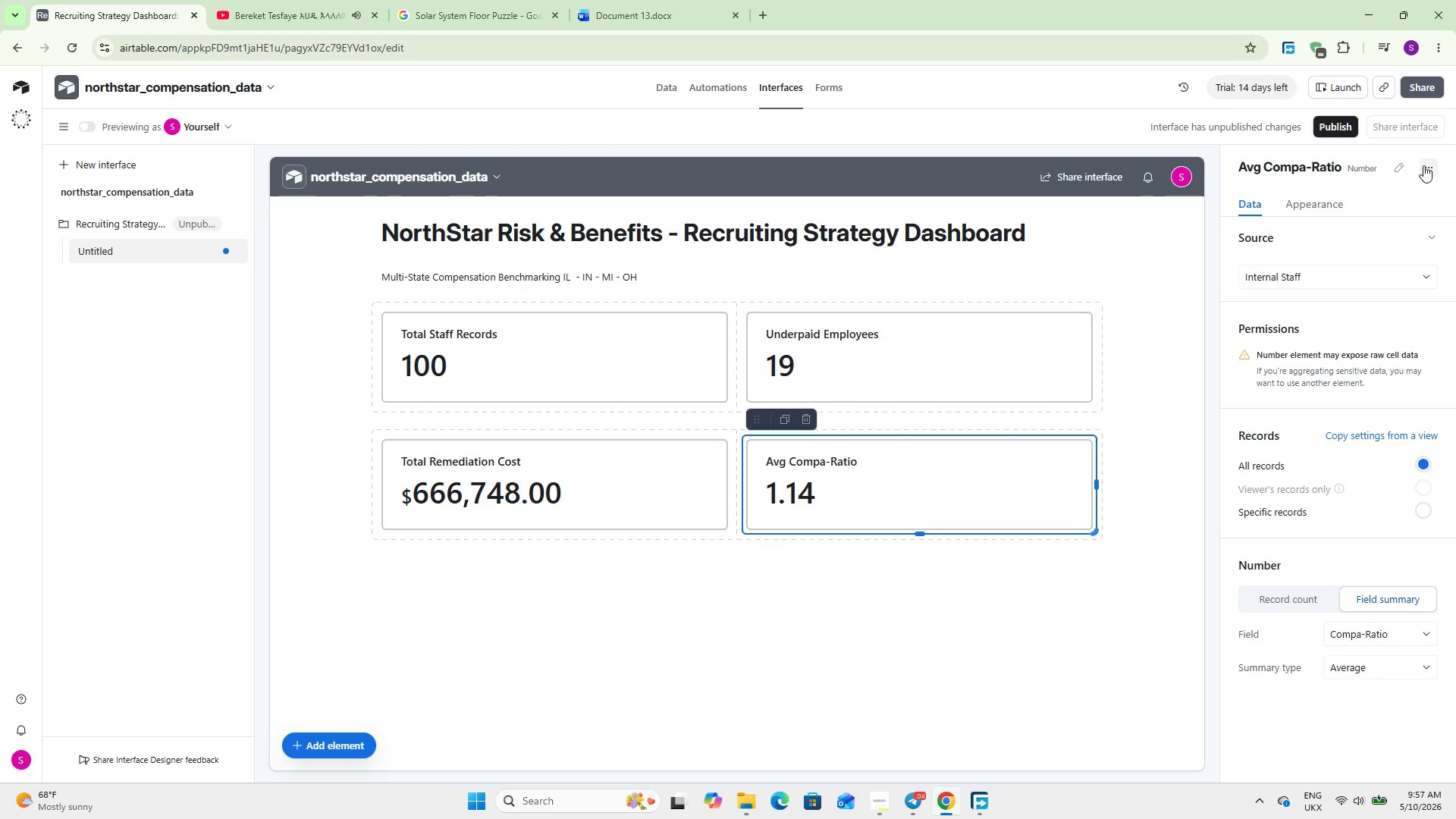 
scroll: coordinate [784, 253], scroll_direction: down, amount: 5.0
 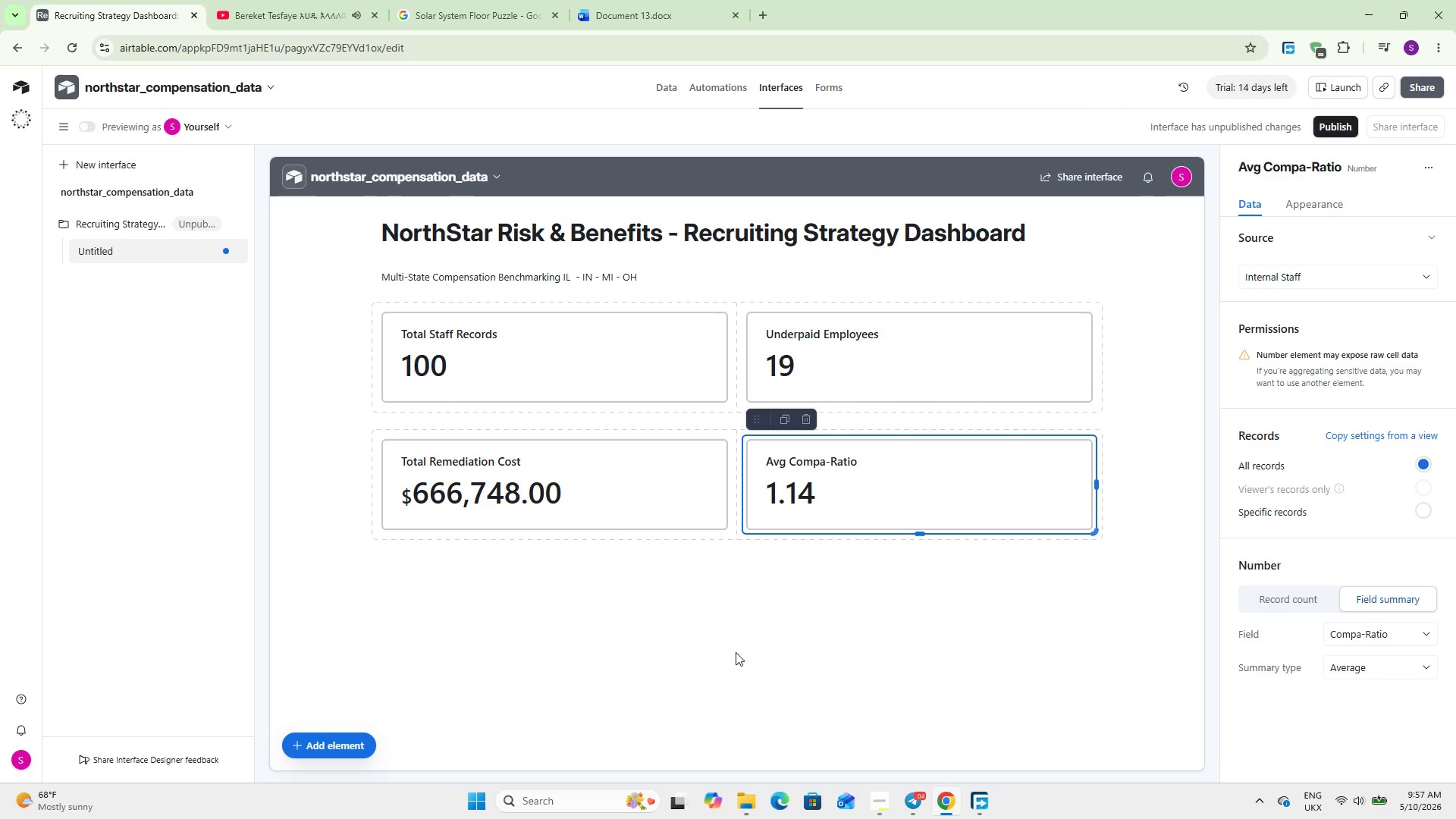 
left_click([725, 671])
 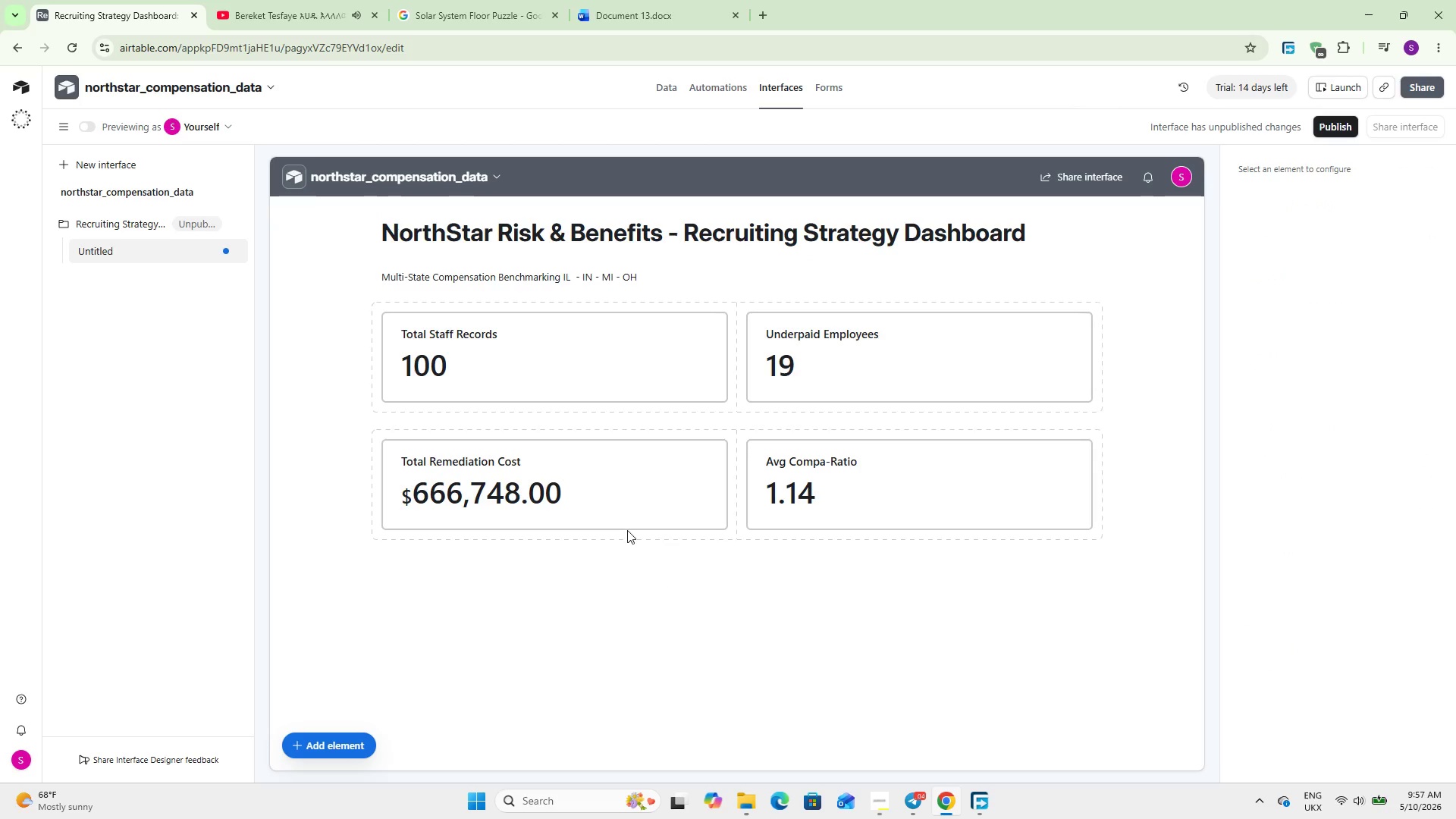 
scroll: coordinate [627, 530], scroll_direction: down, amount: 6.0
 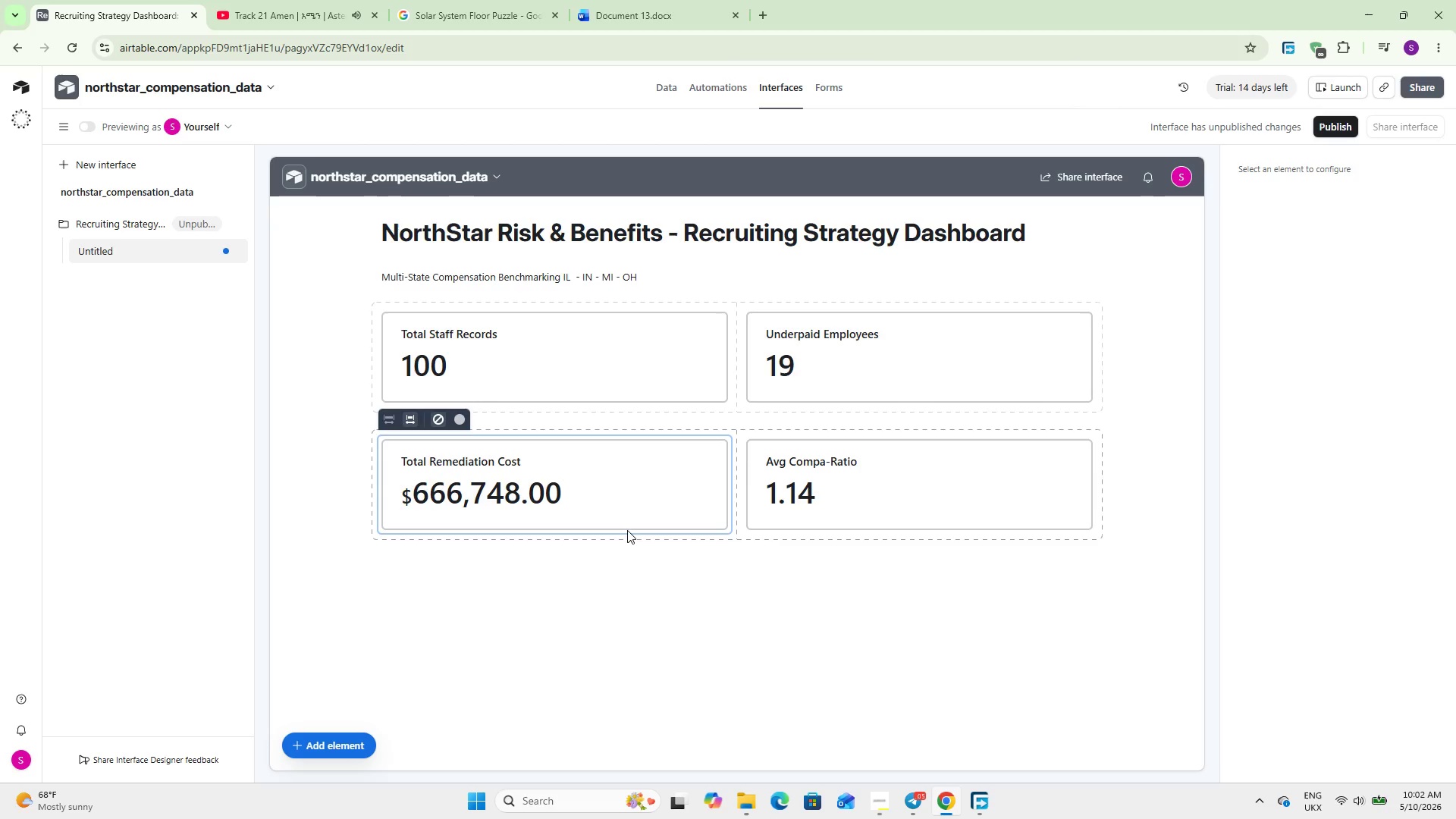 
wait(283.93)
 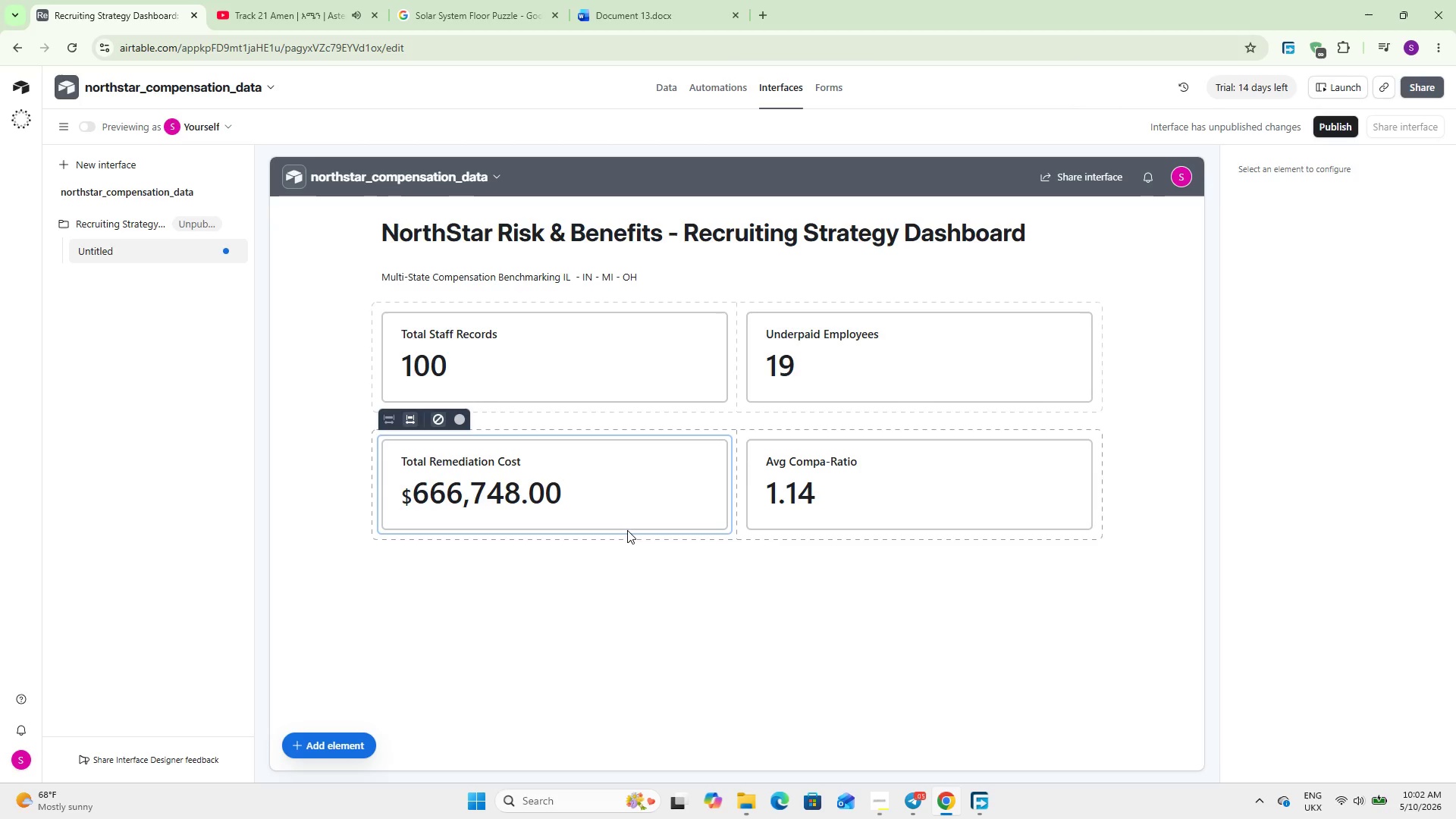 
double_click([462, 513])
 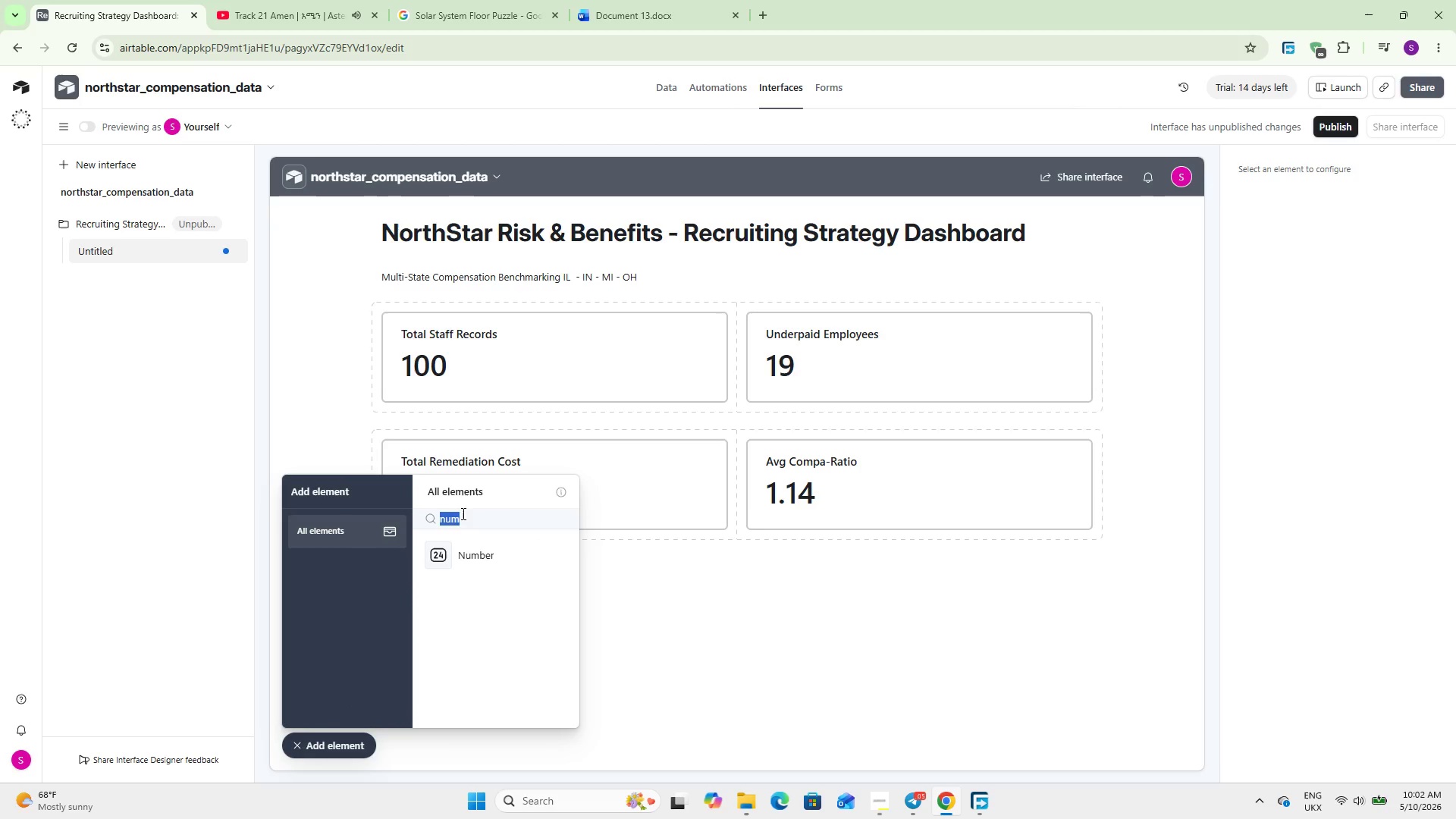 
type(cha)
 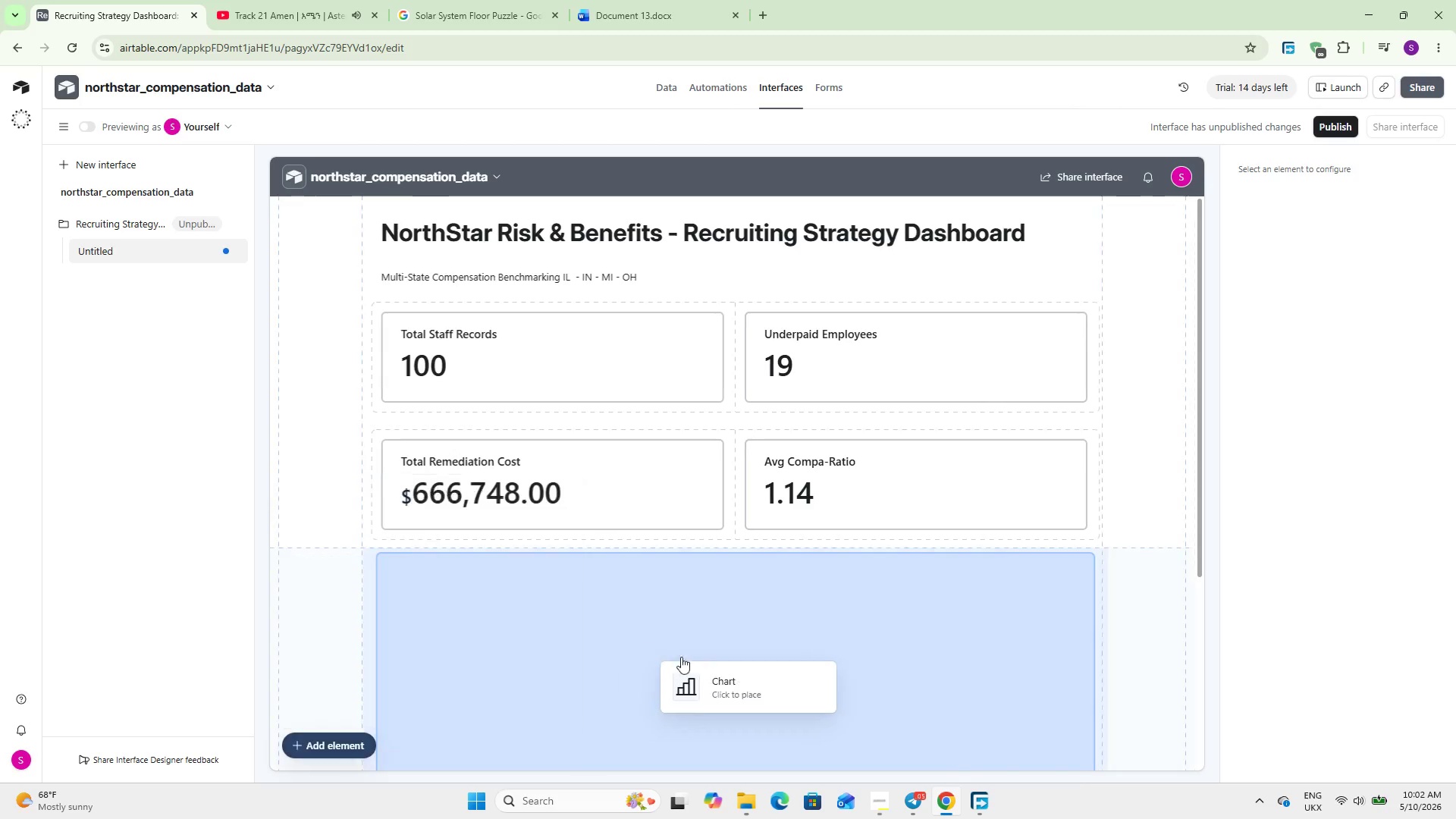 
left_click([705, 668])
 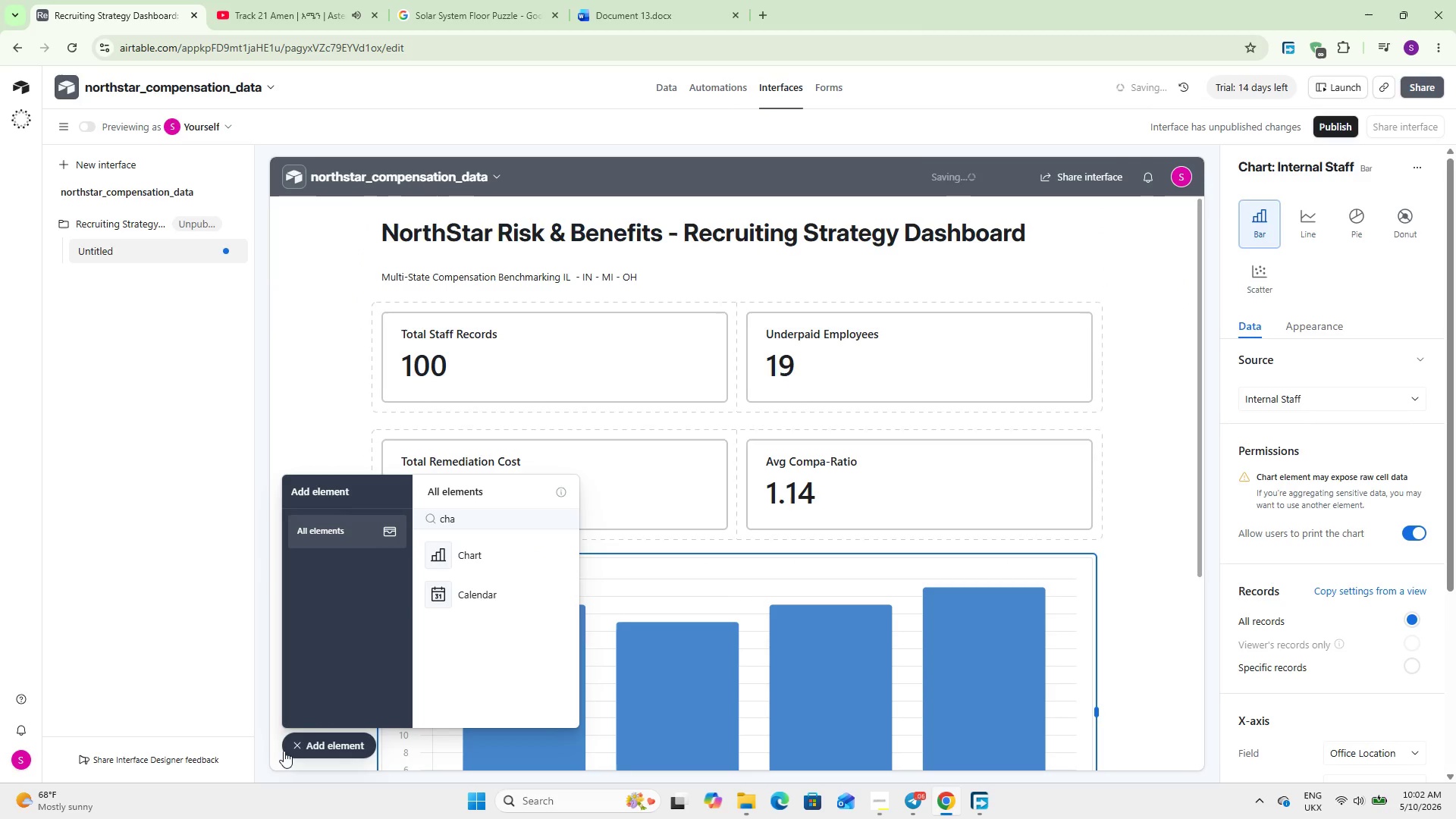 
left_click([304, 737])
 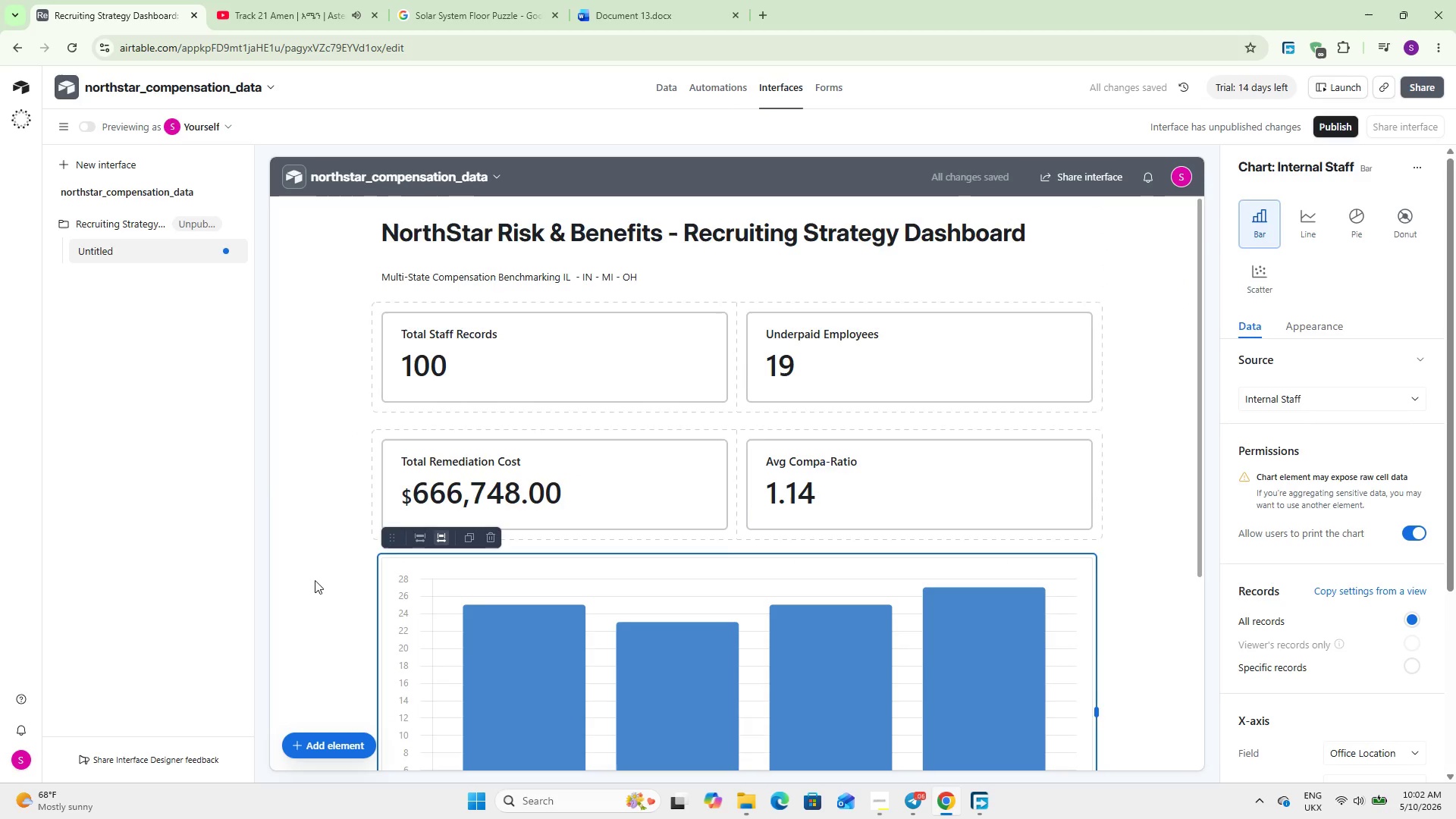 
scroll: coordinate [315, 579], scroll_direction: down, amount: 4.0
 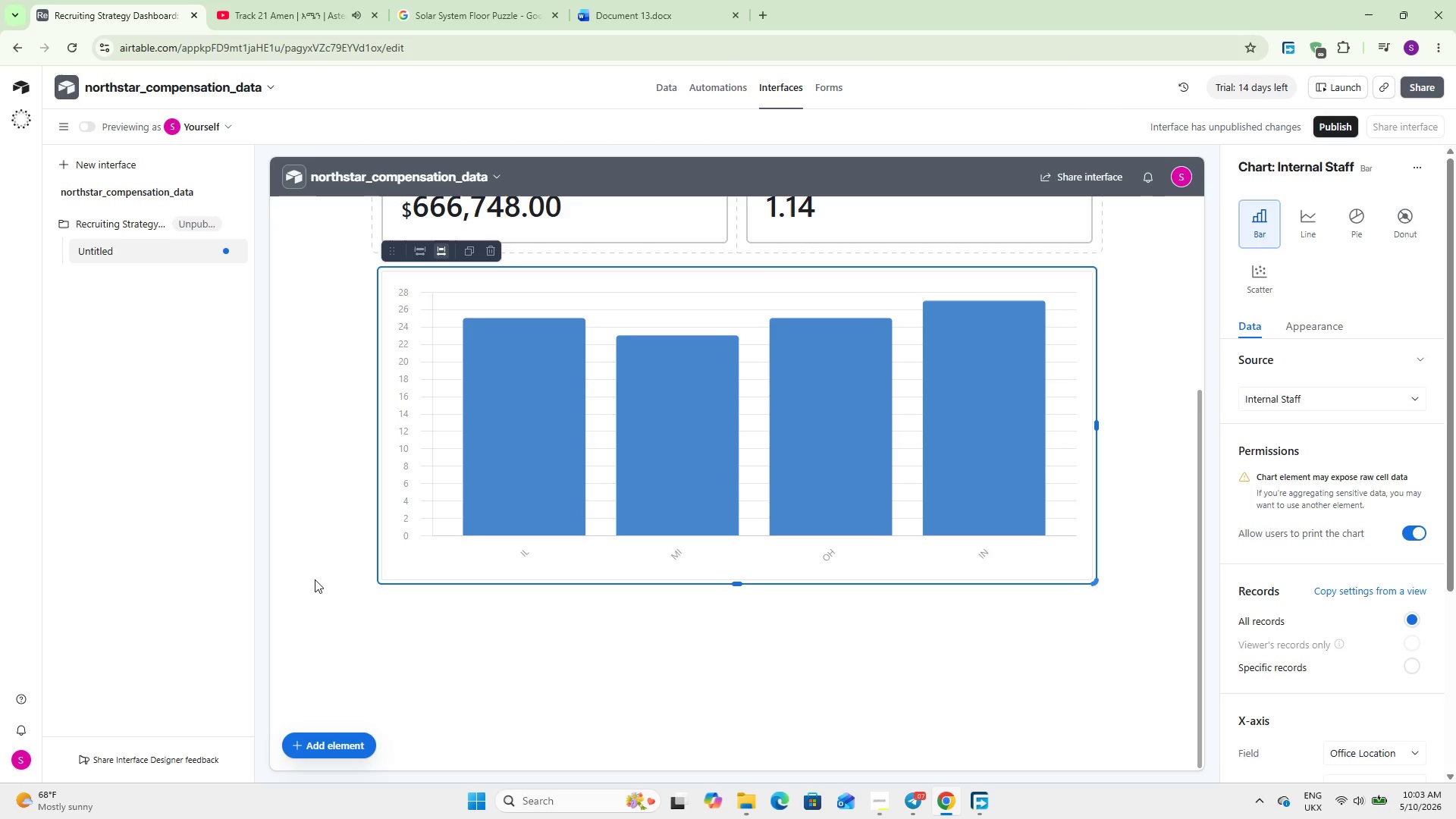 
wait(53.09)
 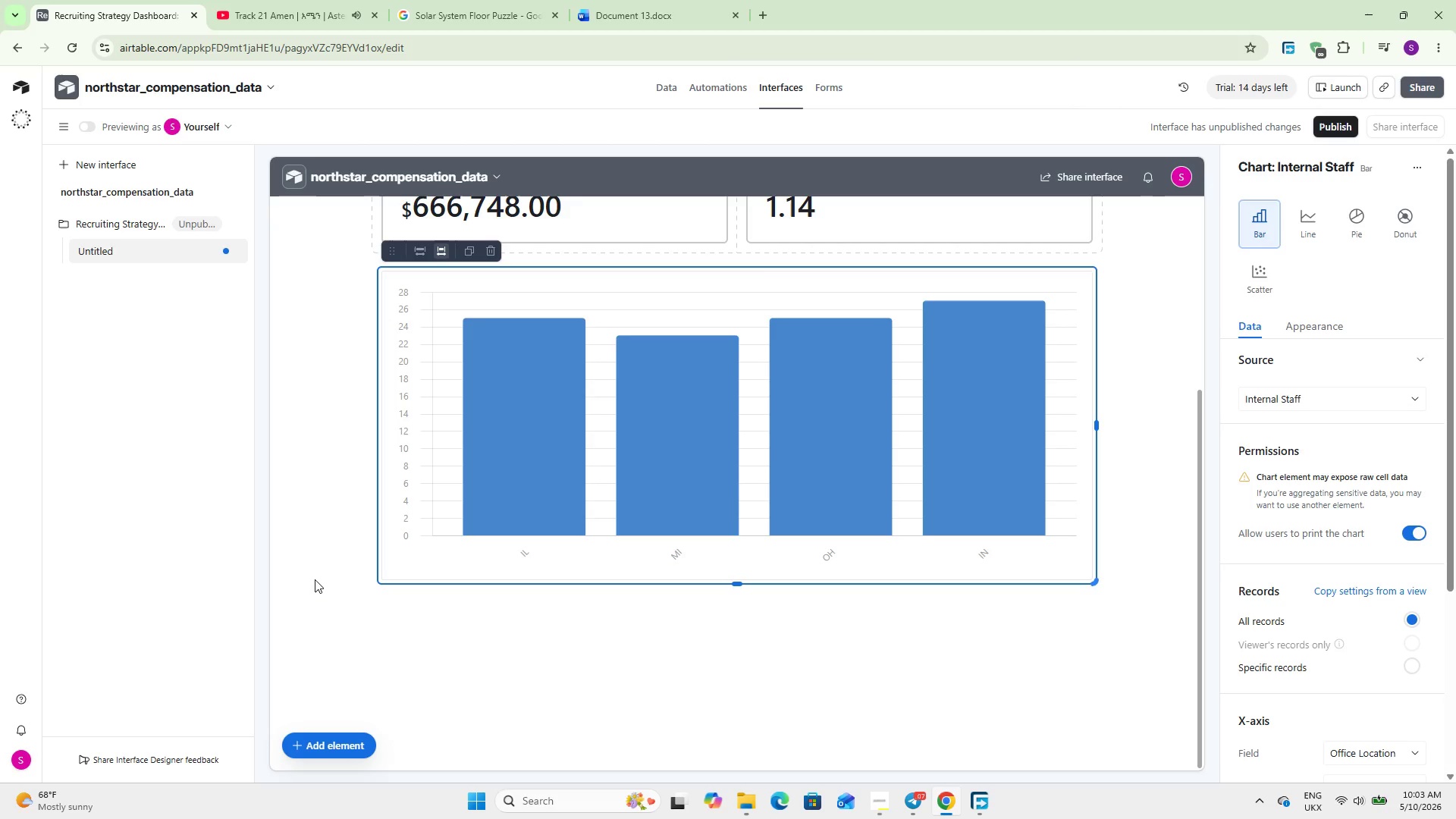 
scroll: coordinate [377, 507], scroll_direction: up, amount: 1.0
 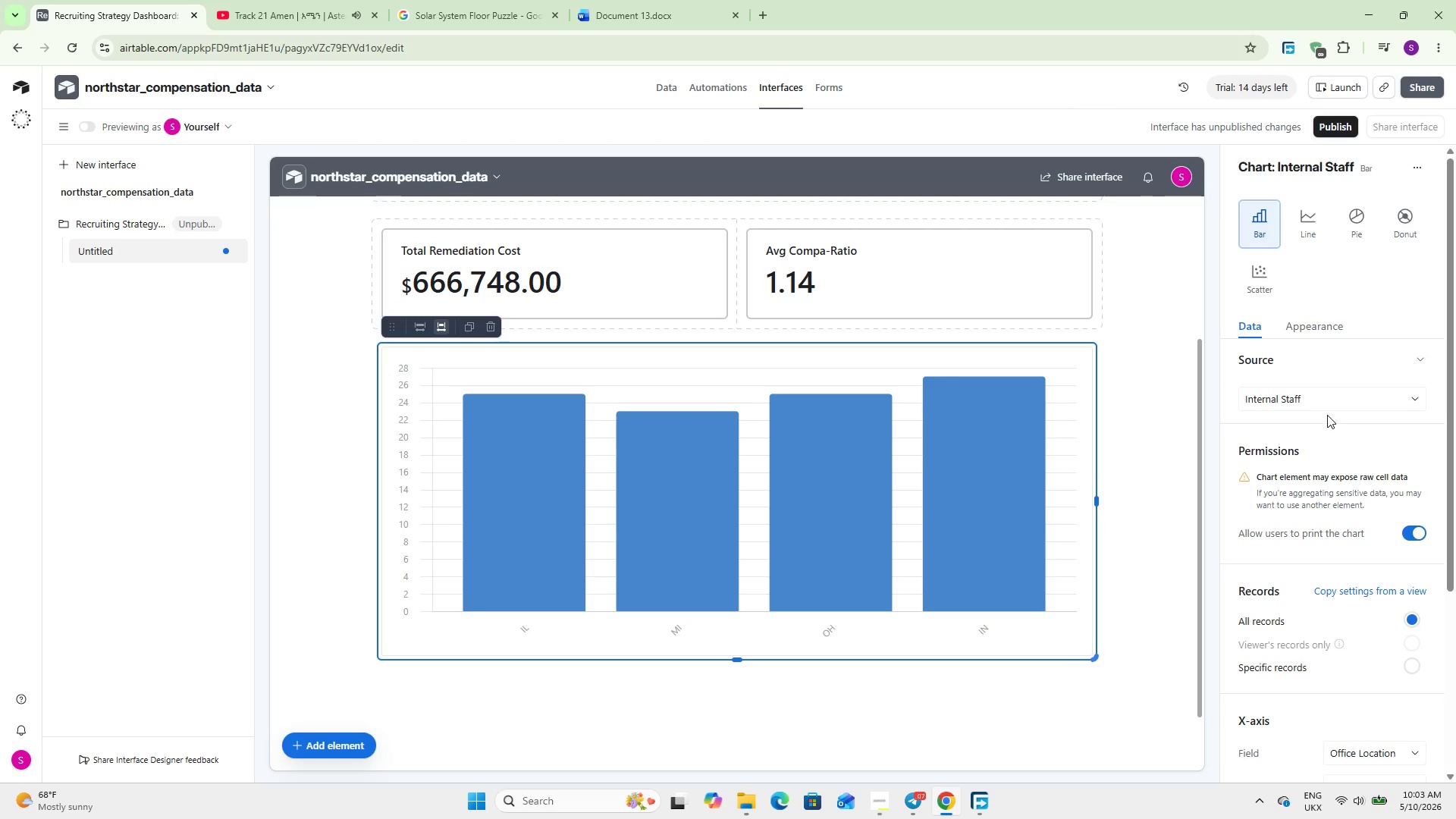 
left_click([1323, 405])
 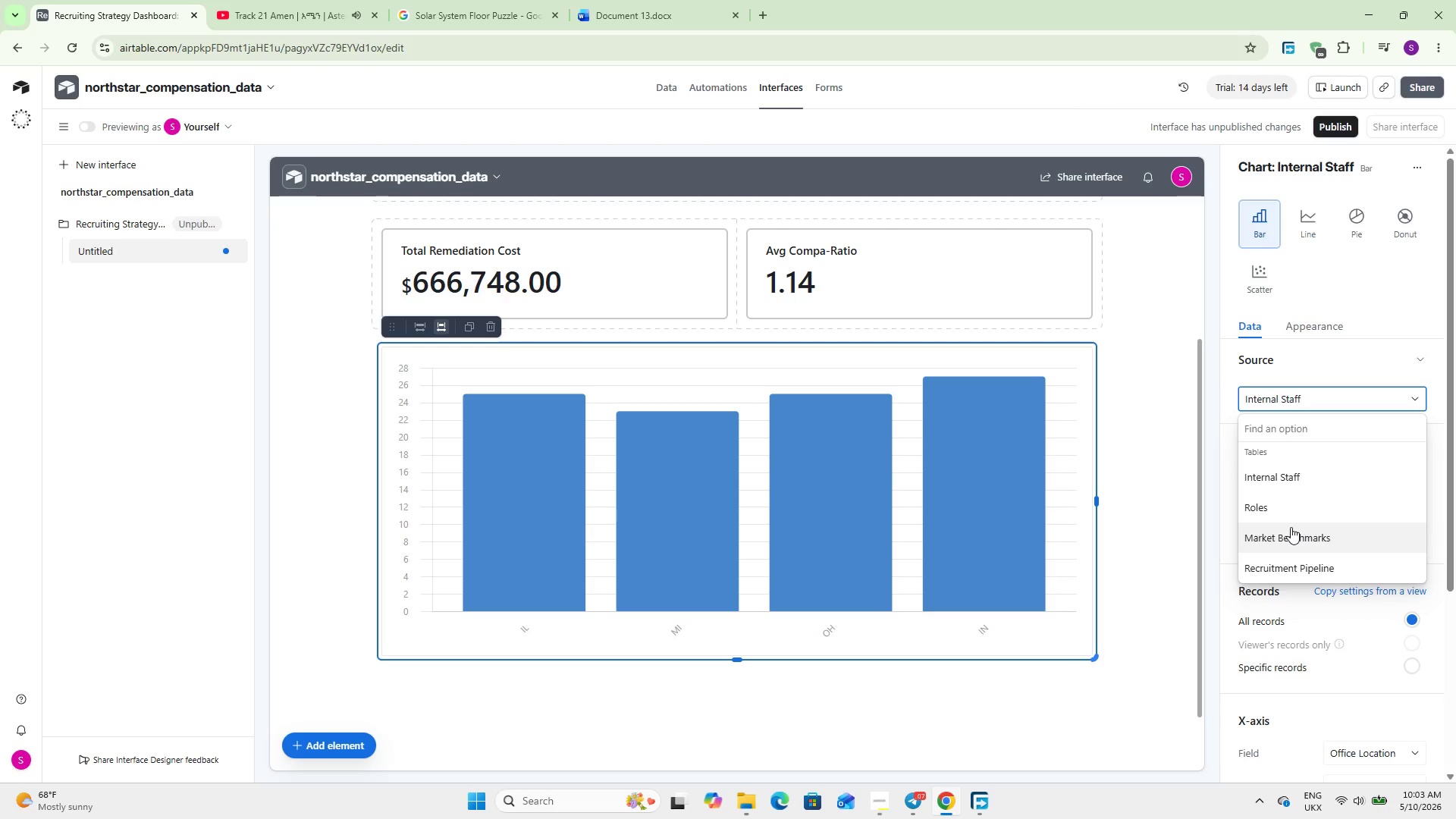 
left_click([1291, 527])
 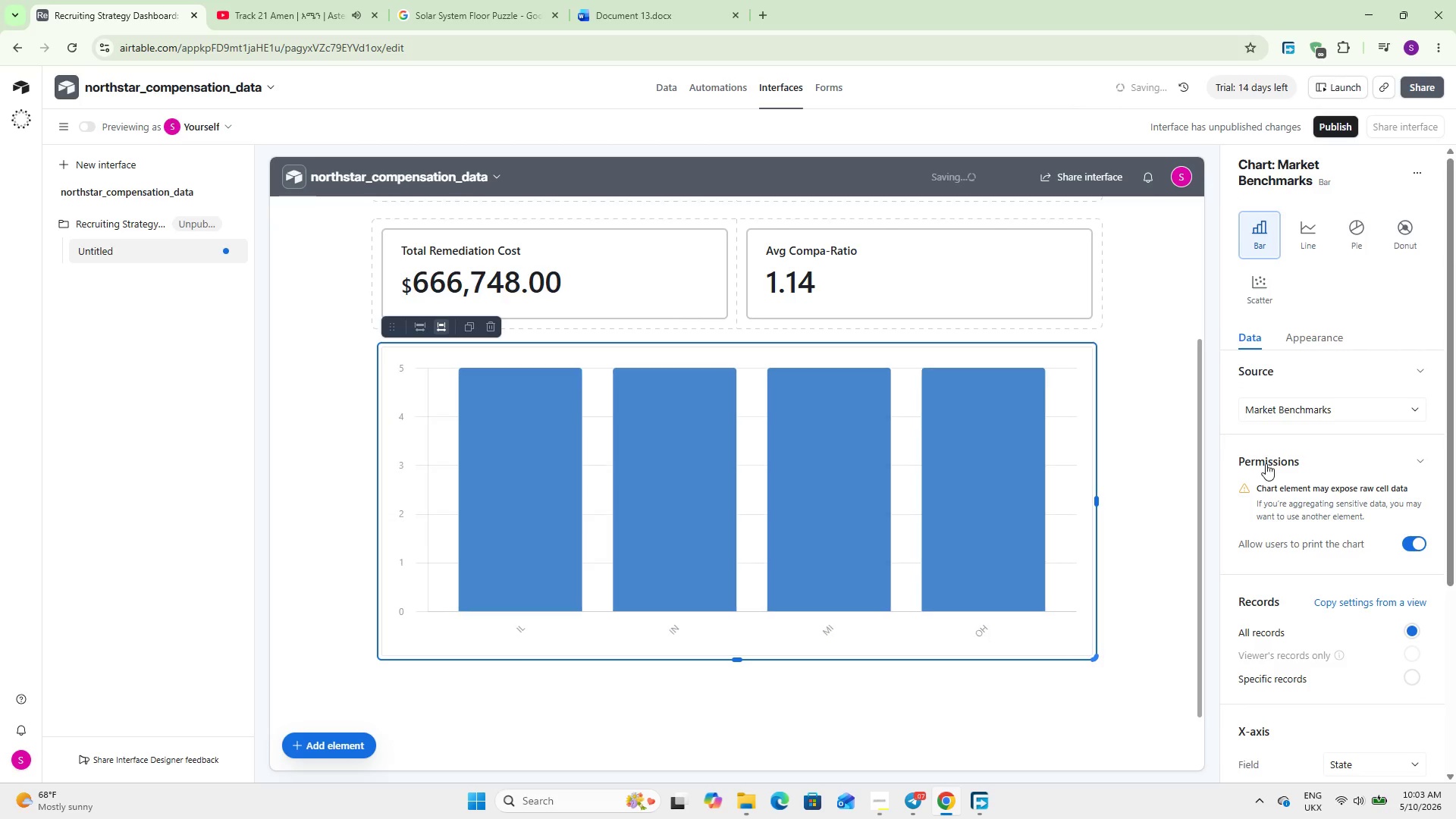 
mouse_move([1278, 475])
 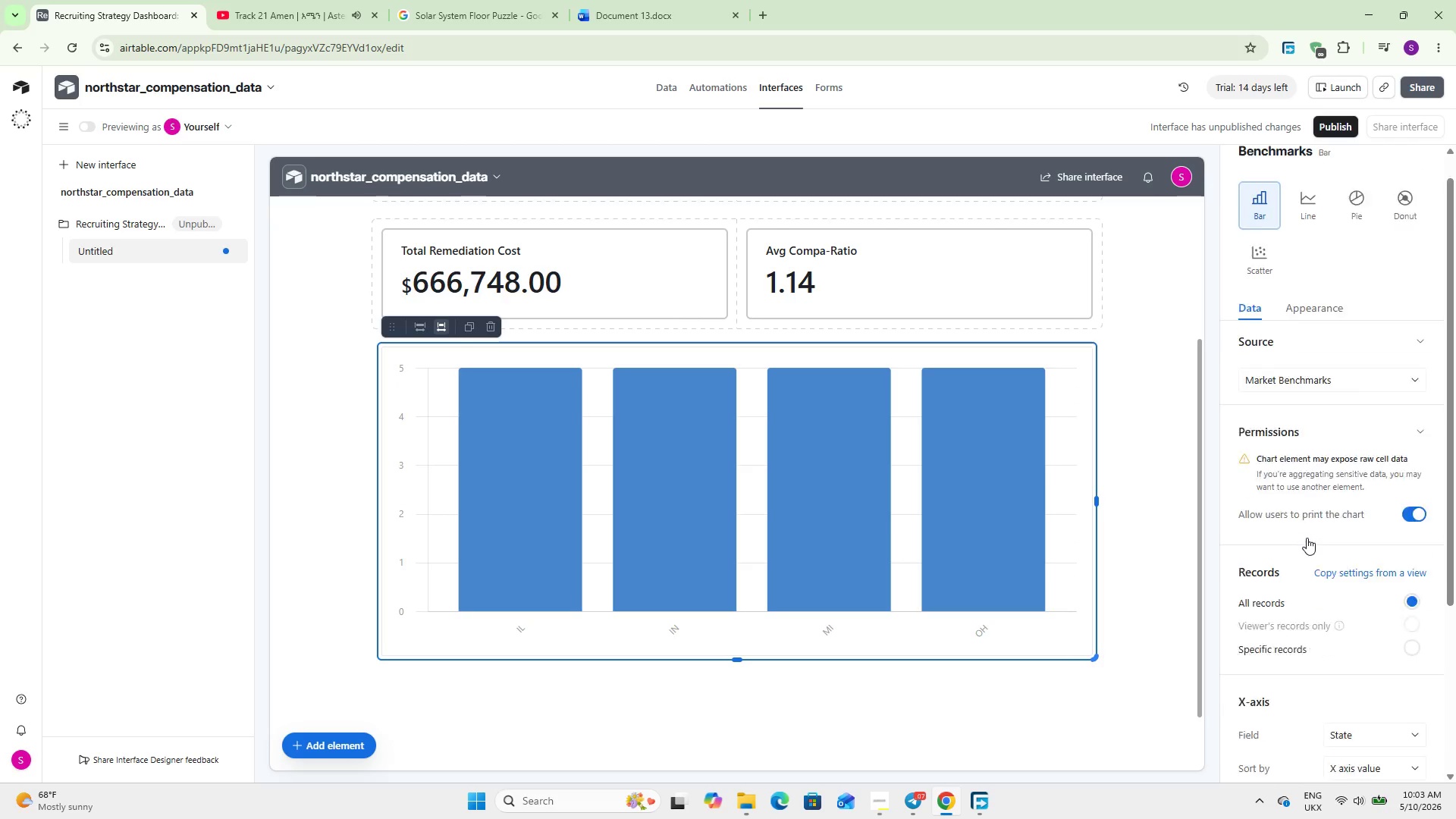 
scroll: coordinate [1307, 538], scroll_direction: down, amount: 4.0
 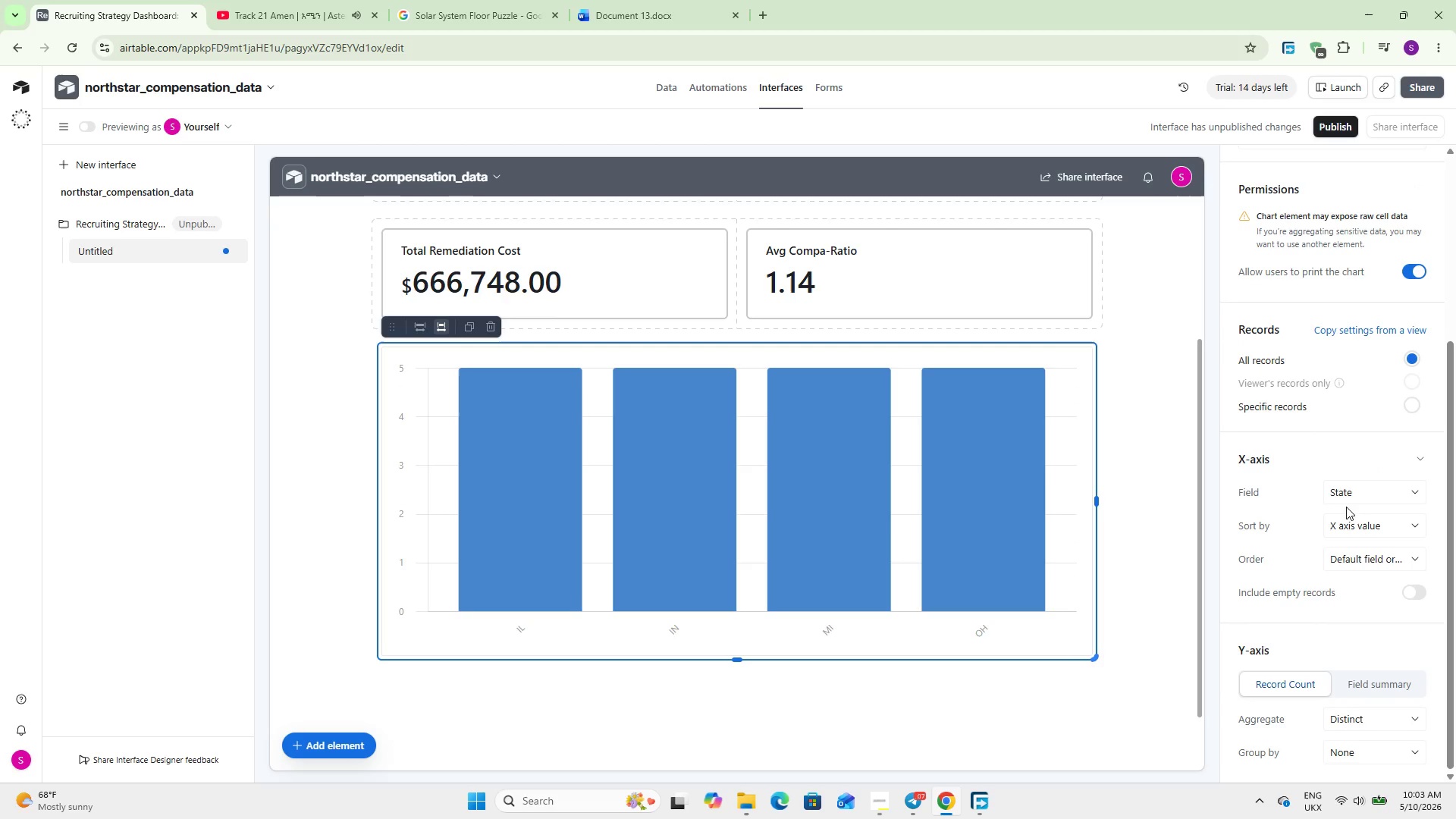 
left_click([1346, 488])
 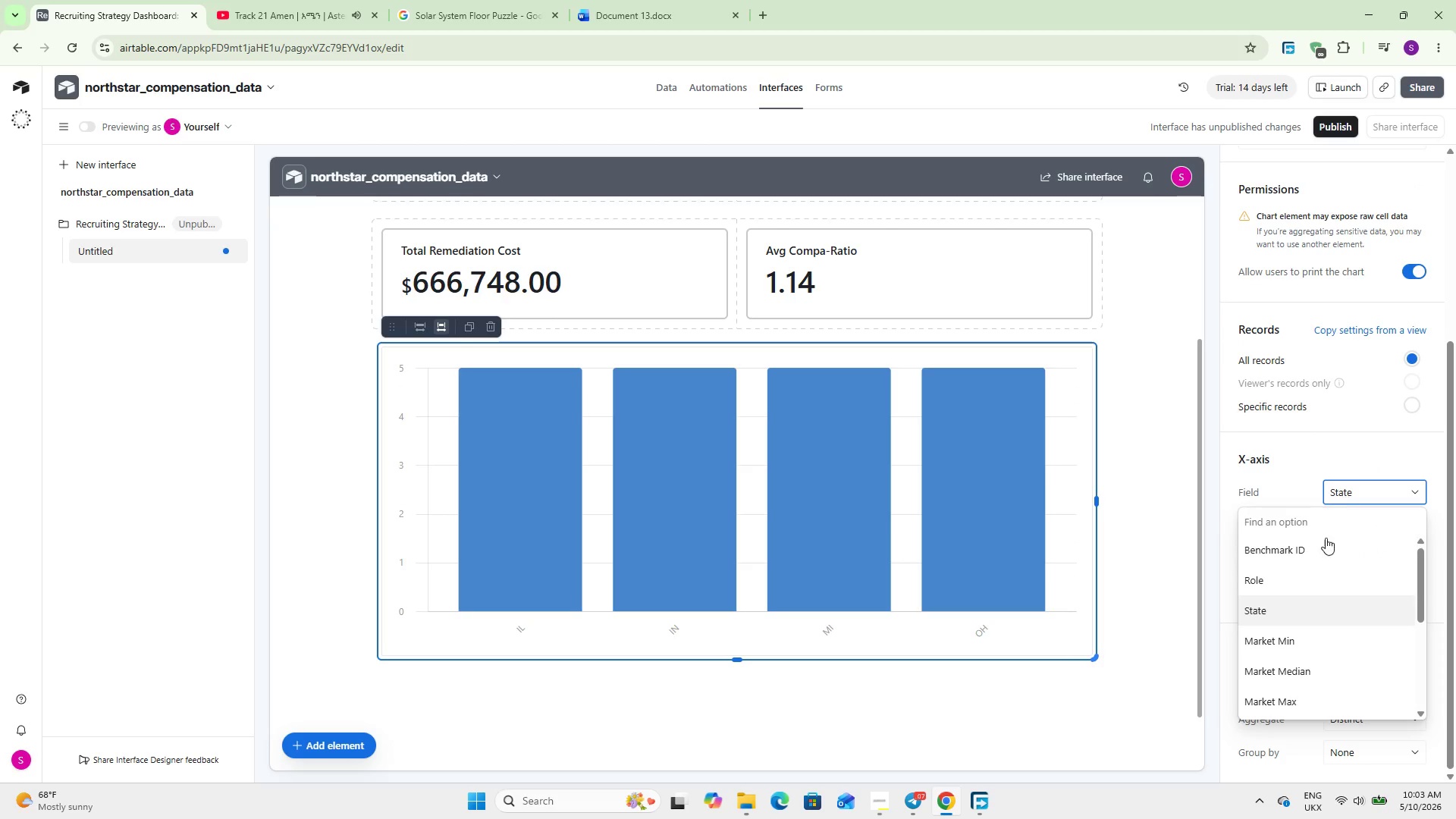 
left_click([1325, 541])
 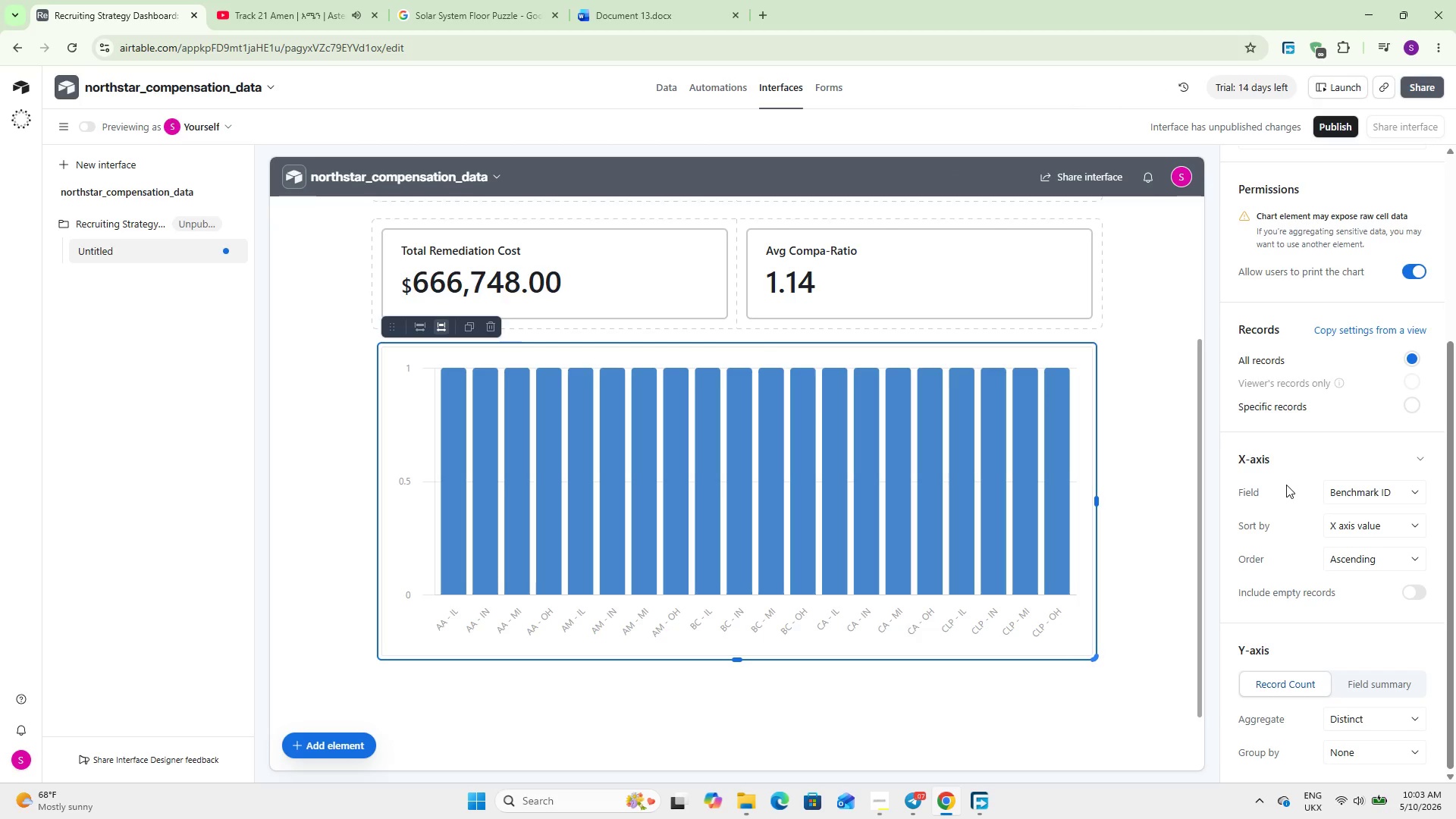 
wait(12.14)
 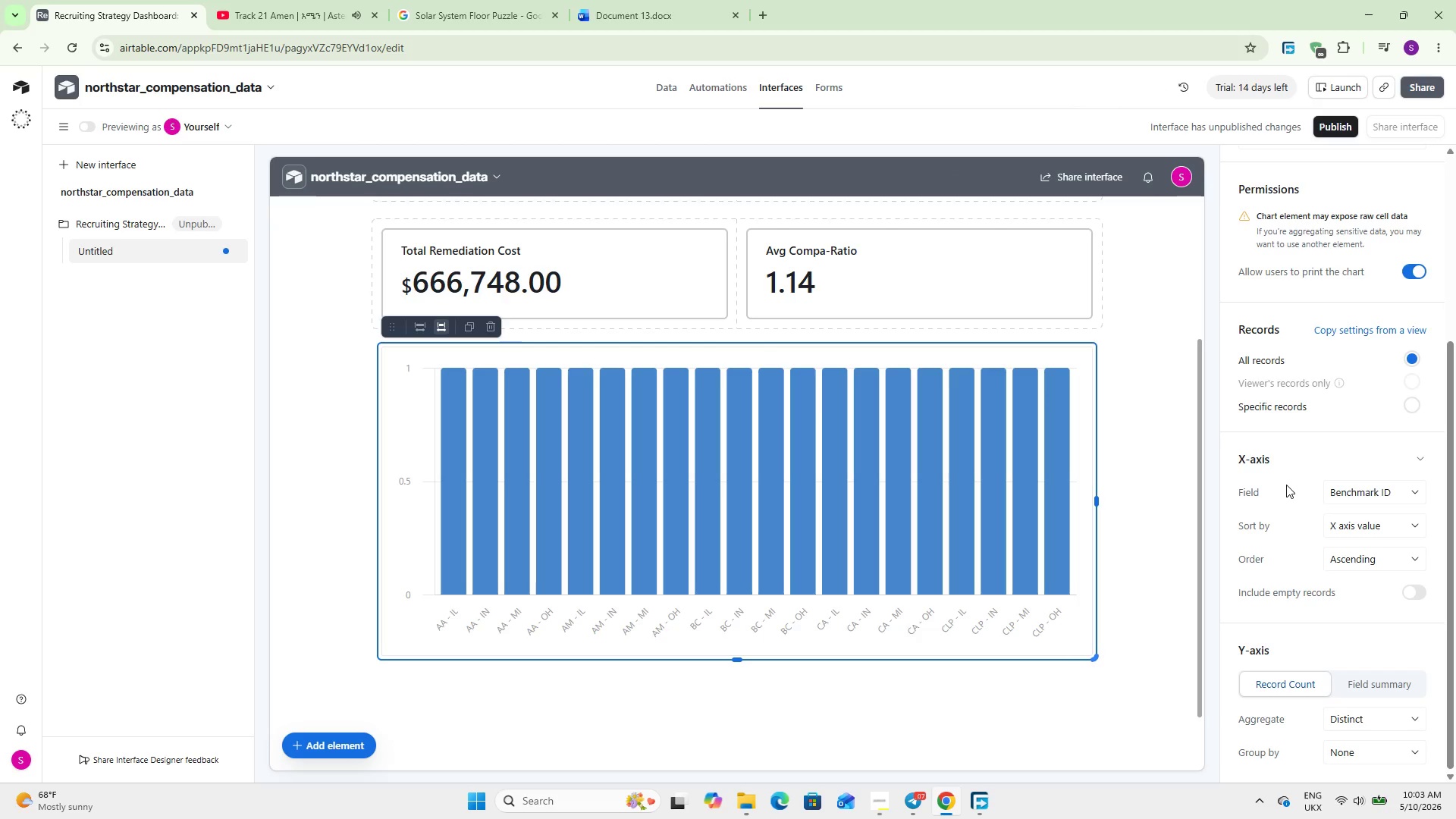 
scroll: coordinate [1286, 485], scroll_direction: down, amount: 2.0
 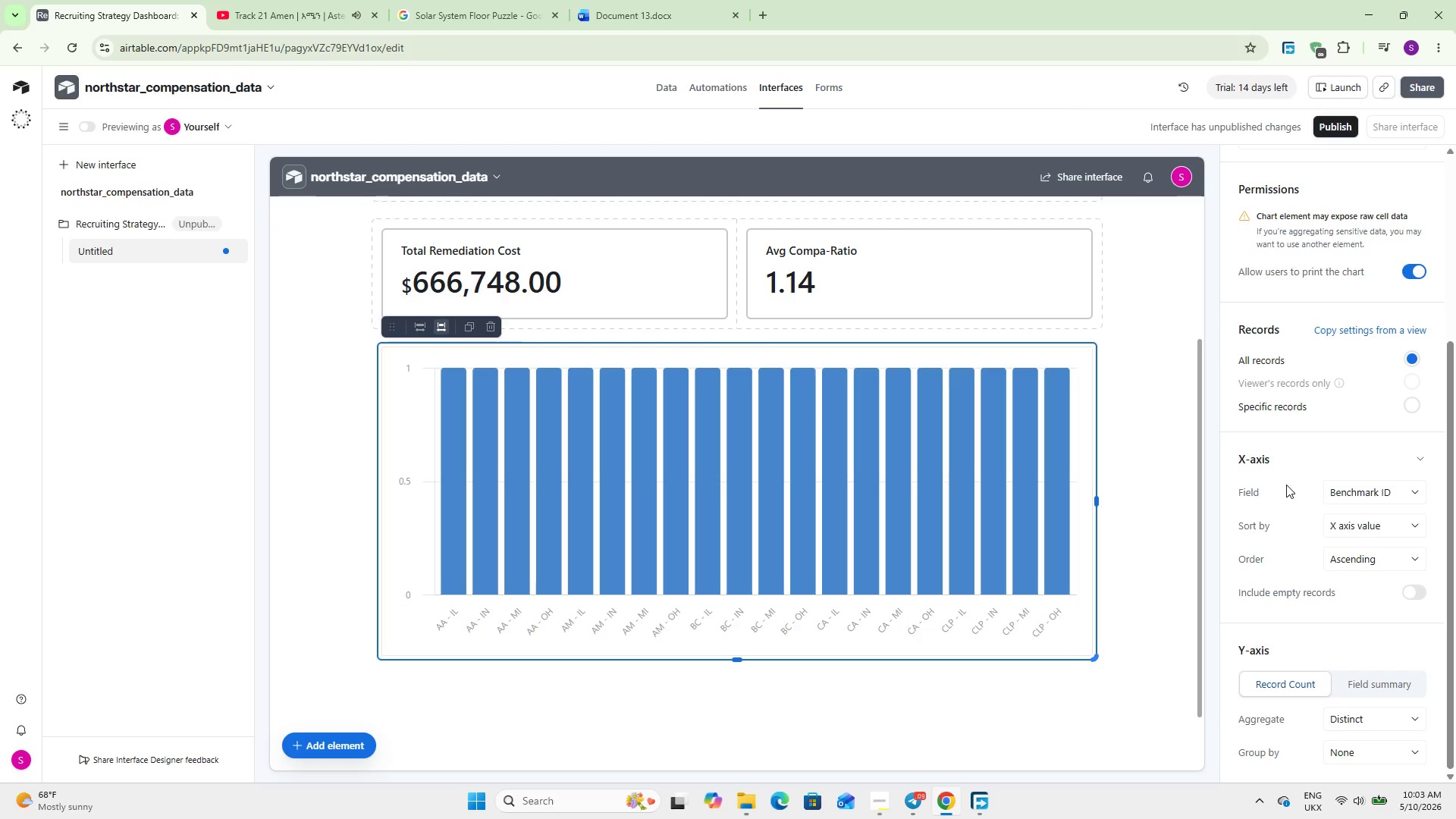 
wait(9.19)
 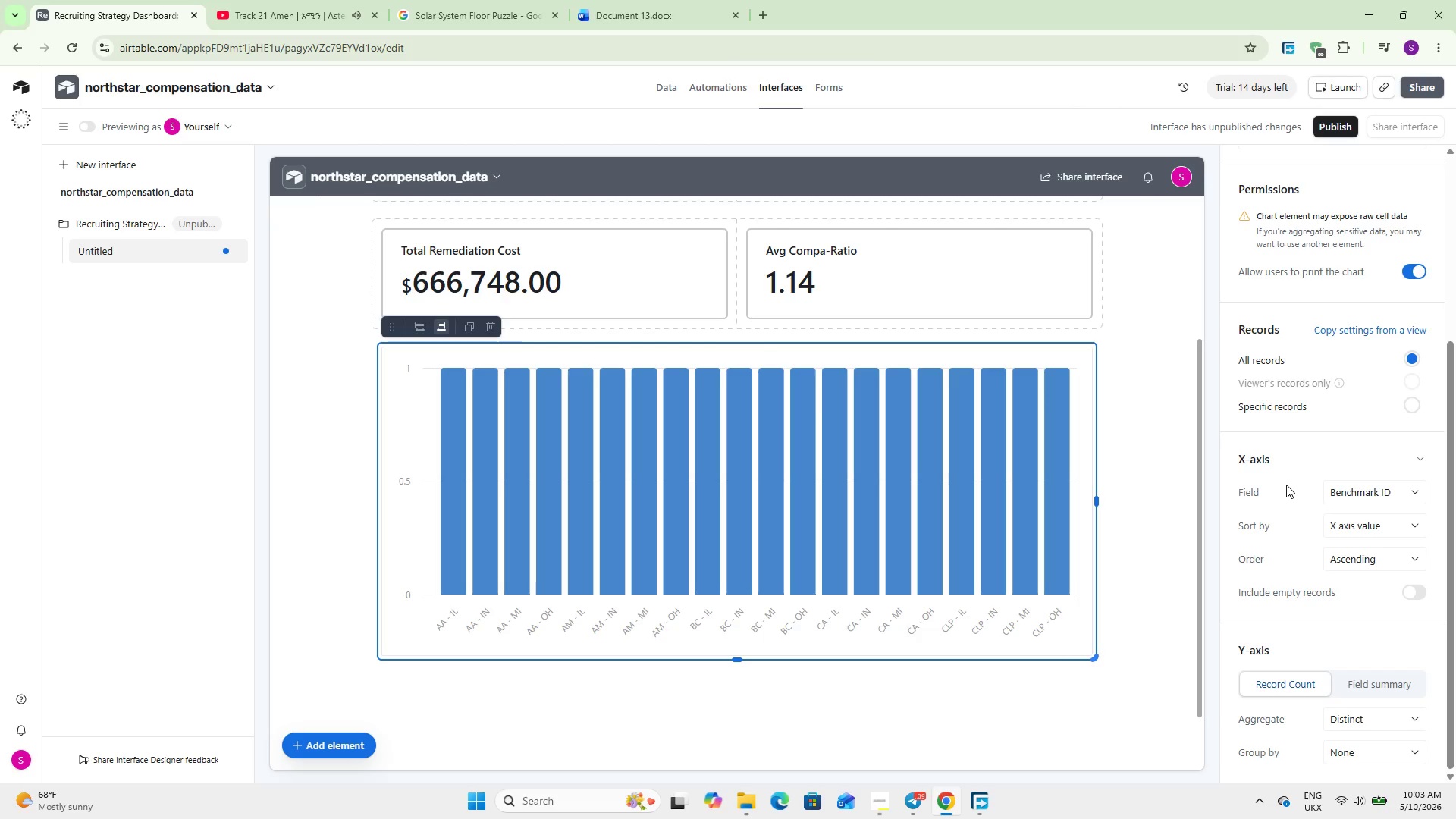 
scroll: coordinate [1378, 682], scroll_direction: down, amount: 5.0
 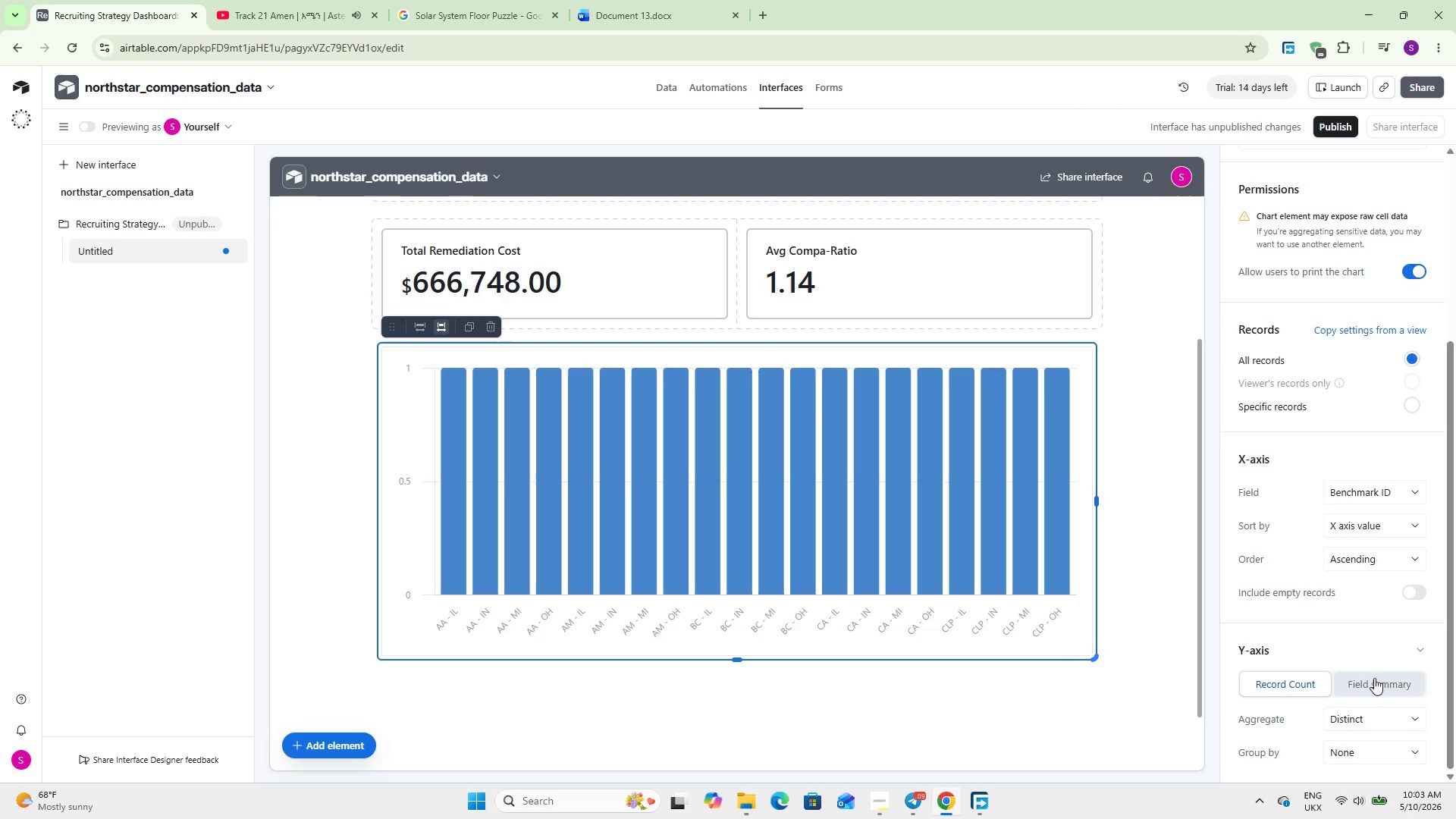 
double_click([1375, 679])
 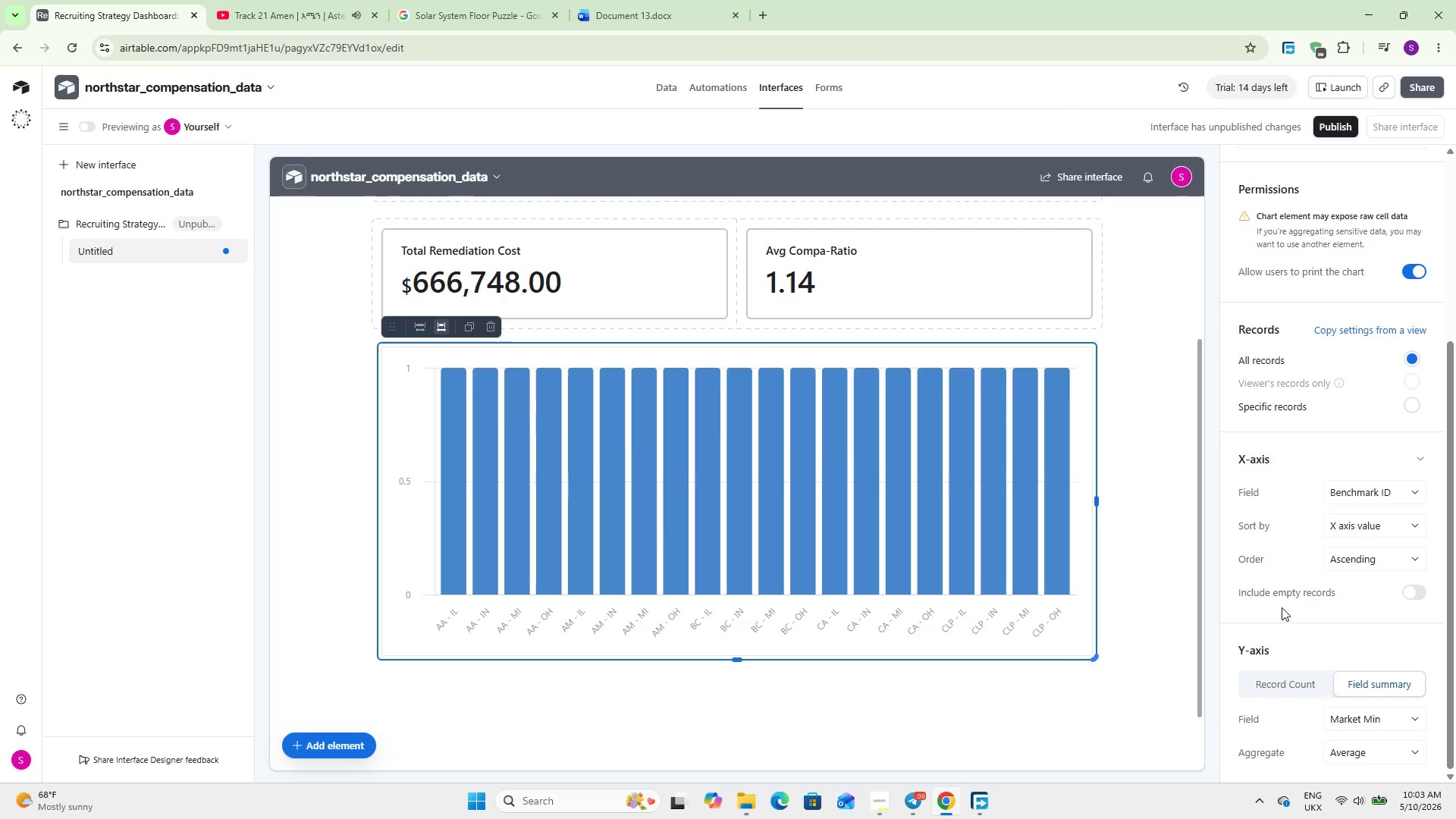 
scroll: coordinate [1282, 607], scroll_direction: down, amount: 7.0
 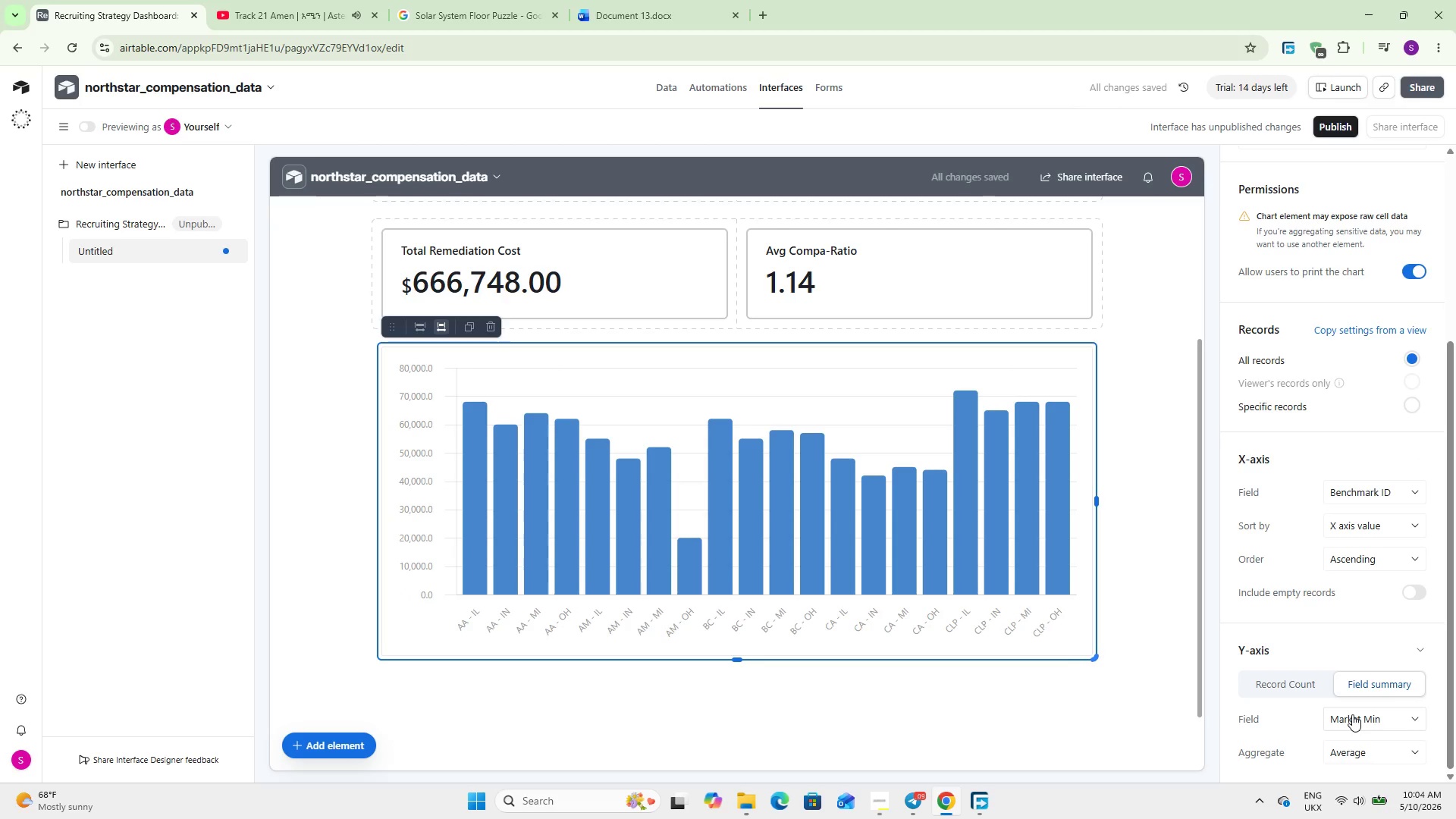 
left_click([1352, 714])
 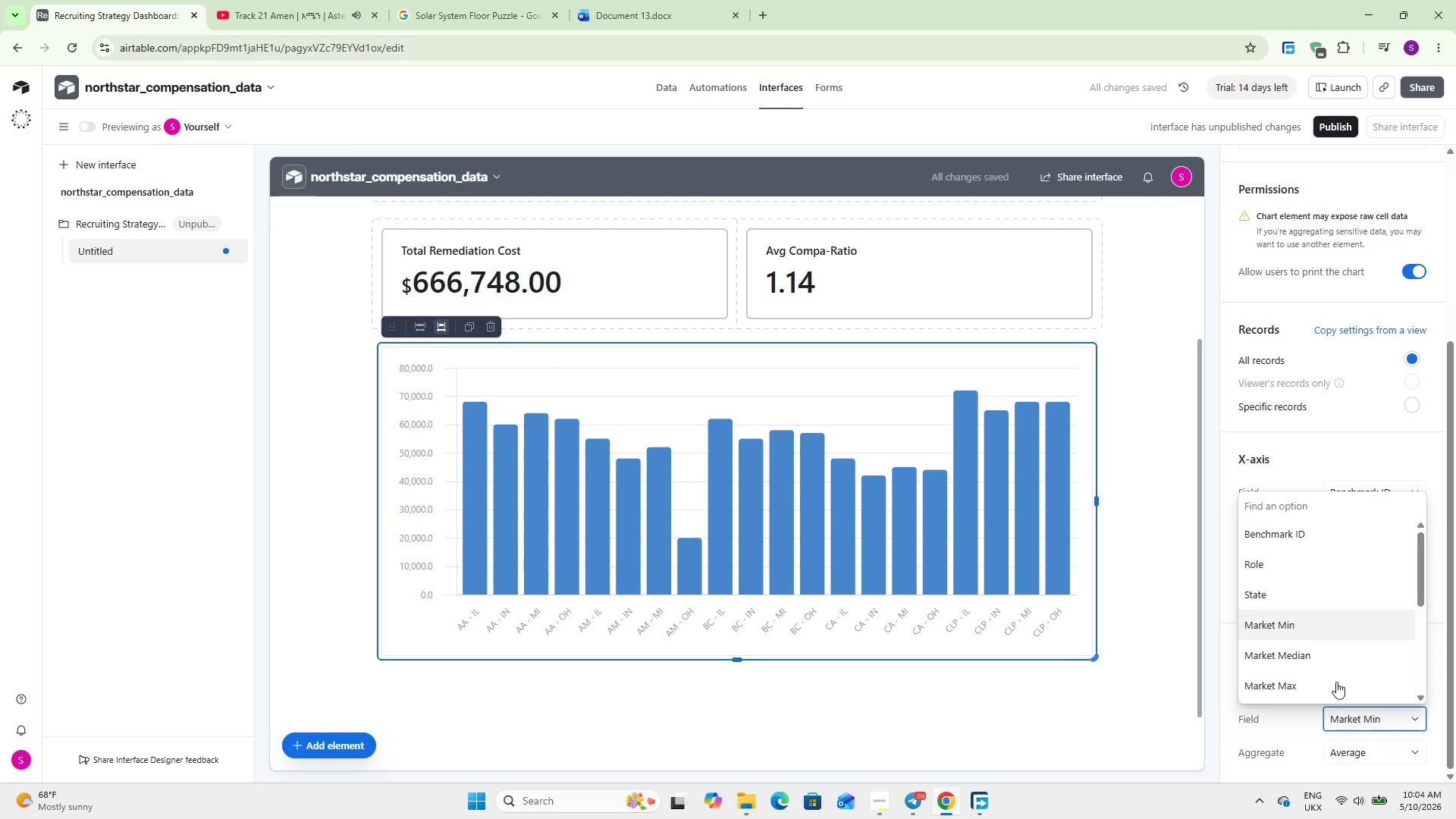 
scroll: coordinate [1319, 629], scroll_direction: down, amount: 7.0
 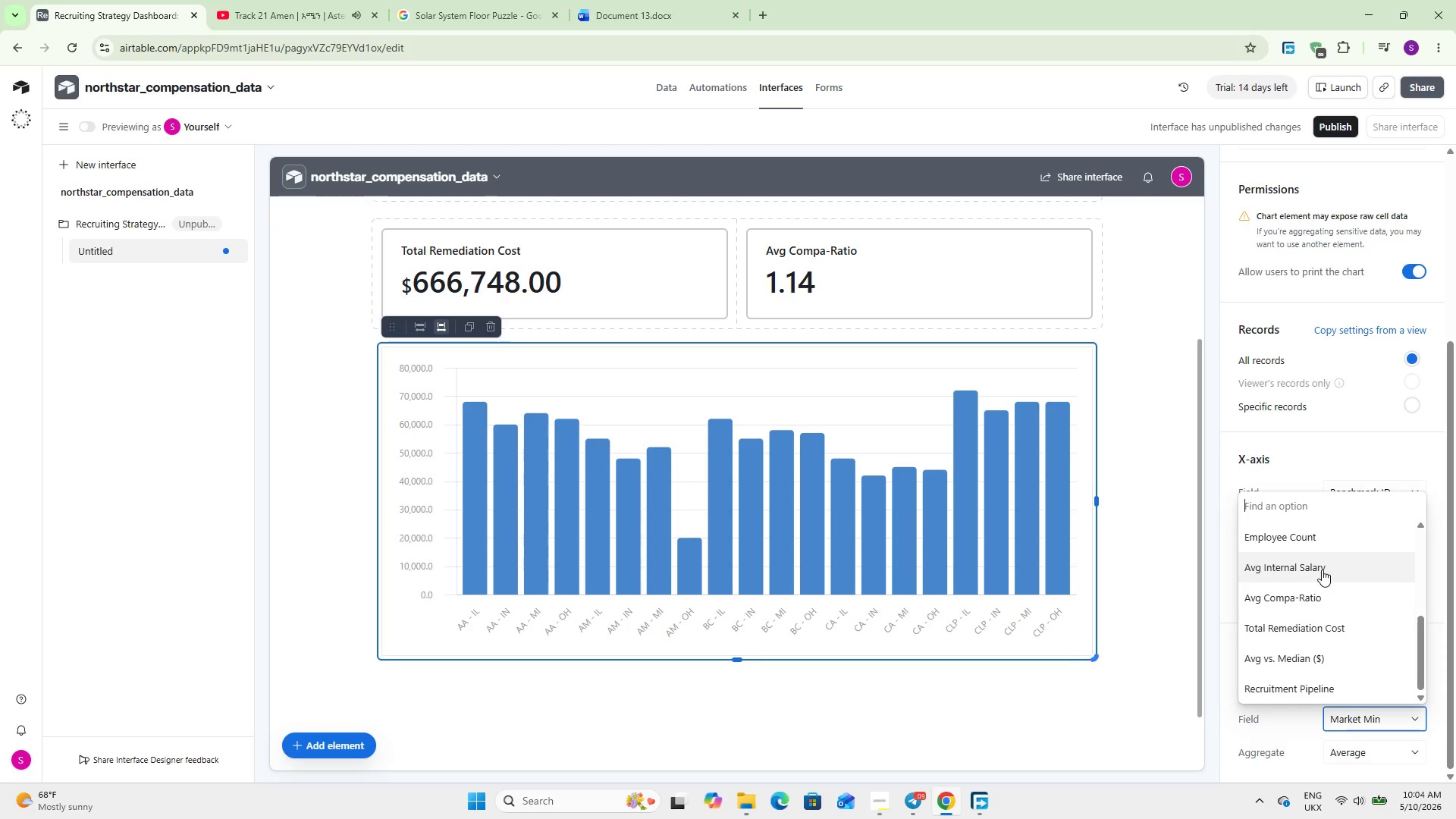 
left_click([1322, 570])
 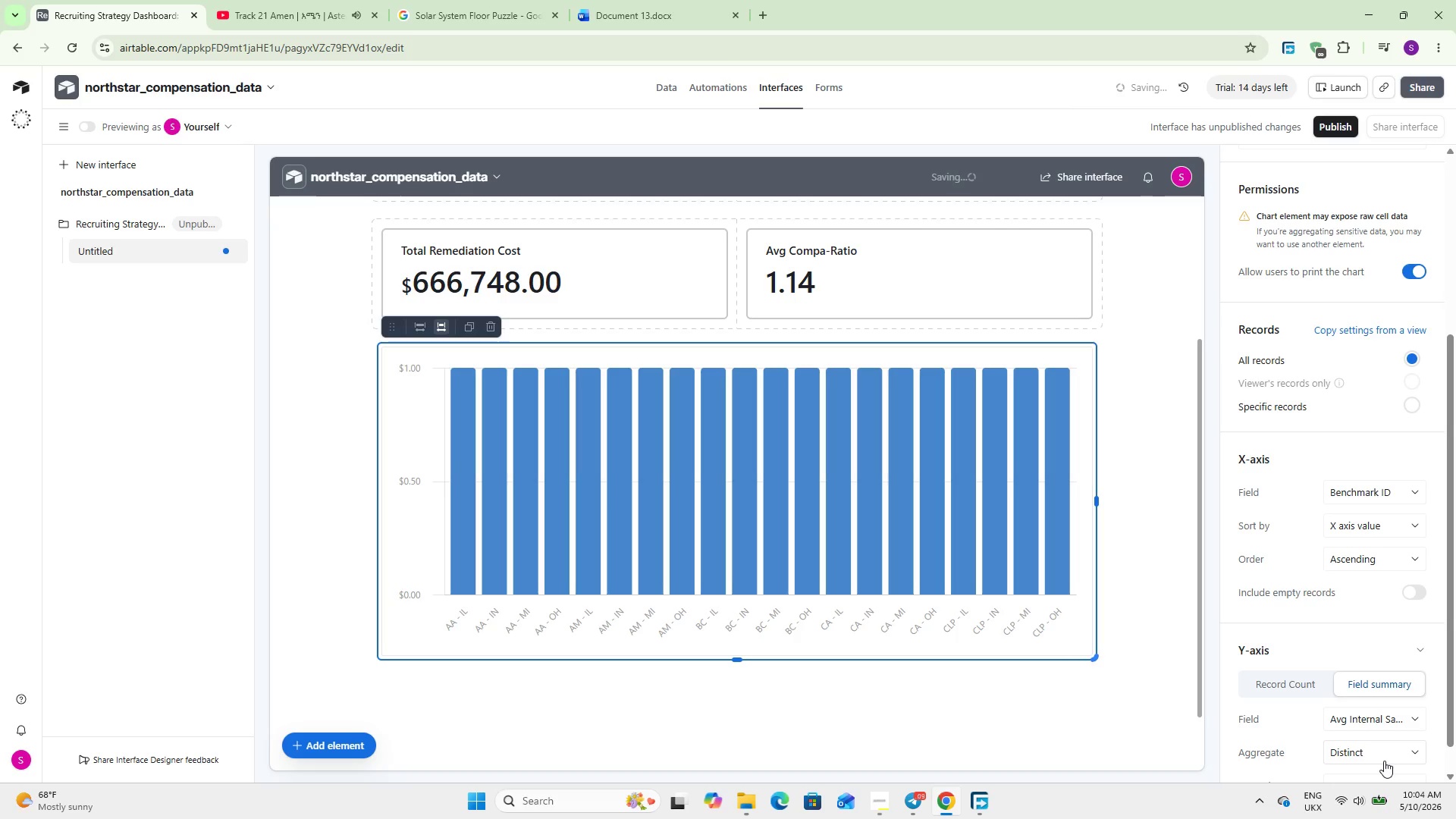 
left_click([1379, 758])
 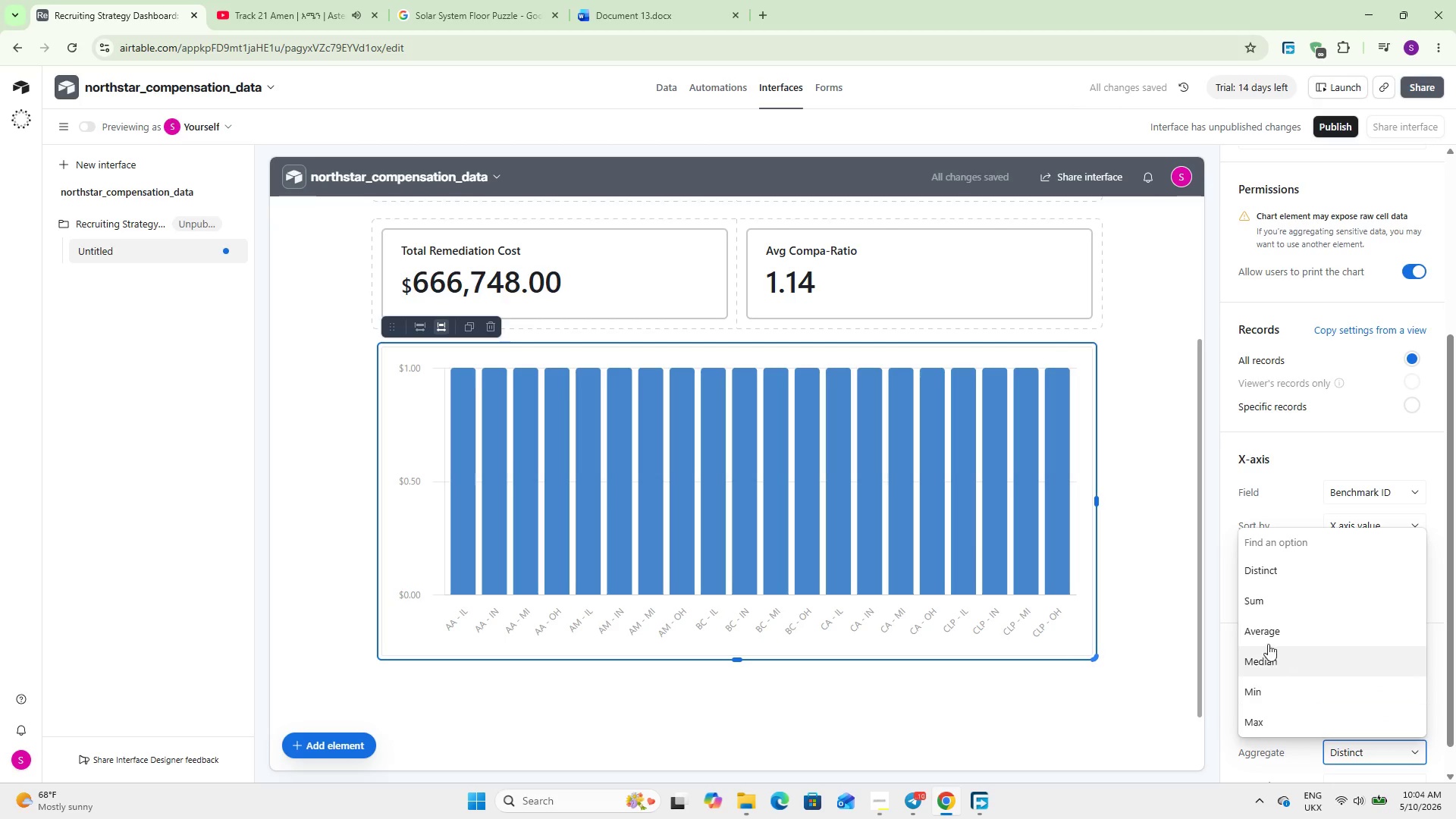 
left_click([1266, 634])
 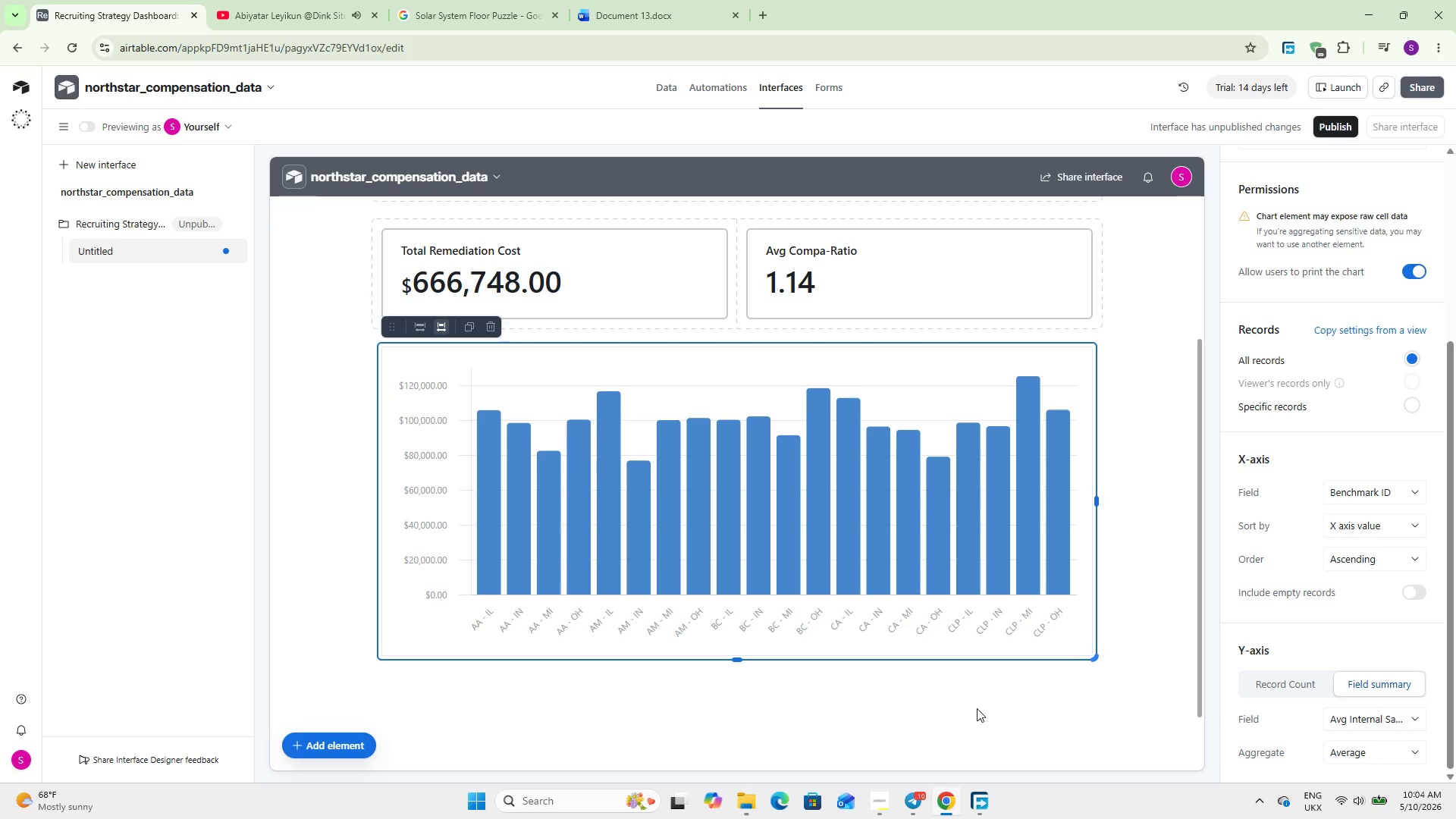 
wait(22.23)
 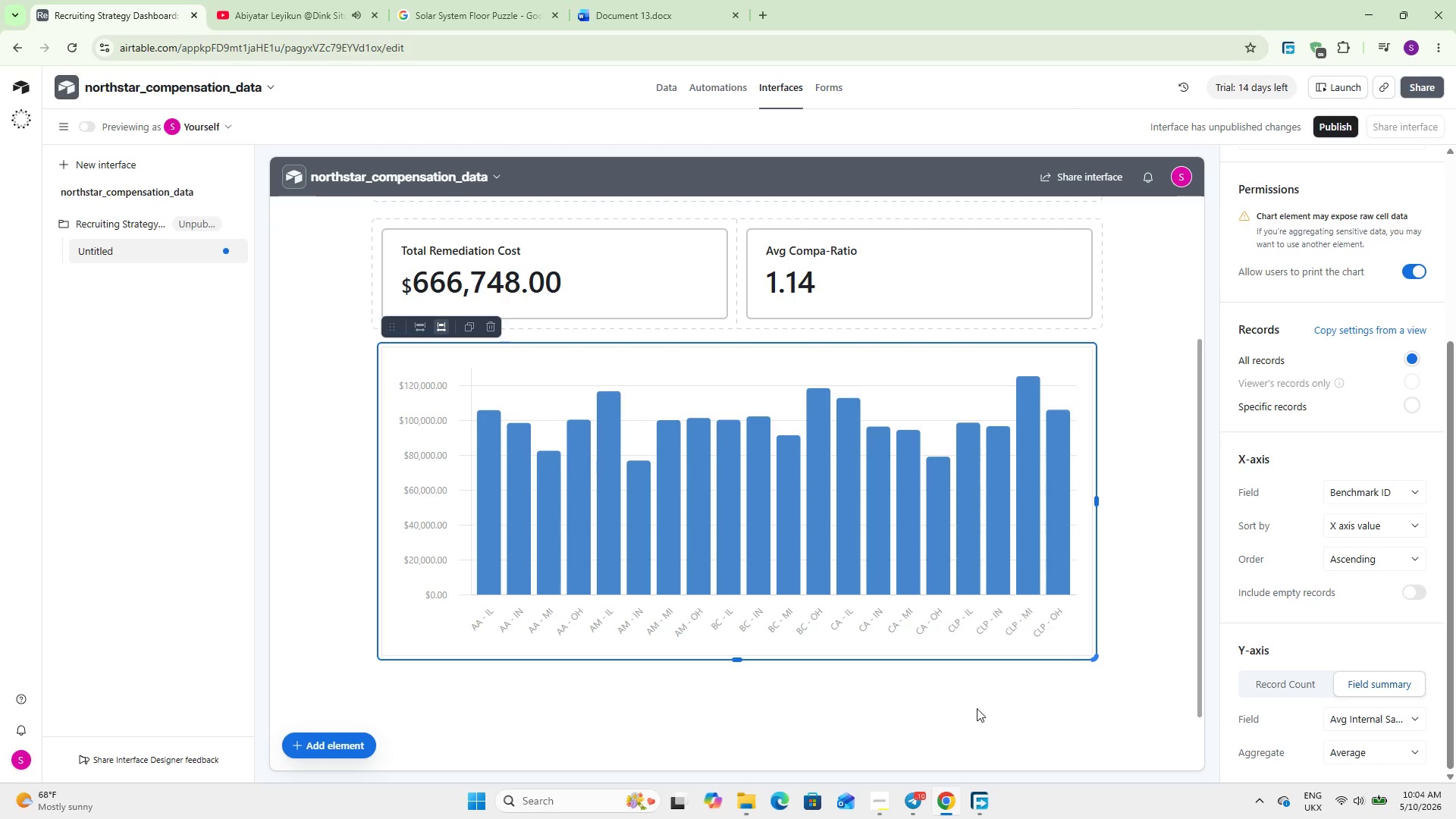 
scroll: coordinate [1316, 687], scroll_direction: up, amount: 2.0
 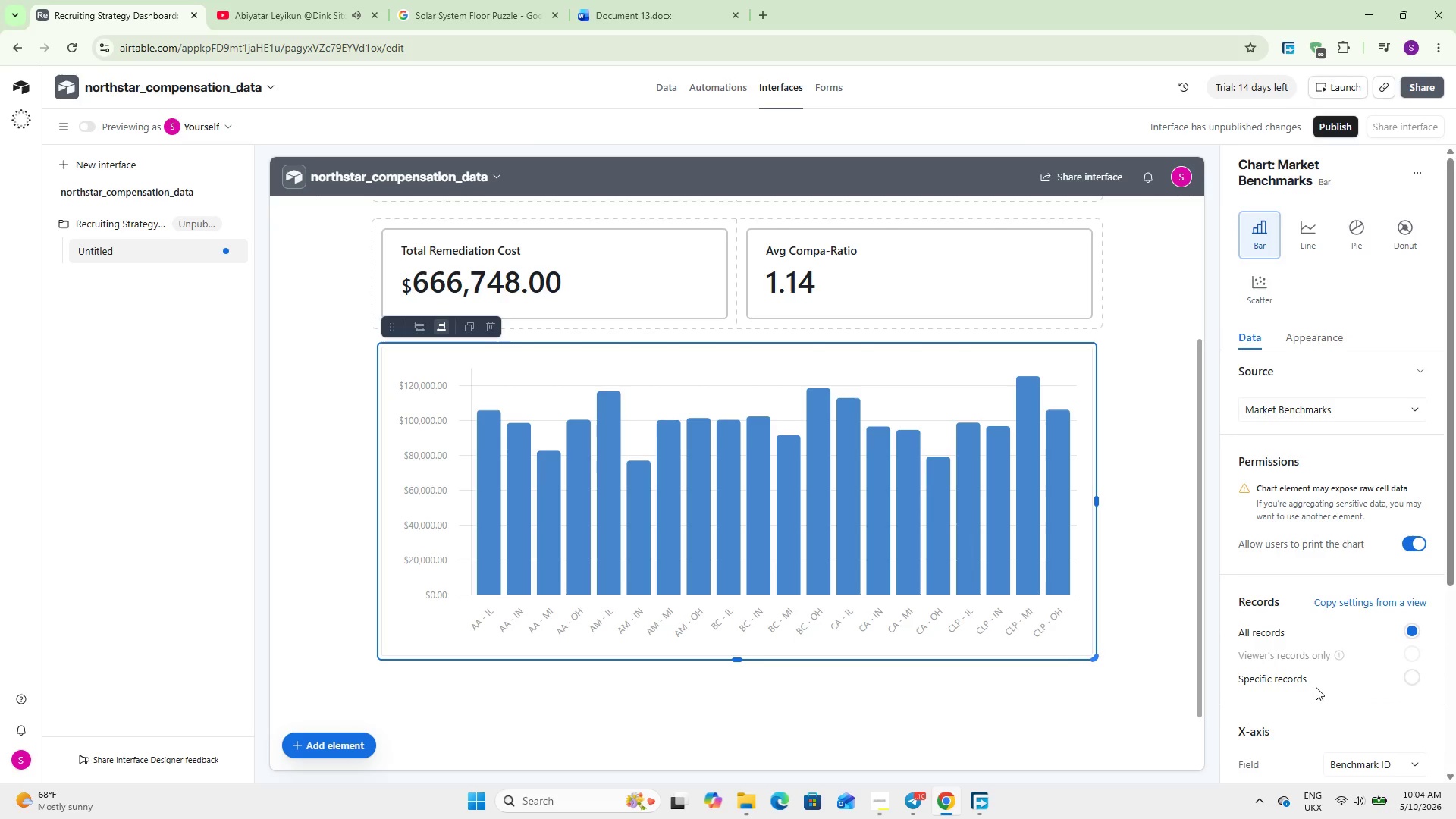 
scroll: coordinate [1316, 687], scroll_direction: down, amount: 7.0
 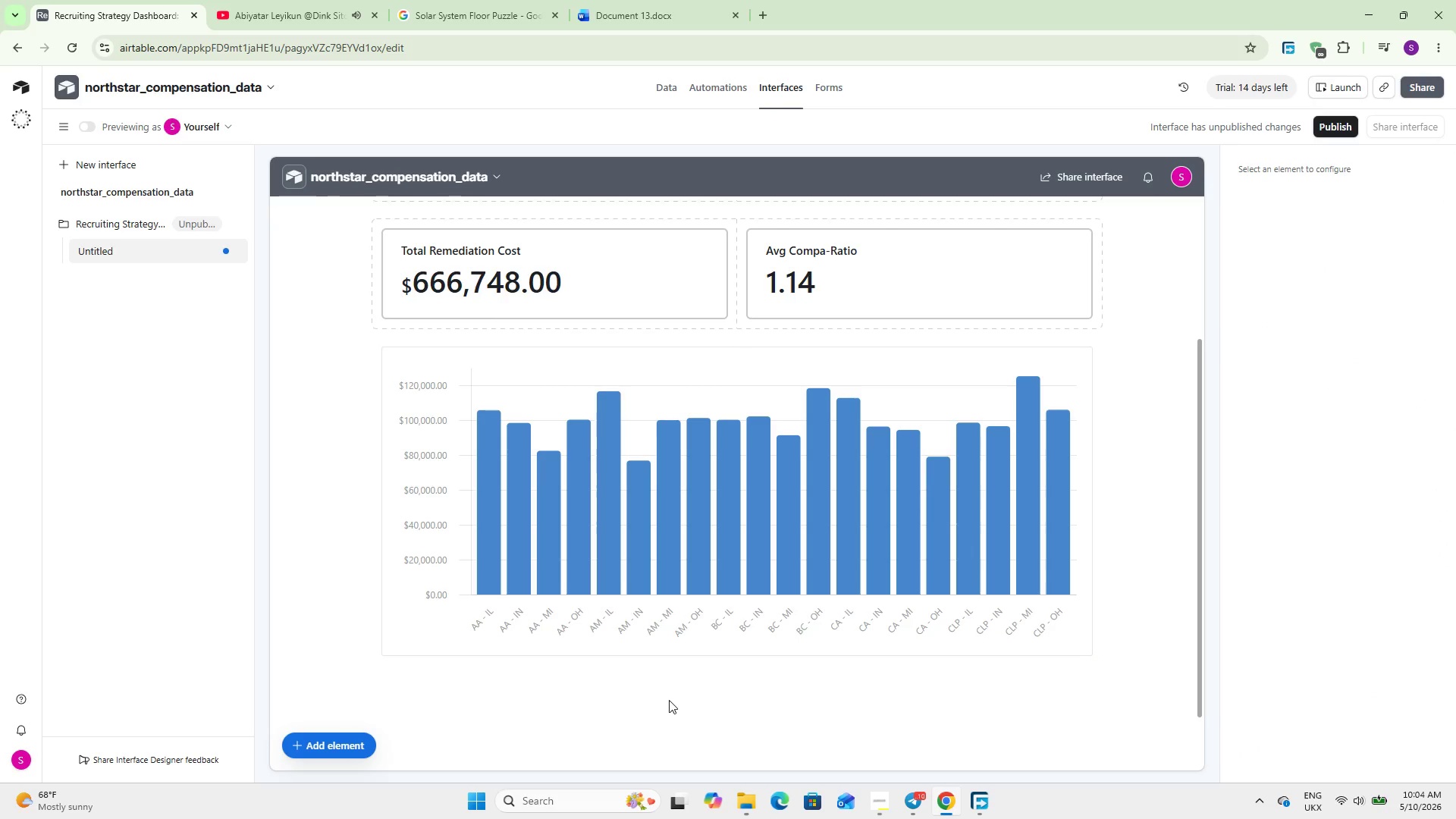 
left_click([582, 569])
 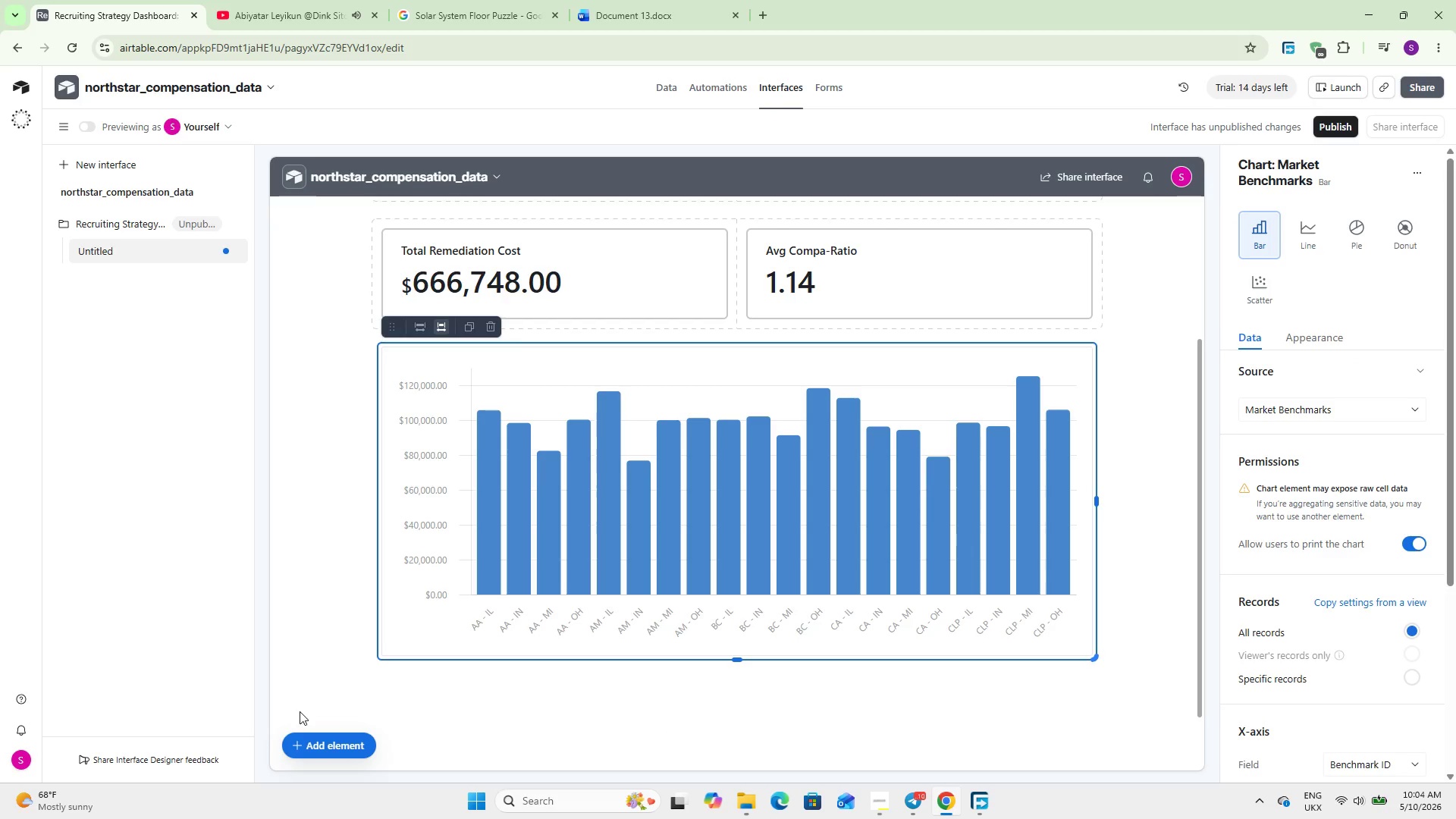 
left_click([326, 742])
 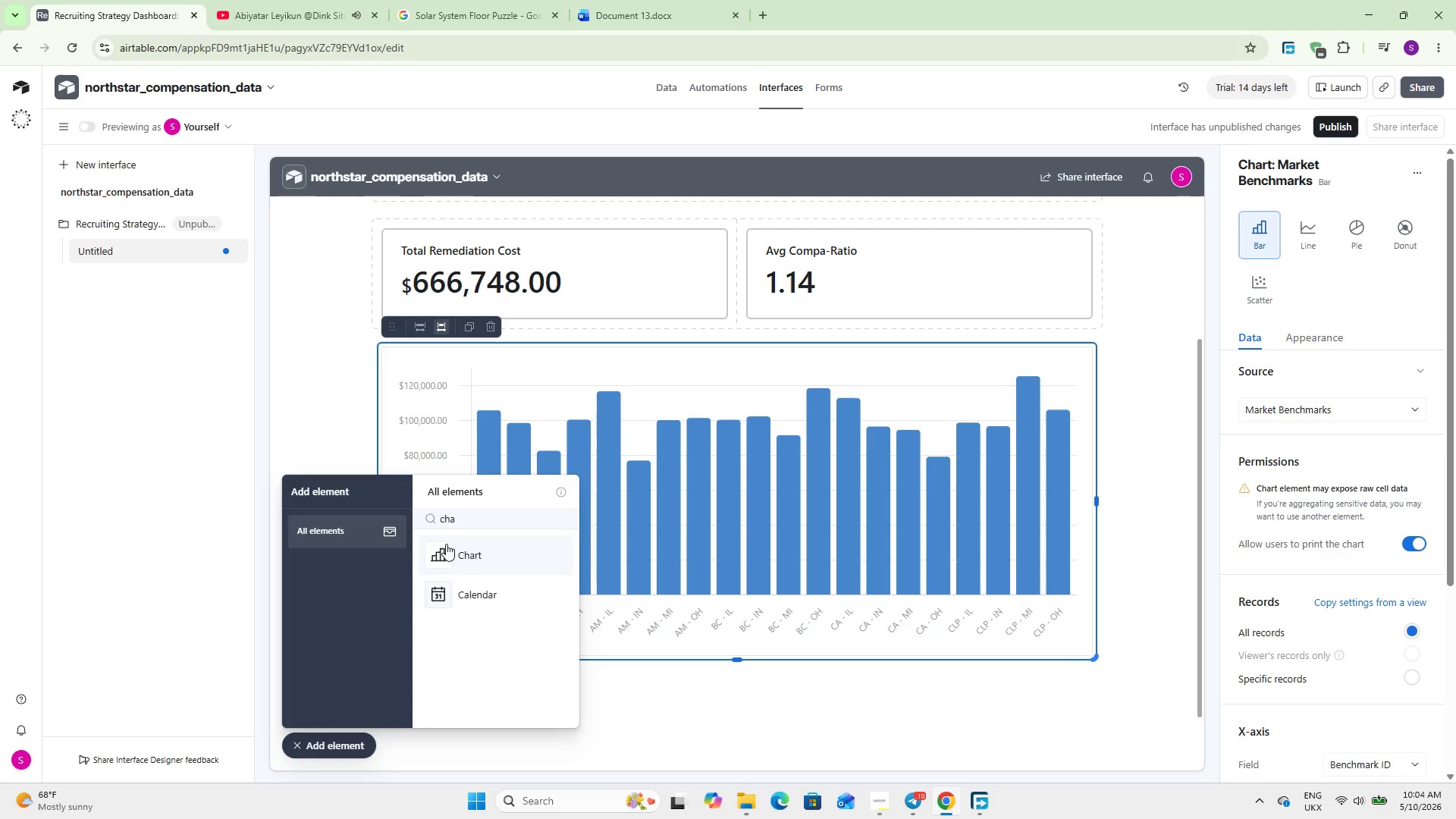 
left_click([443, 557])
 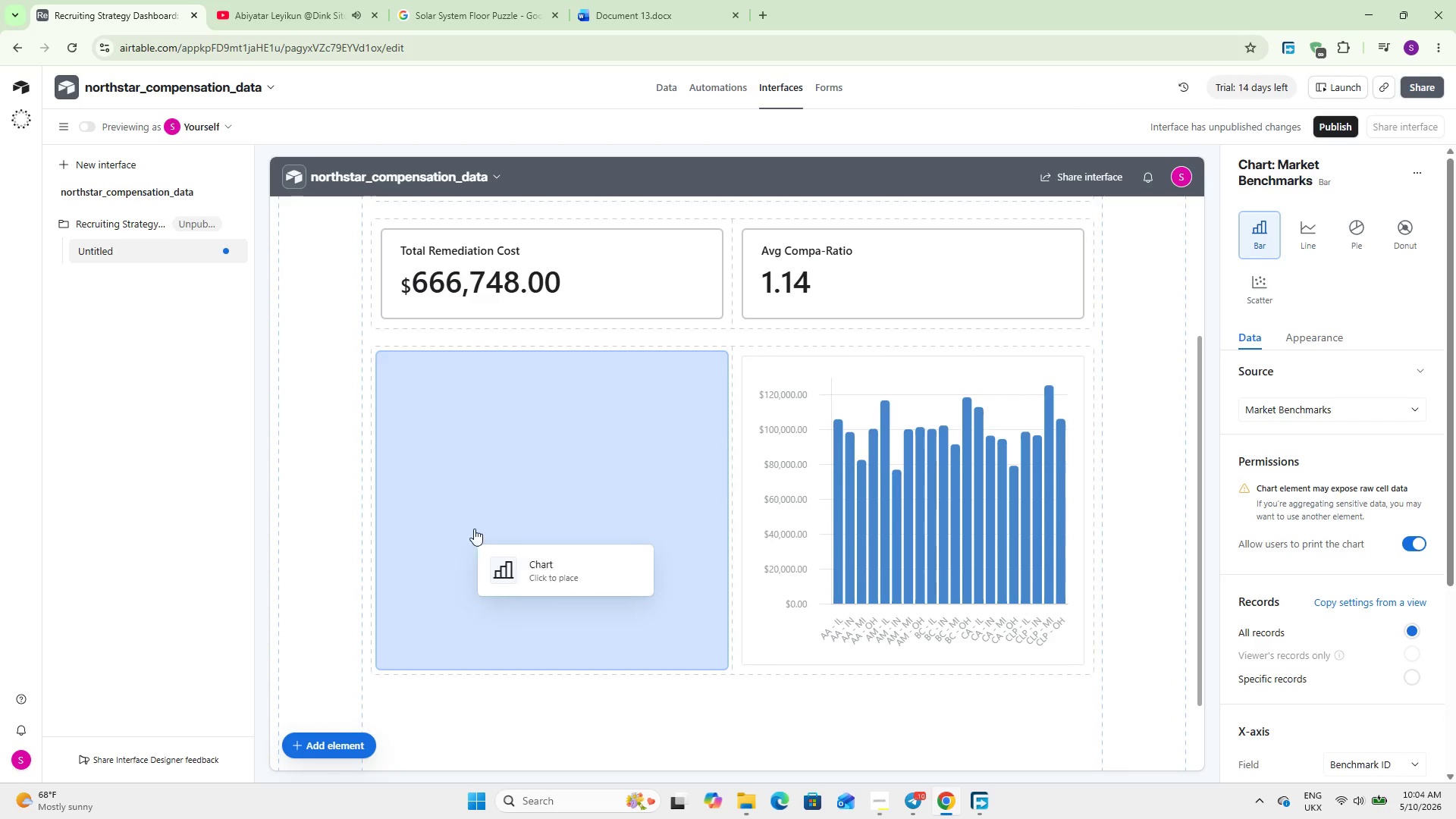 
left_click([475, 527])
 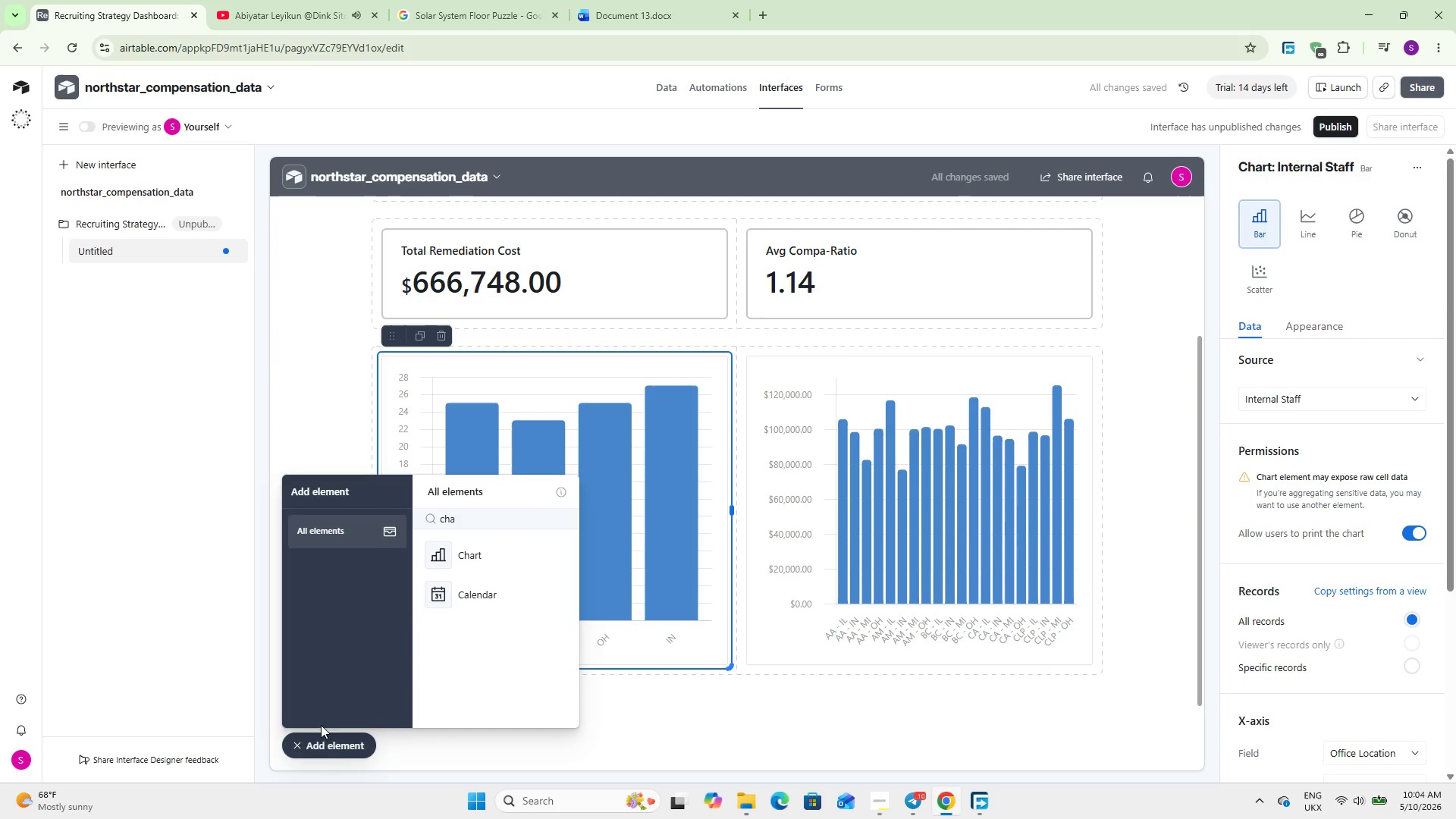 
left_click([328, 745])
 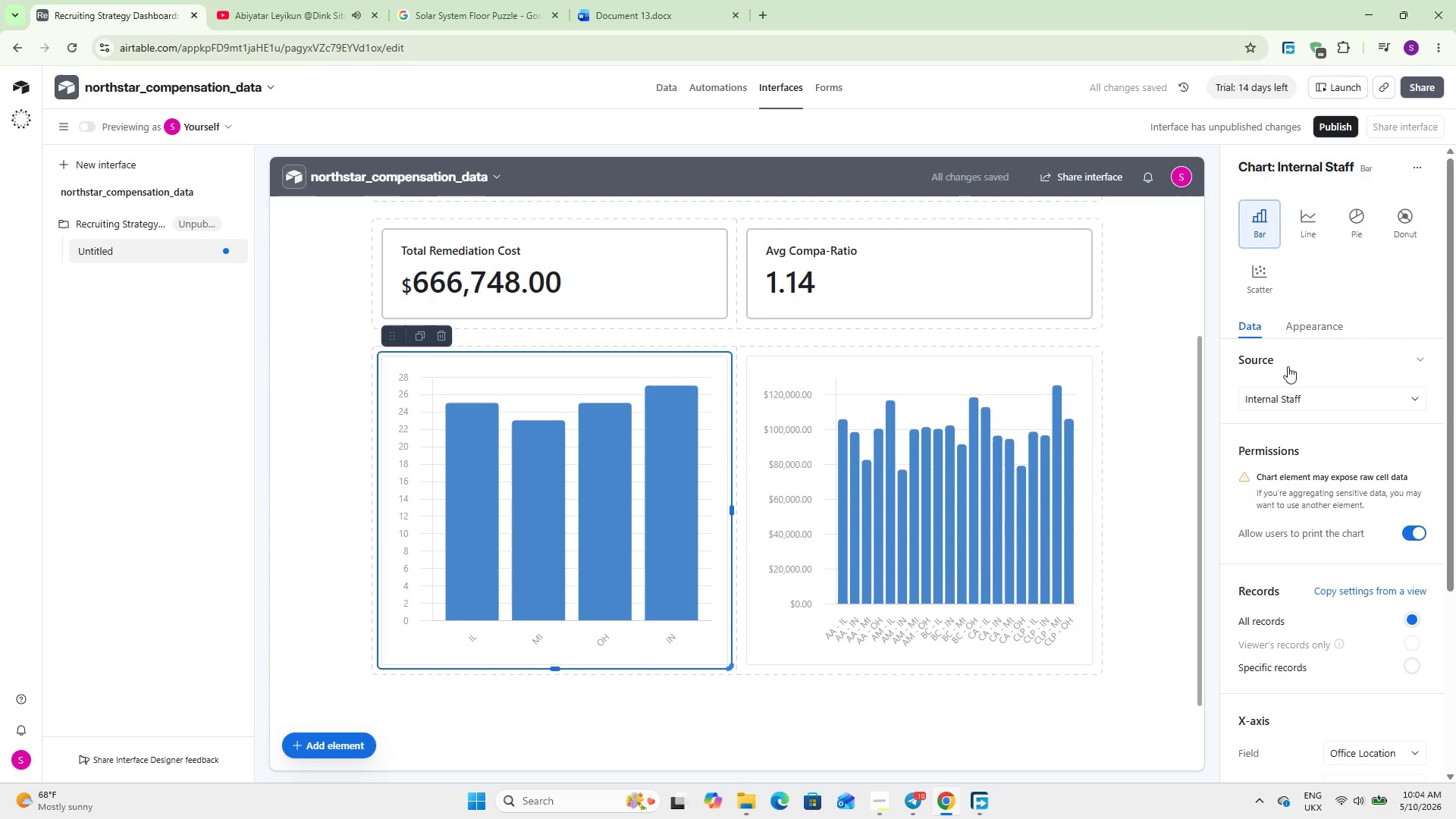 
scroll: coordinate [1311, 551], scroll_direction: down, amount: 9.0
 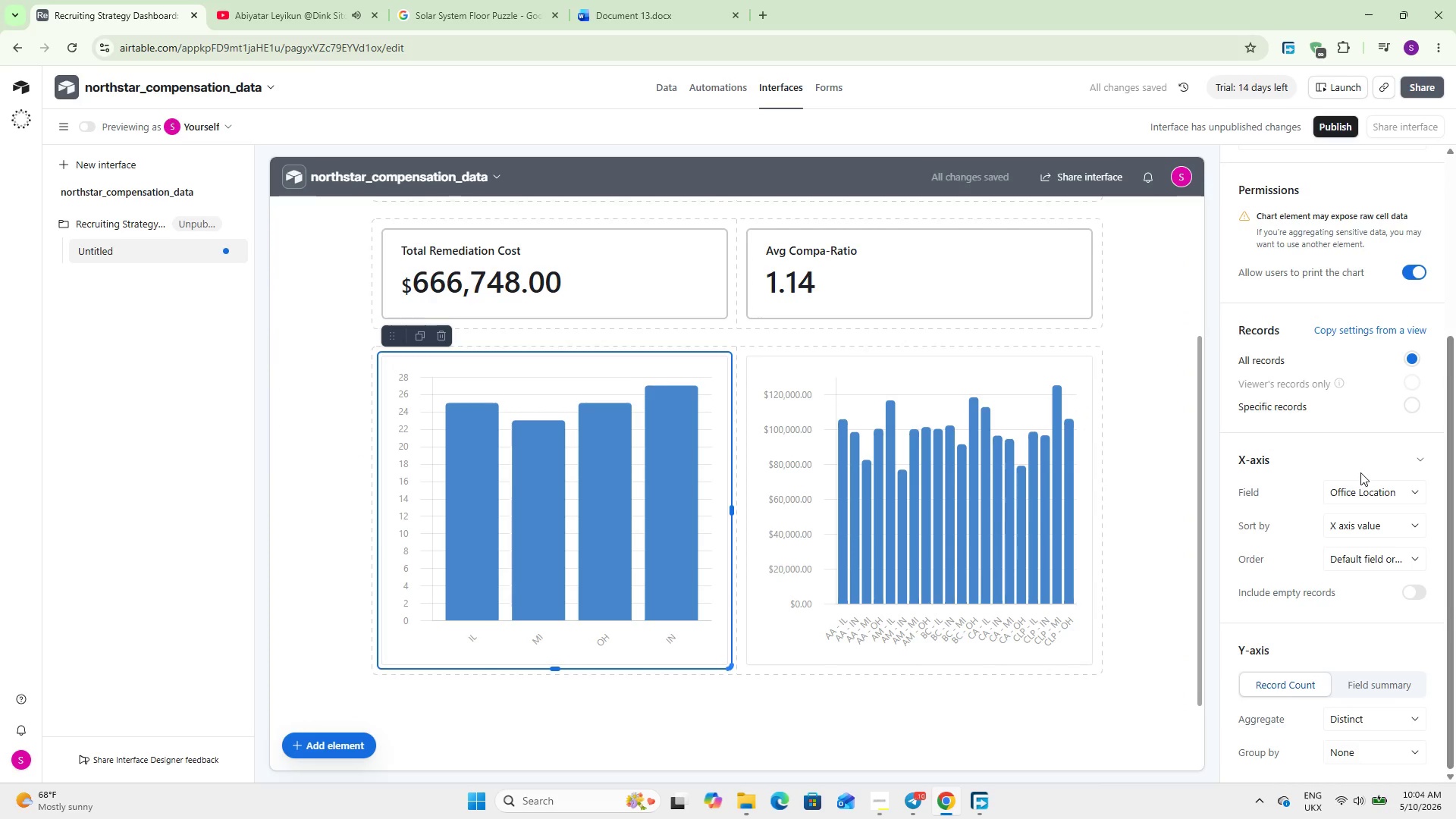 
left_click([1360, 488])
 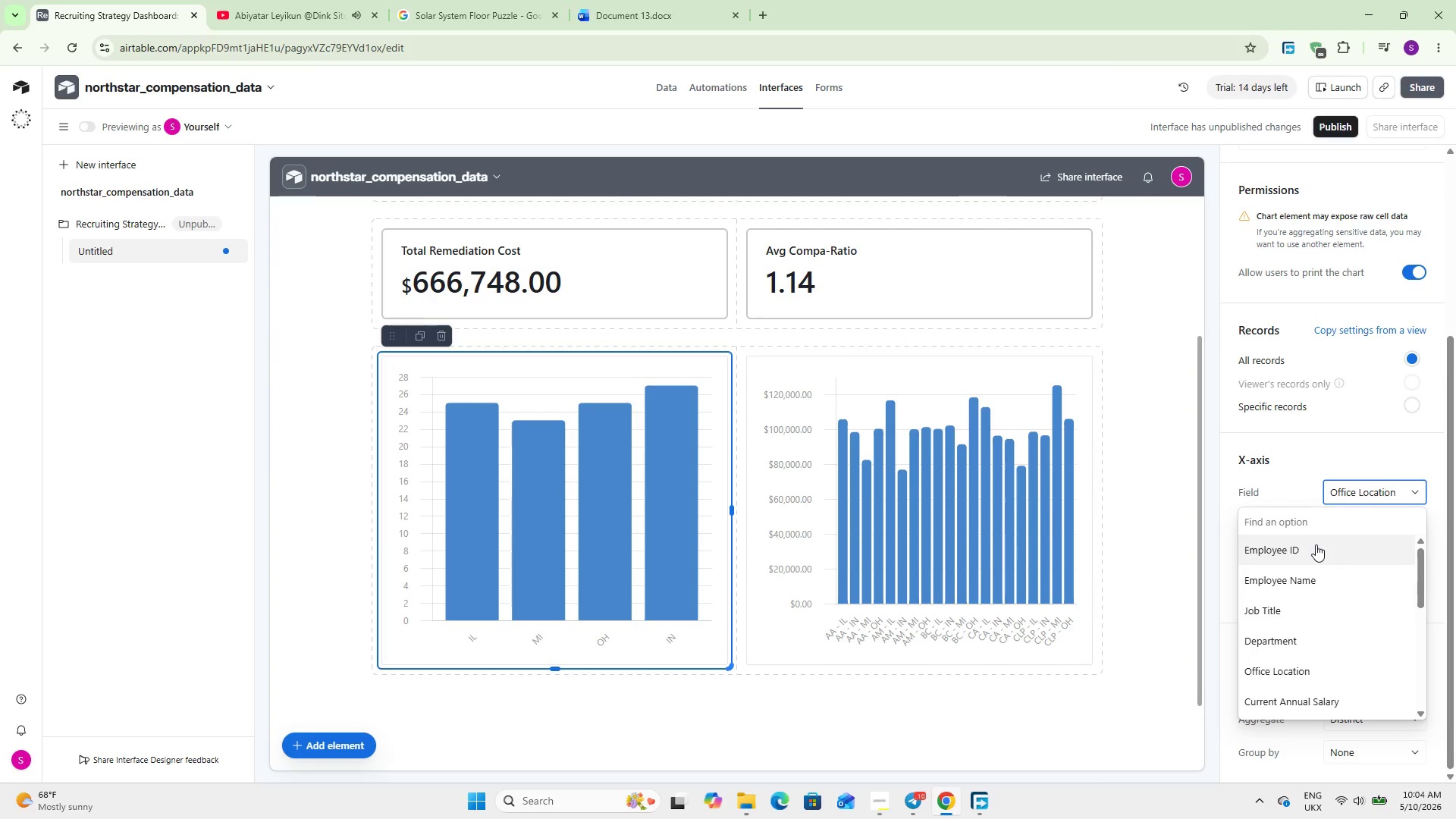 
left_click([1316, 441])
 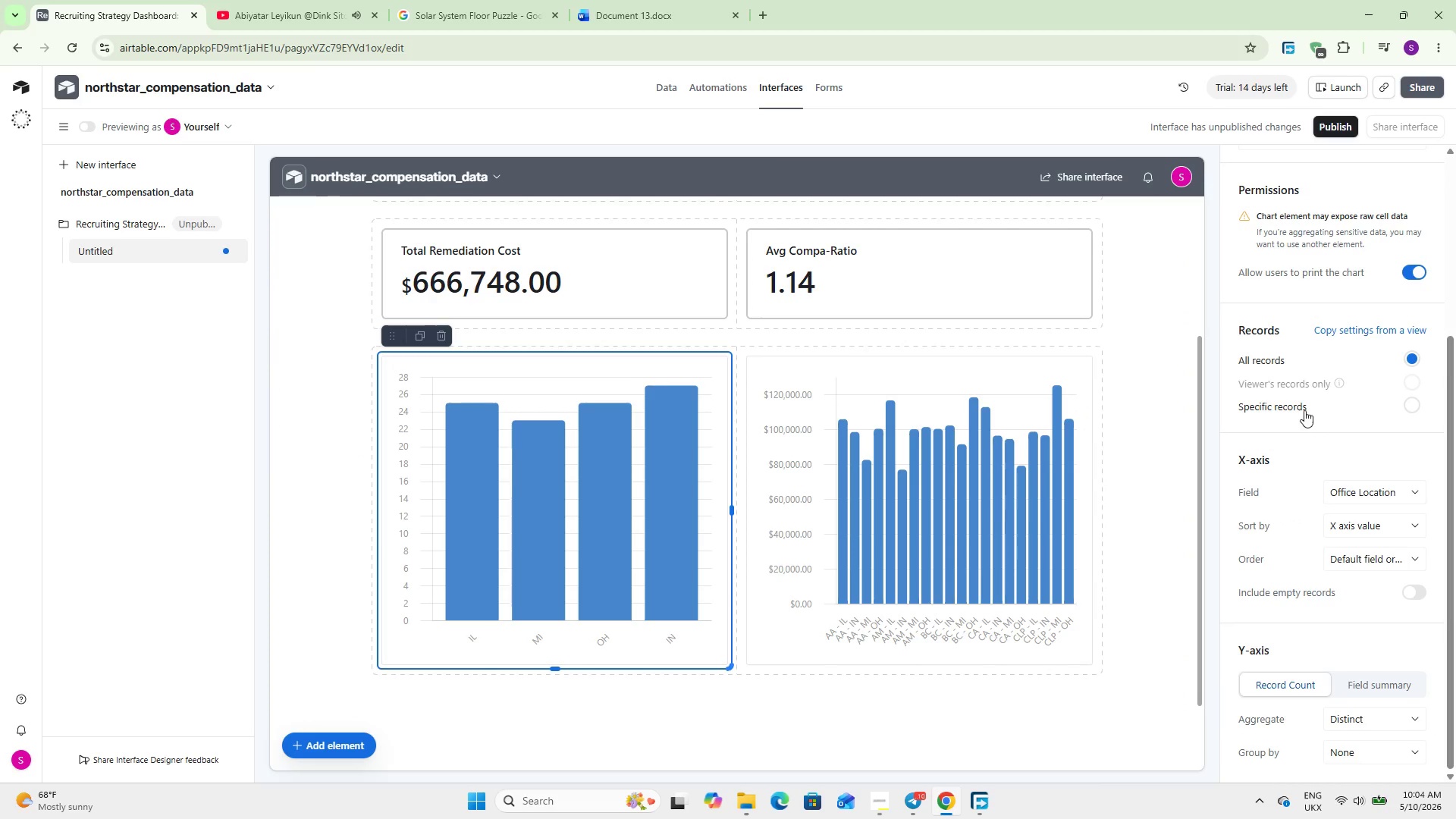 
scroll: coordinate [1303, 410], scroll_direction: up, amount: 6.0
 